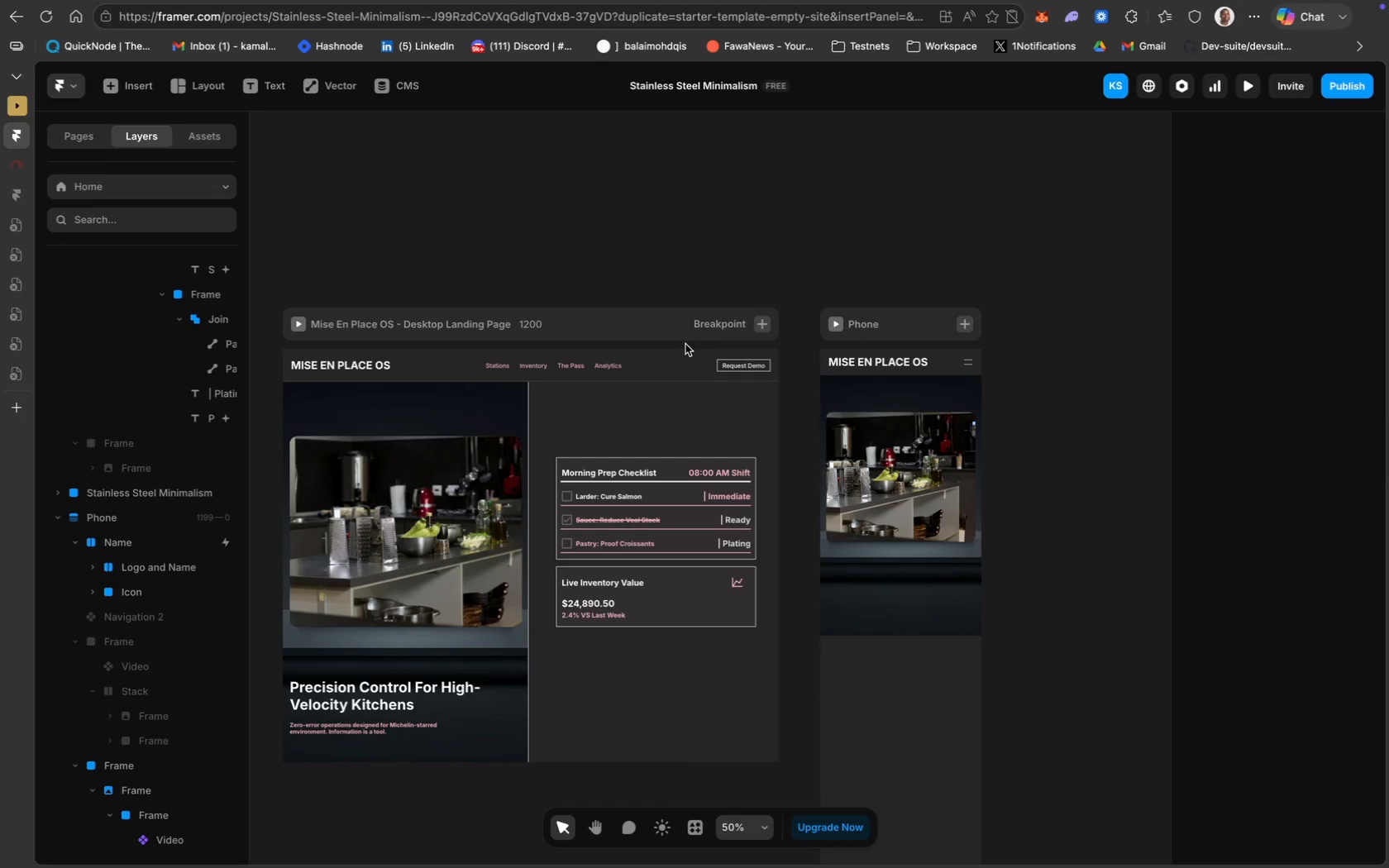 
wait(6.95)
 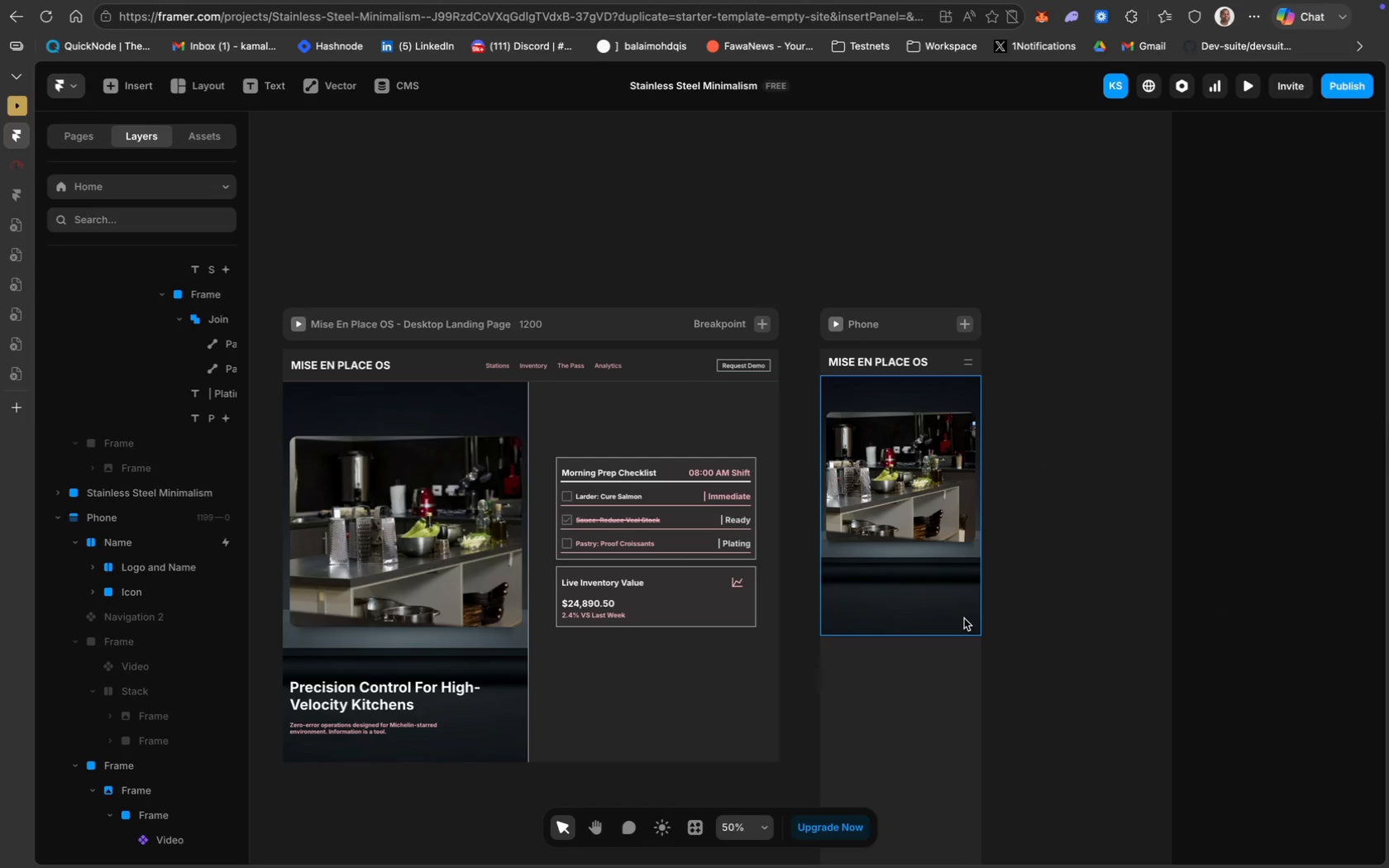 
left_click([219, 87])
 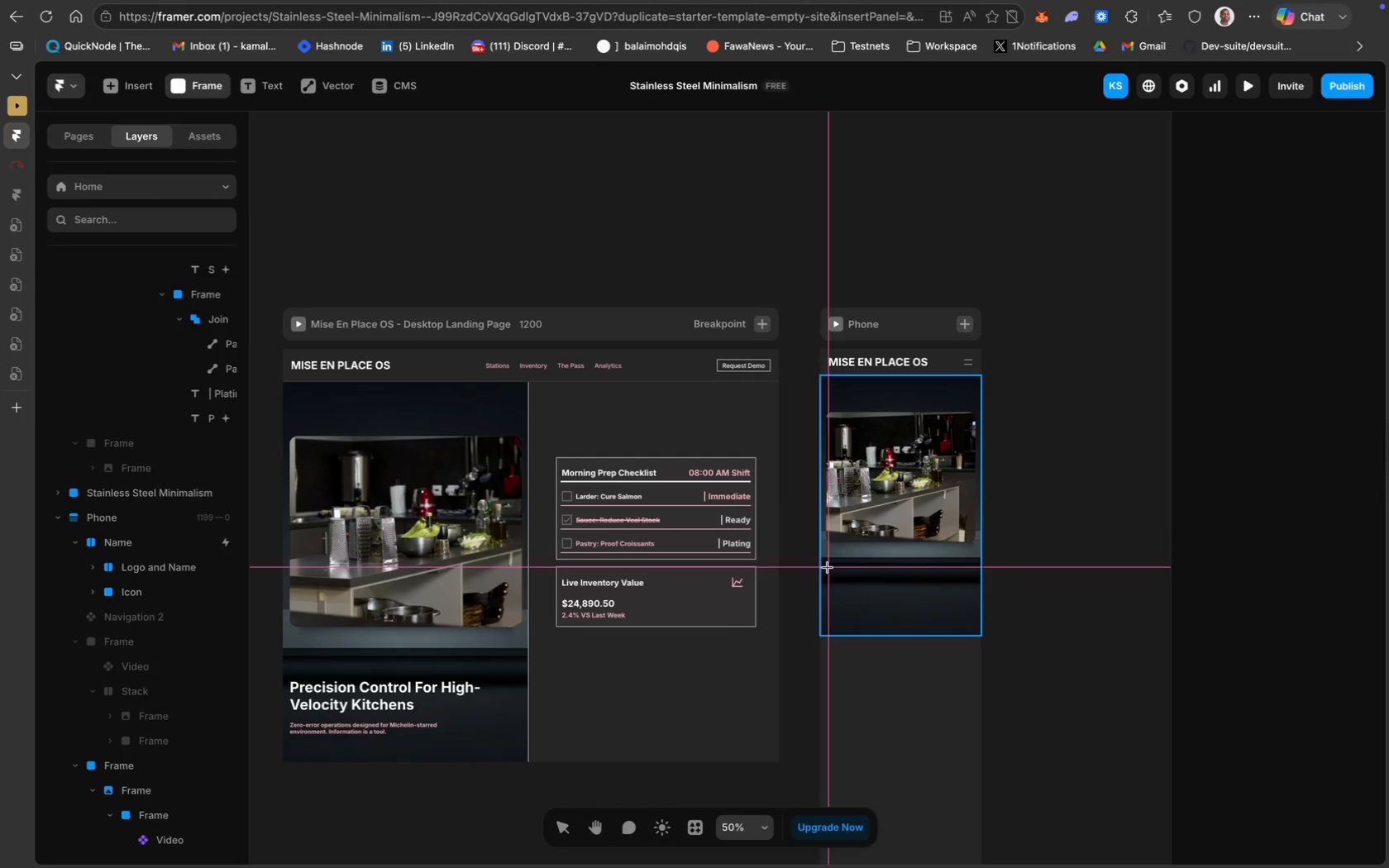 
left_click_drag(start_coordinate=[827, 567], to_coordinate=[974, 624])
 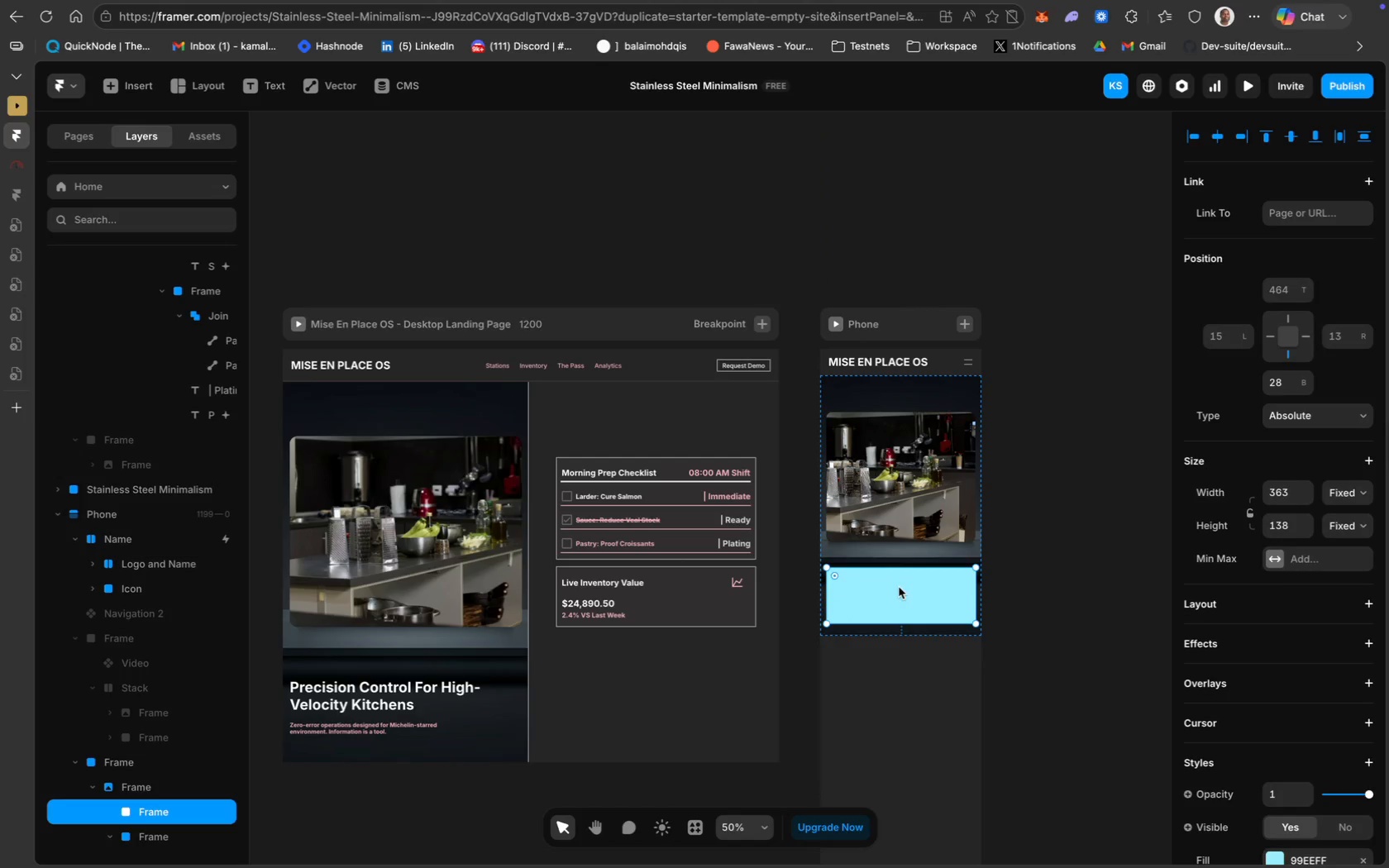 
left_click_drag(start_coordinate=[895, 566], to_coordinate=[895, 562])
 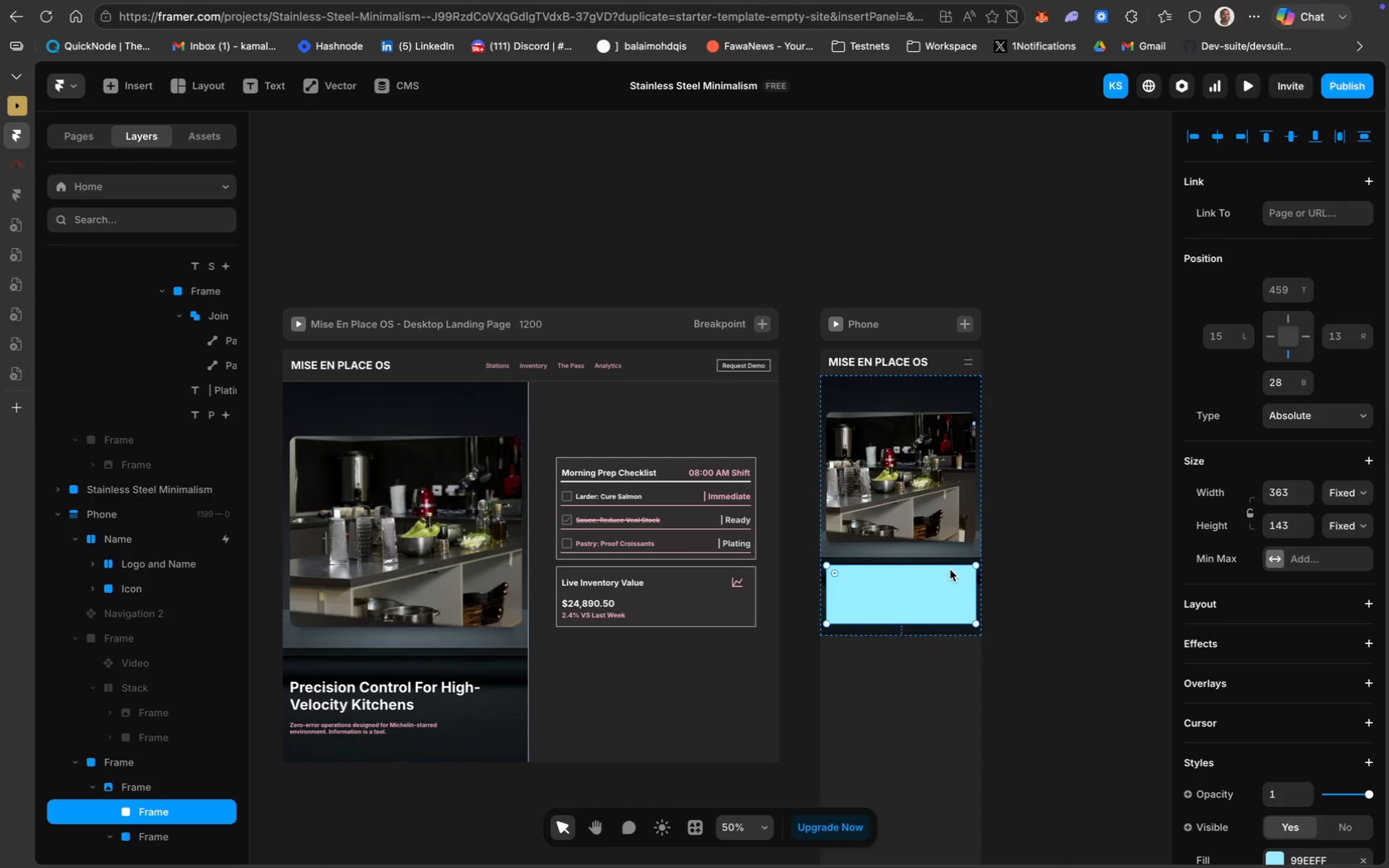 
left_click([1026, 584])
 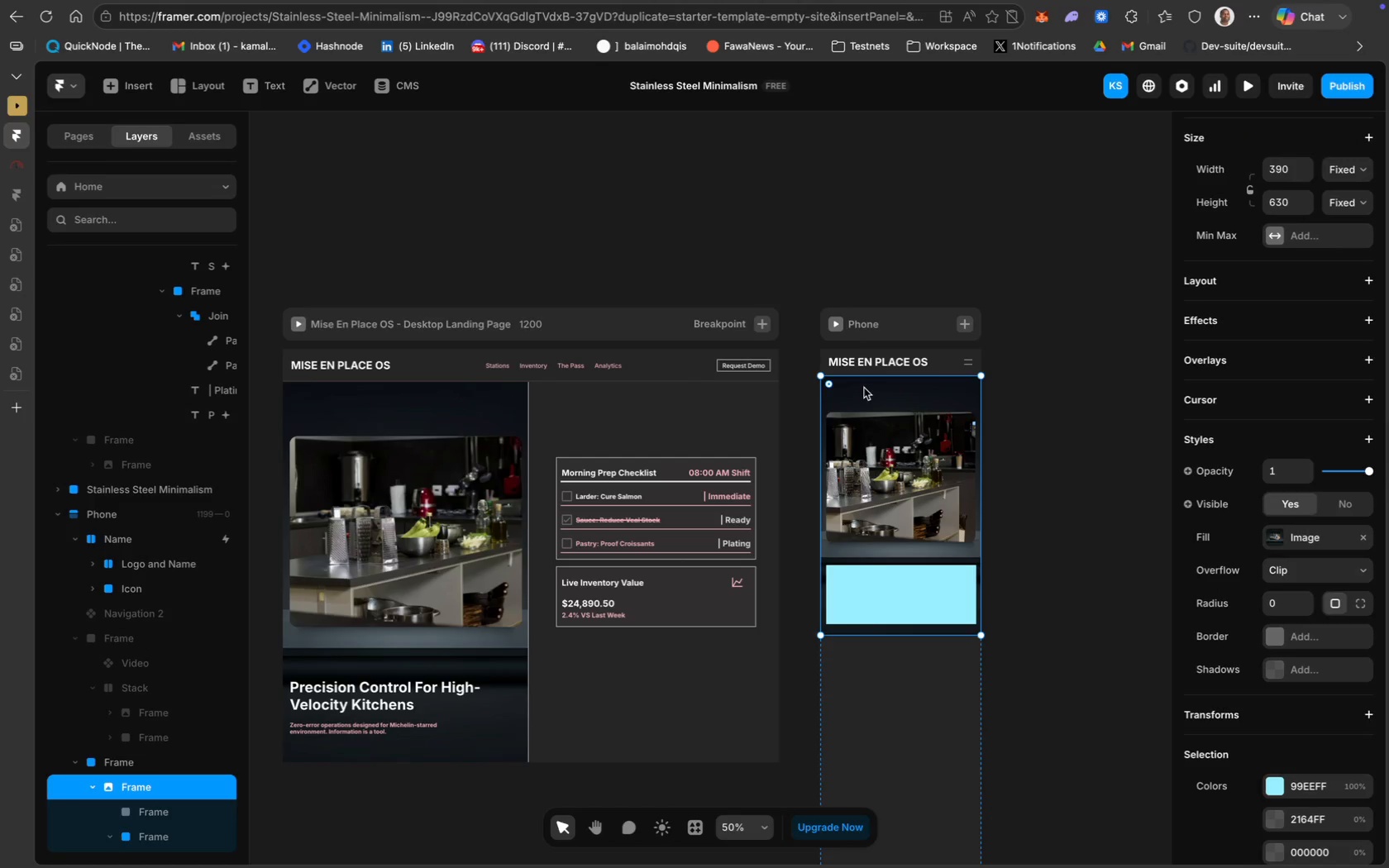 
scroll: coordinate [1288, 317], scroll_direction: up, amount: 15.0
 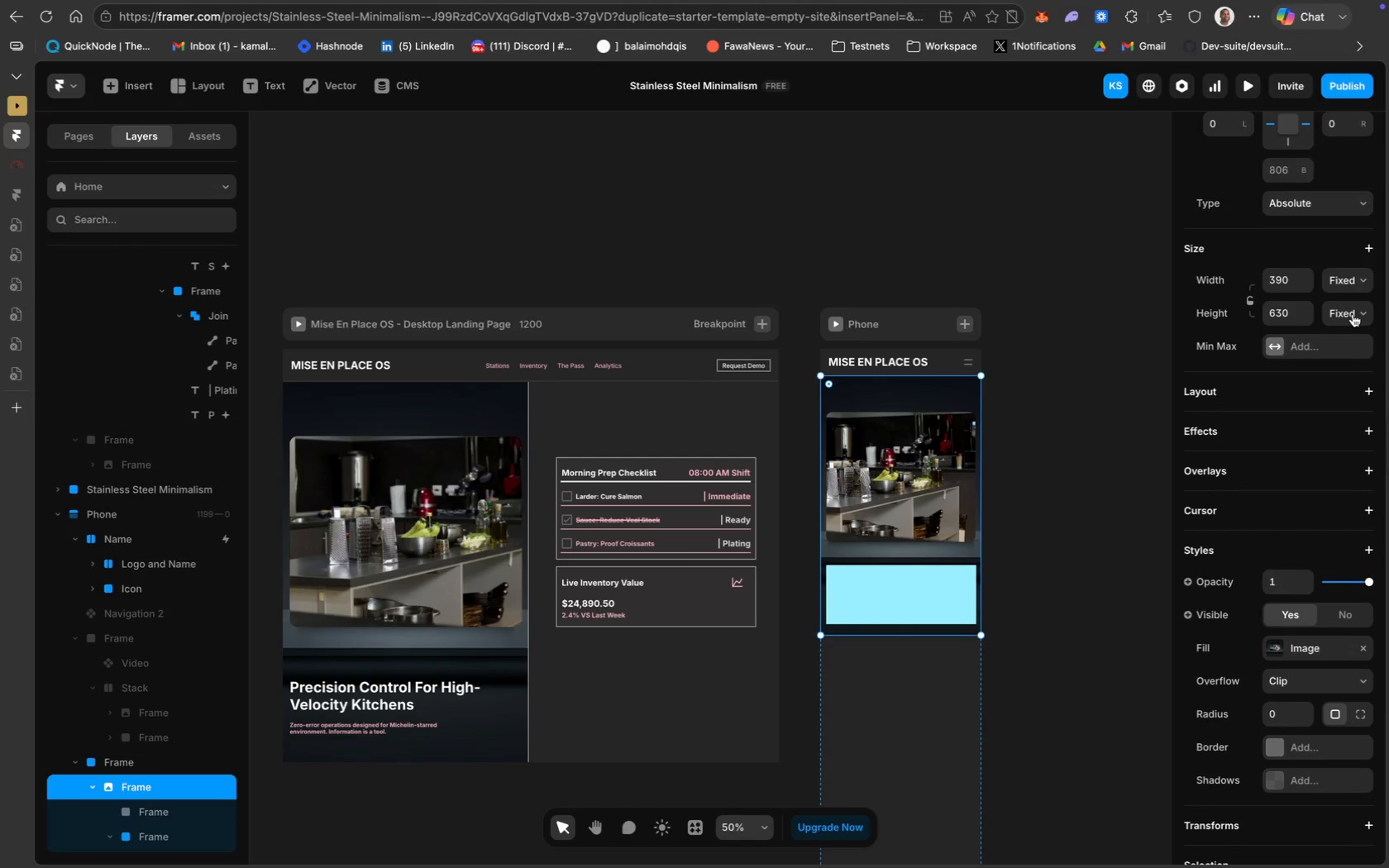 
left_click([1353, 314])
 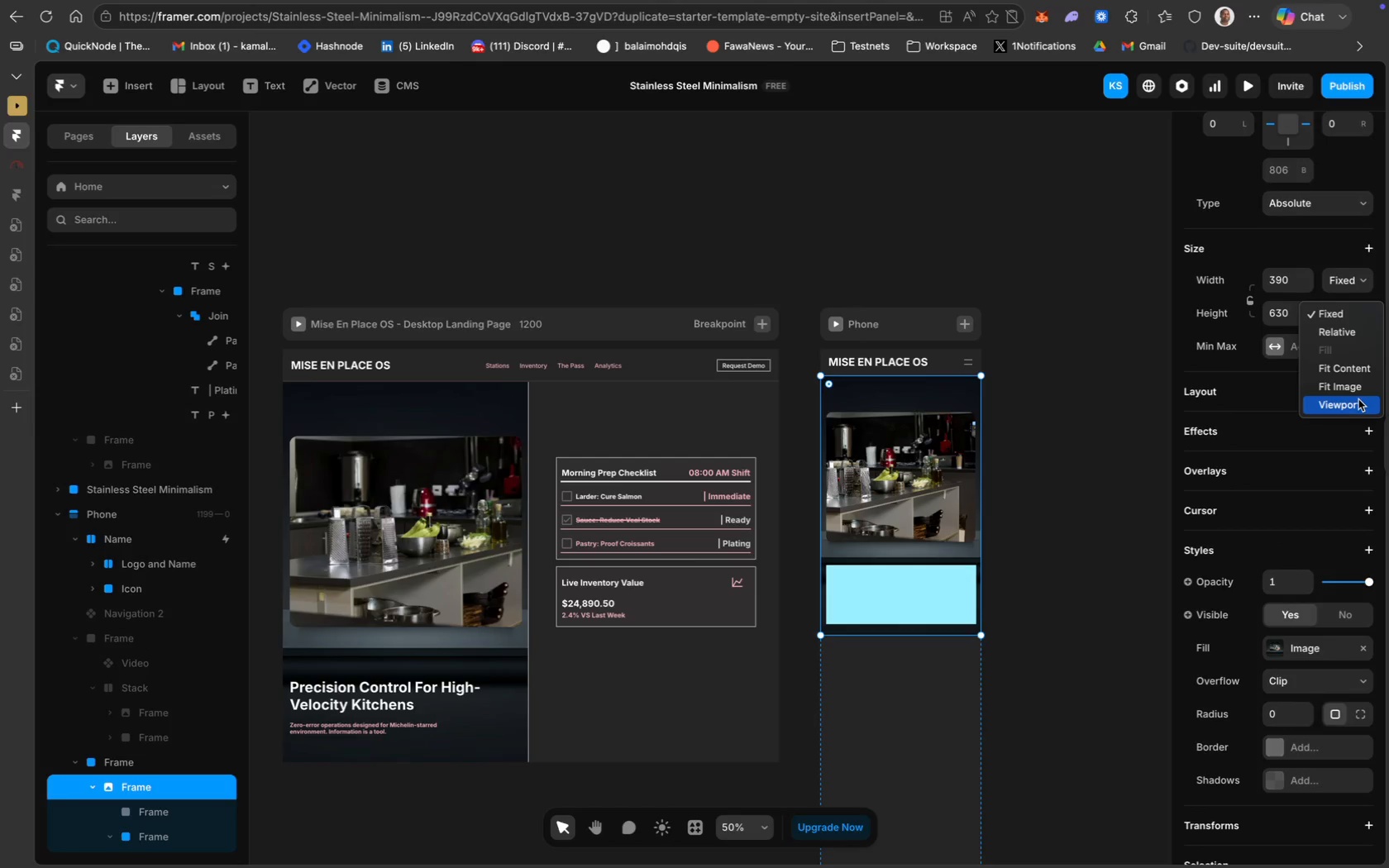 
wait(5.54)
 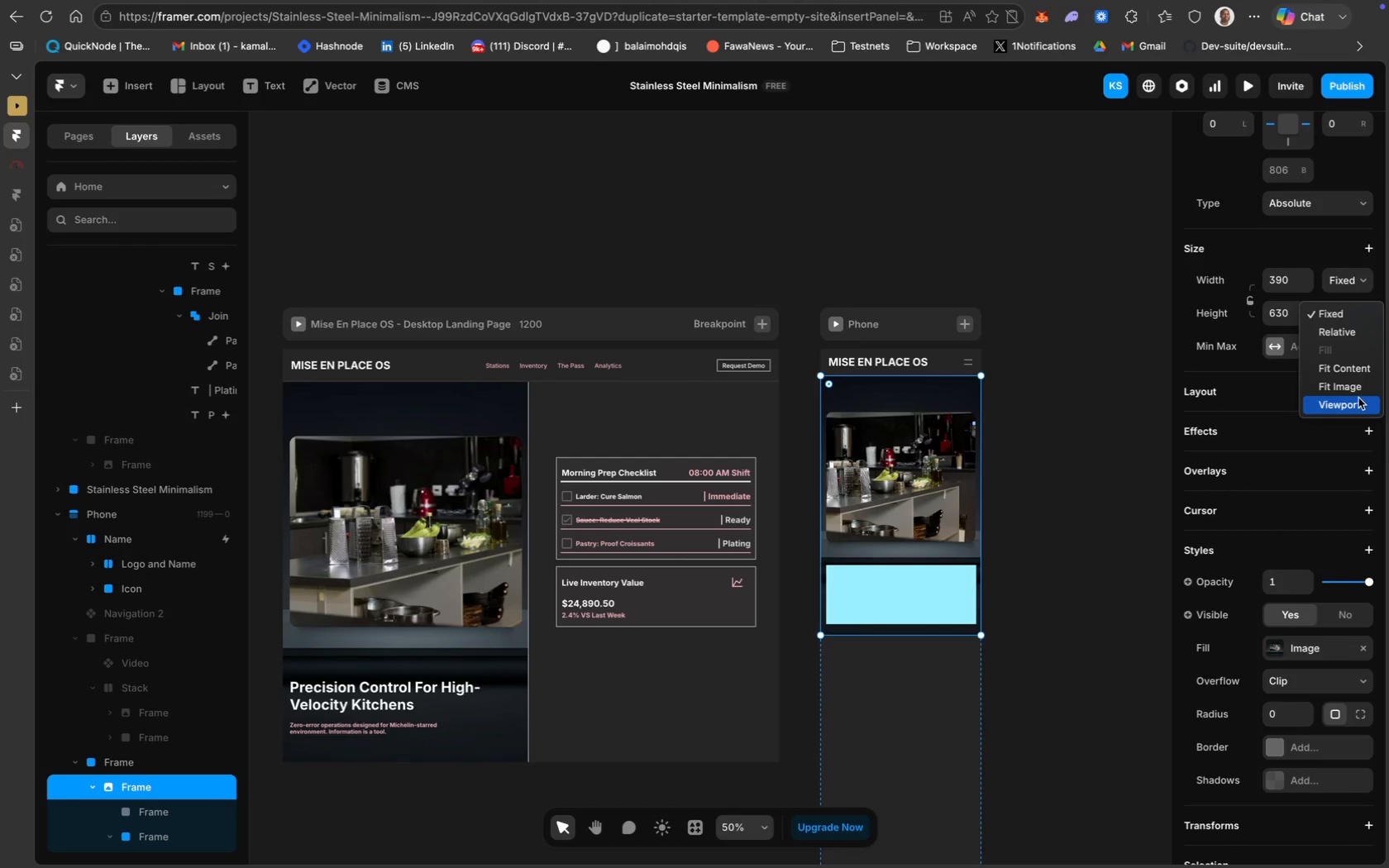 
left_click([1358, 403])
 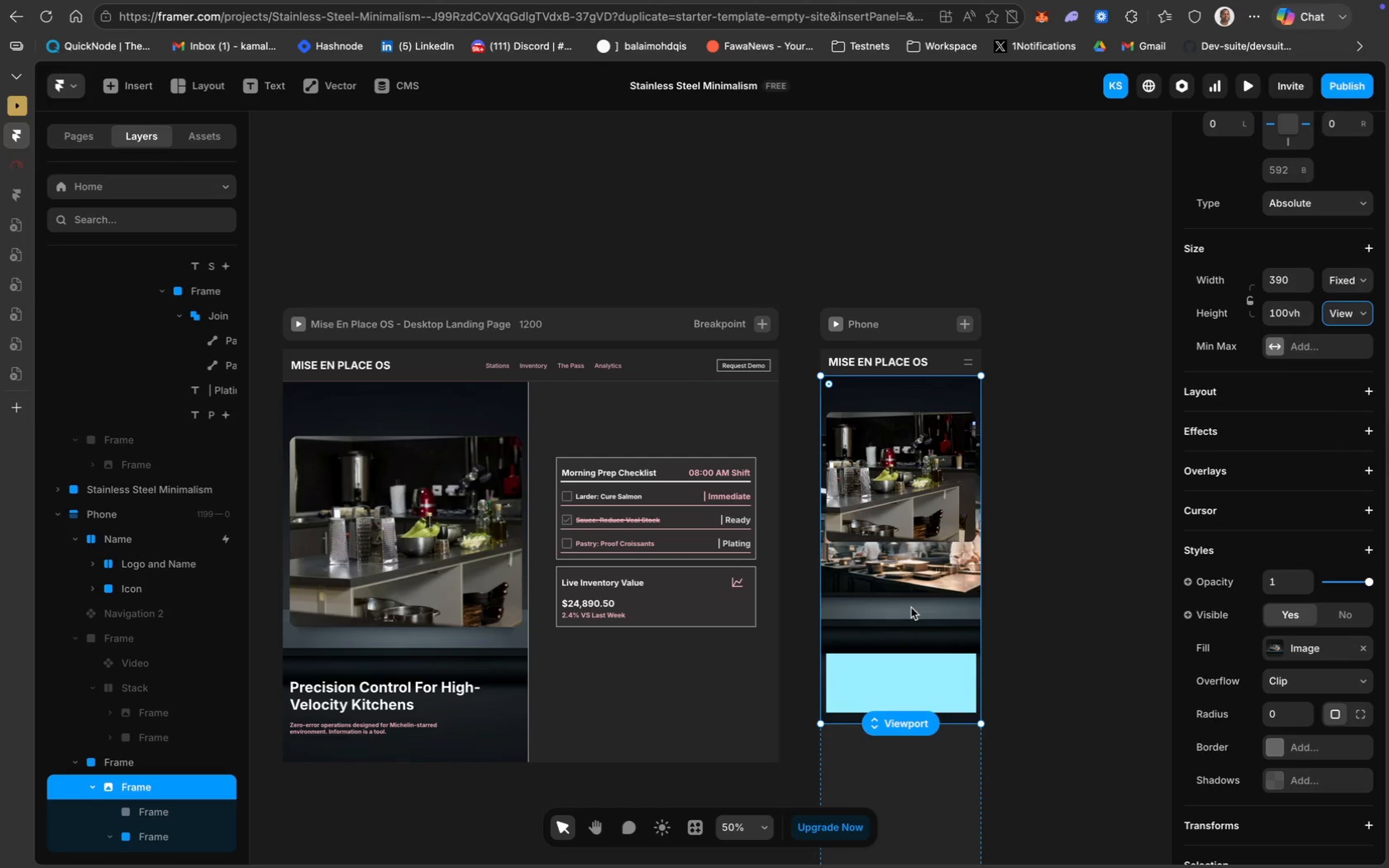 
wait(5.61)
 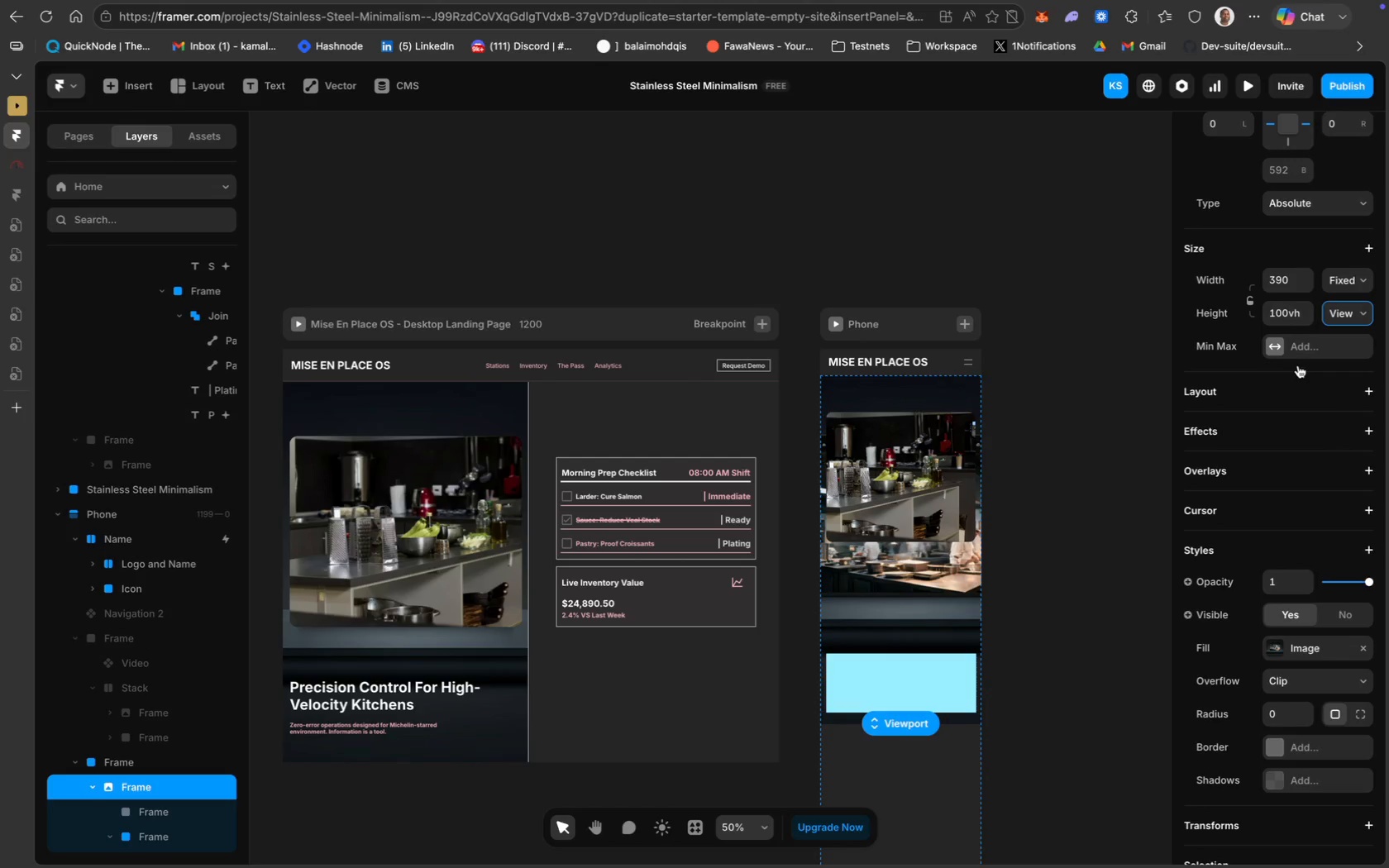 
left_click([900, 526])
 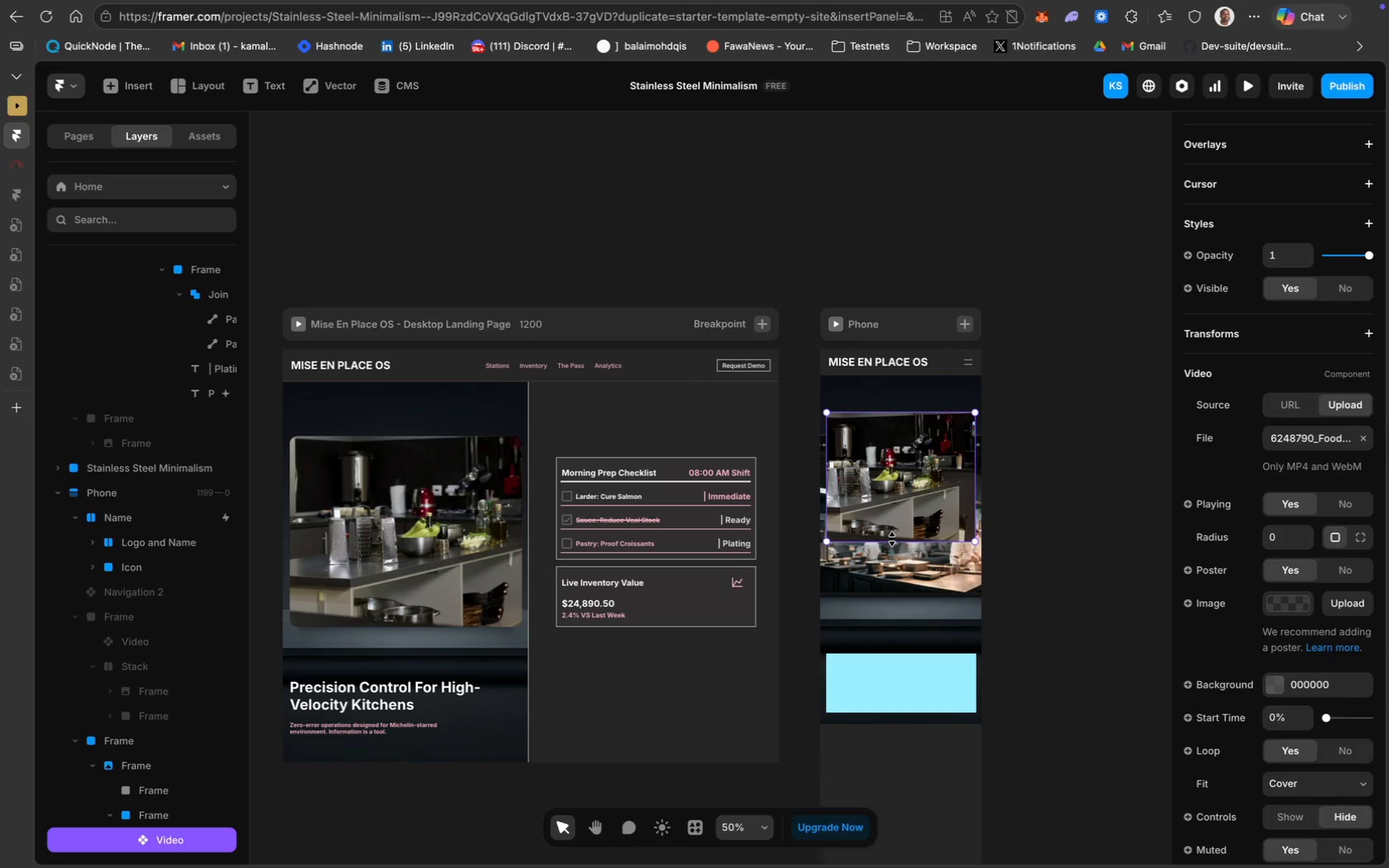 
left_click([892, 539])
 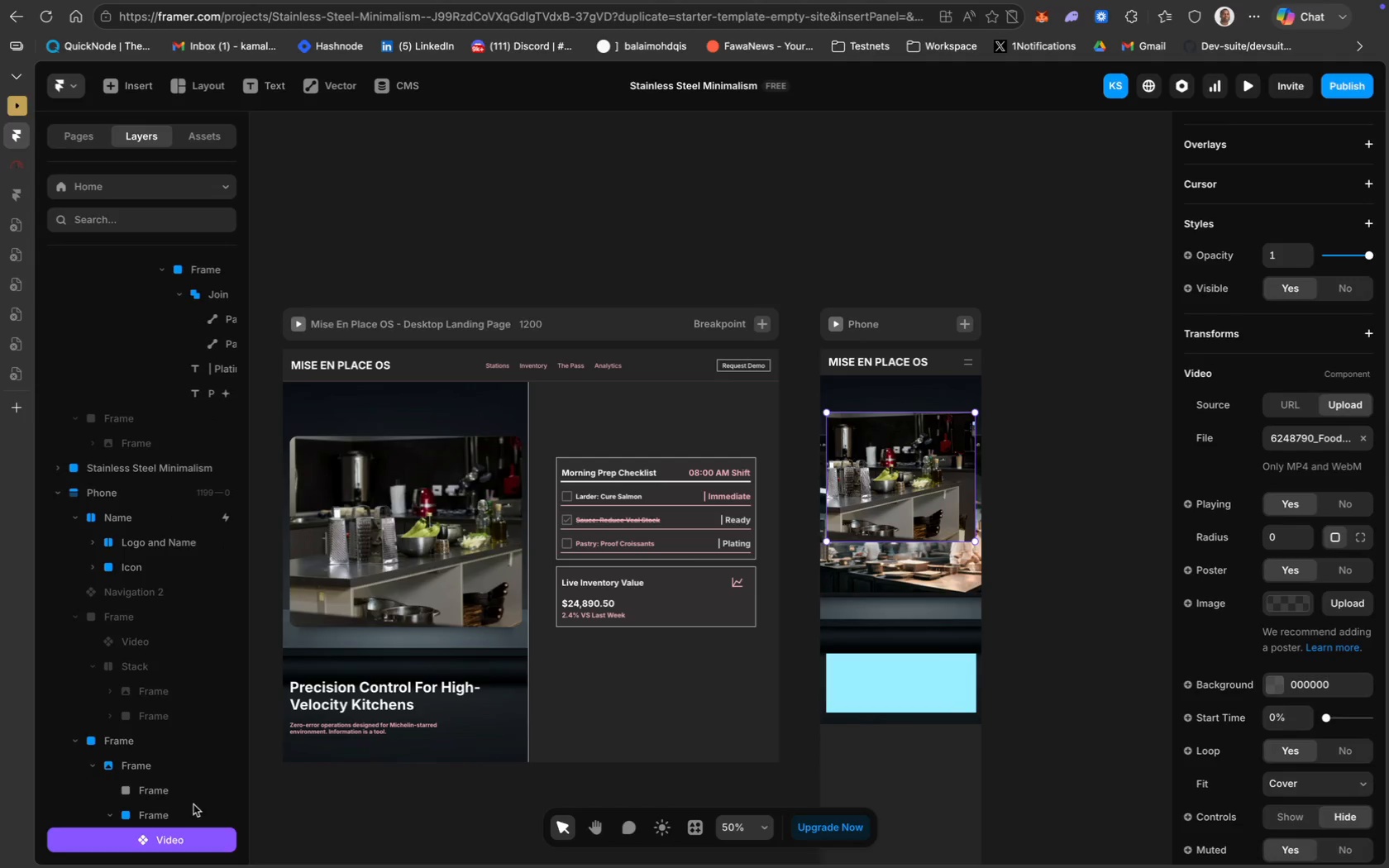 
hold_key(key=ShiftLeft, duration=0.84)
left_click([169, 812])
 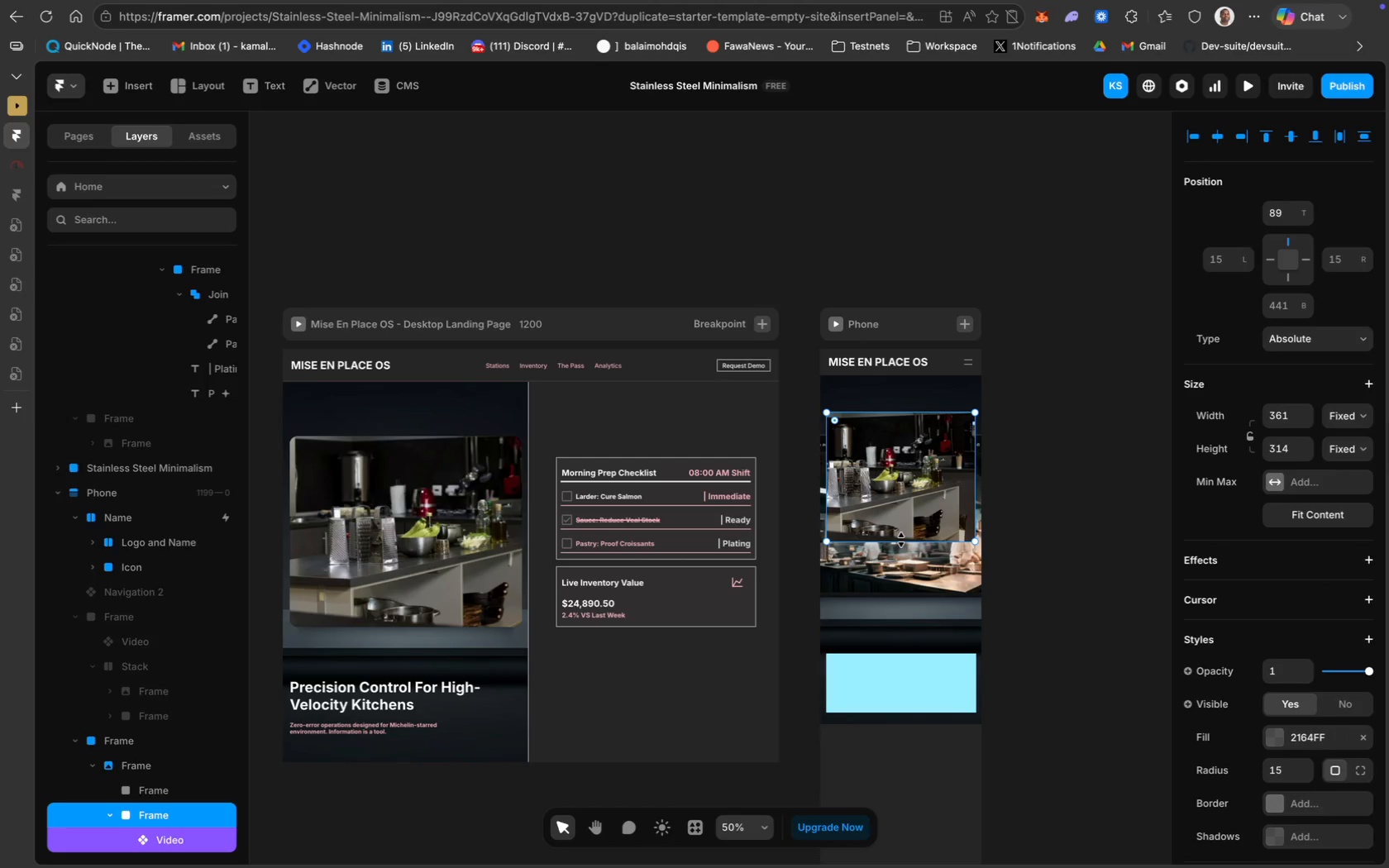 
left_click_drag(start_coordinate=[901, 540], to_coordinate=[905, 585])
 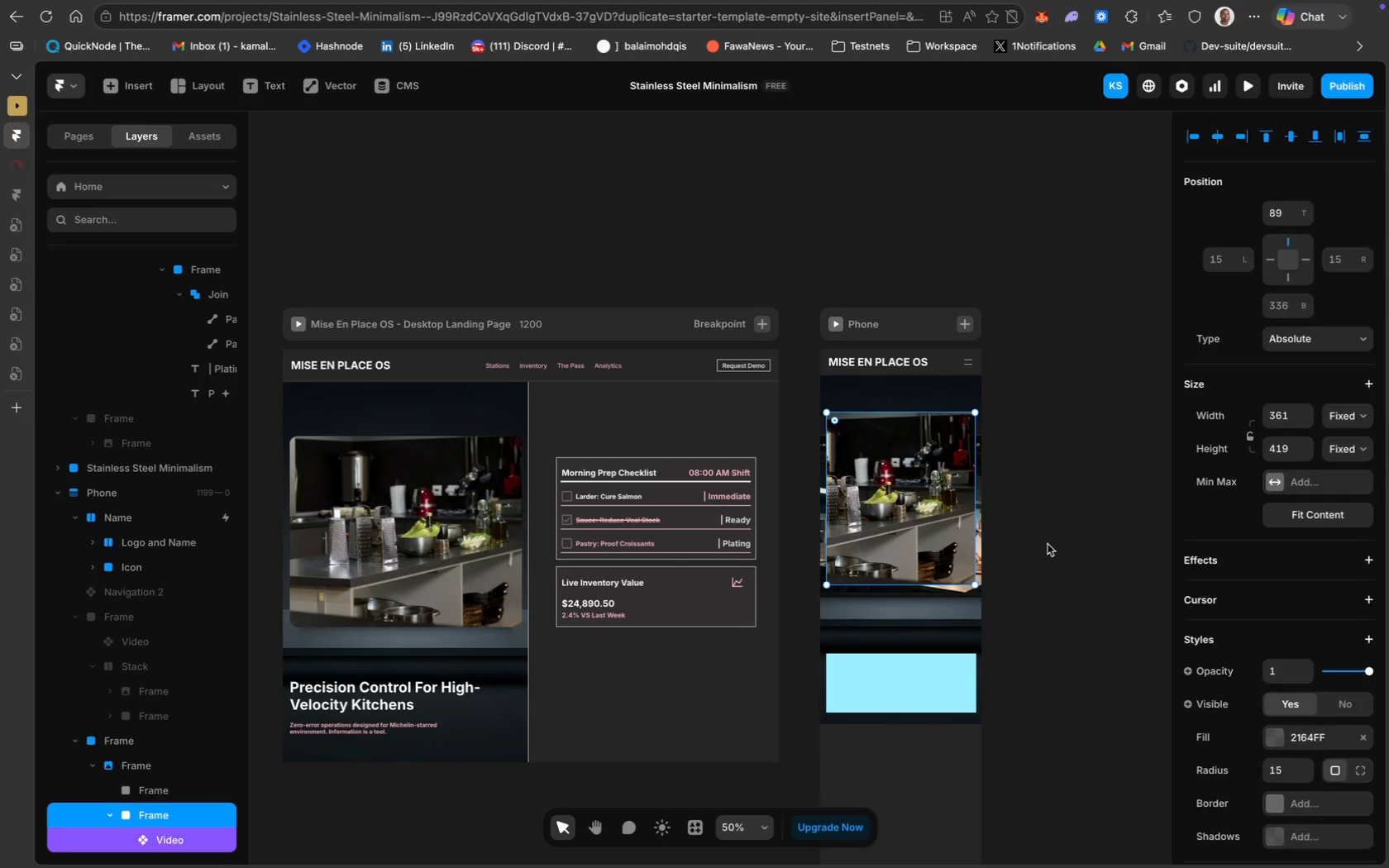 
left_click([1048, 544])
 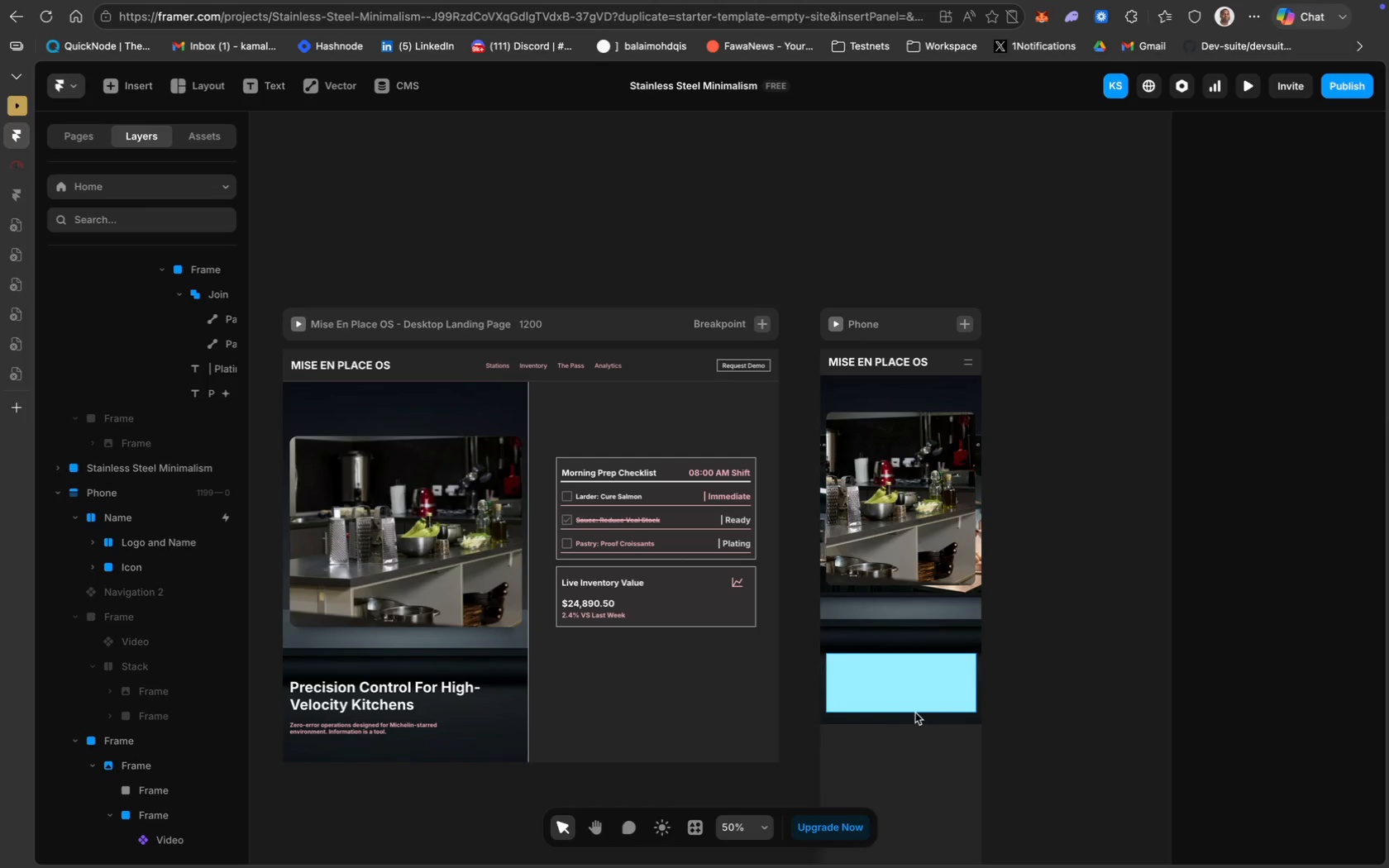 
wait(17.05)
 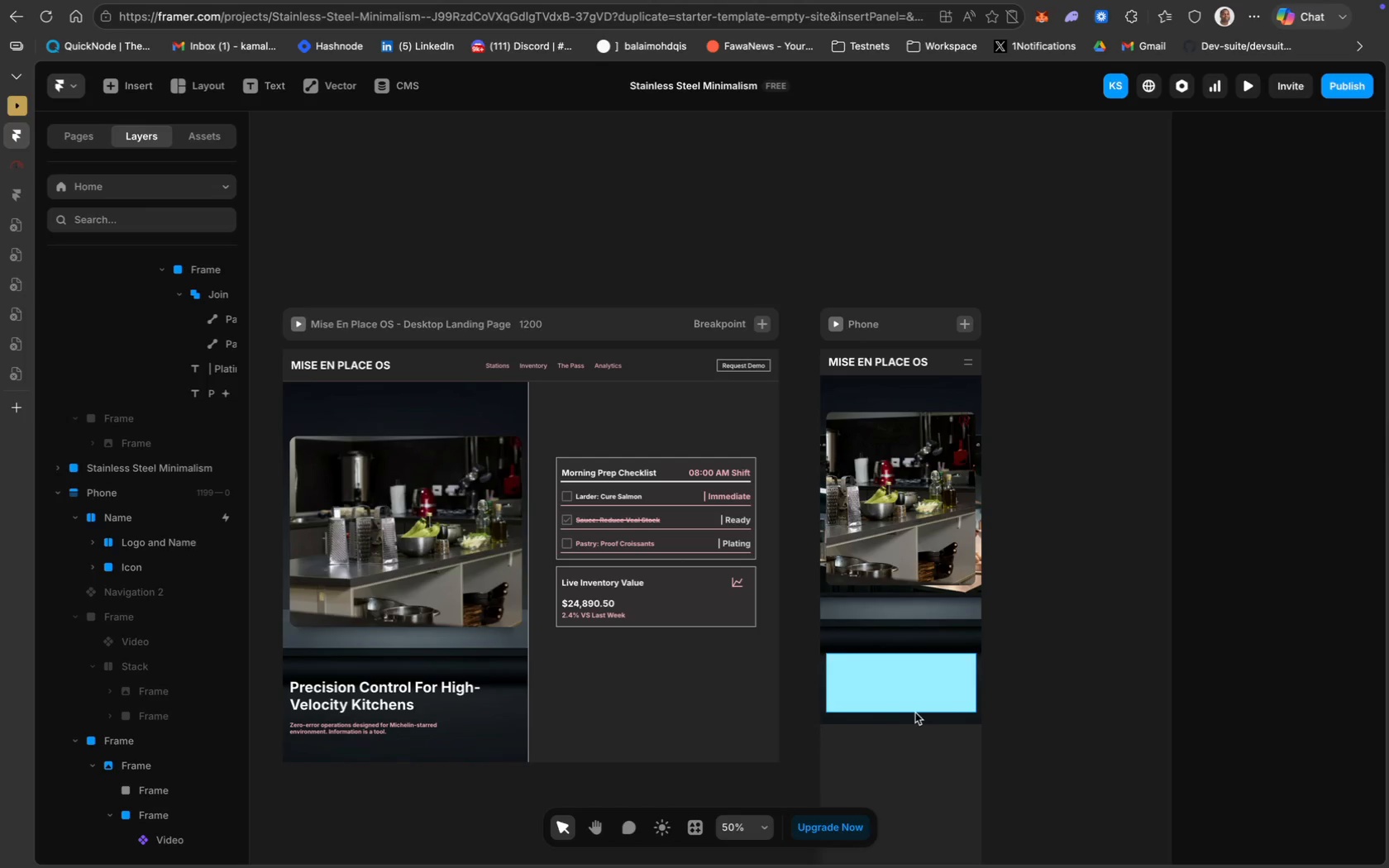 
left_click([155, 814])
 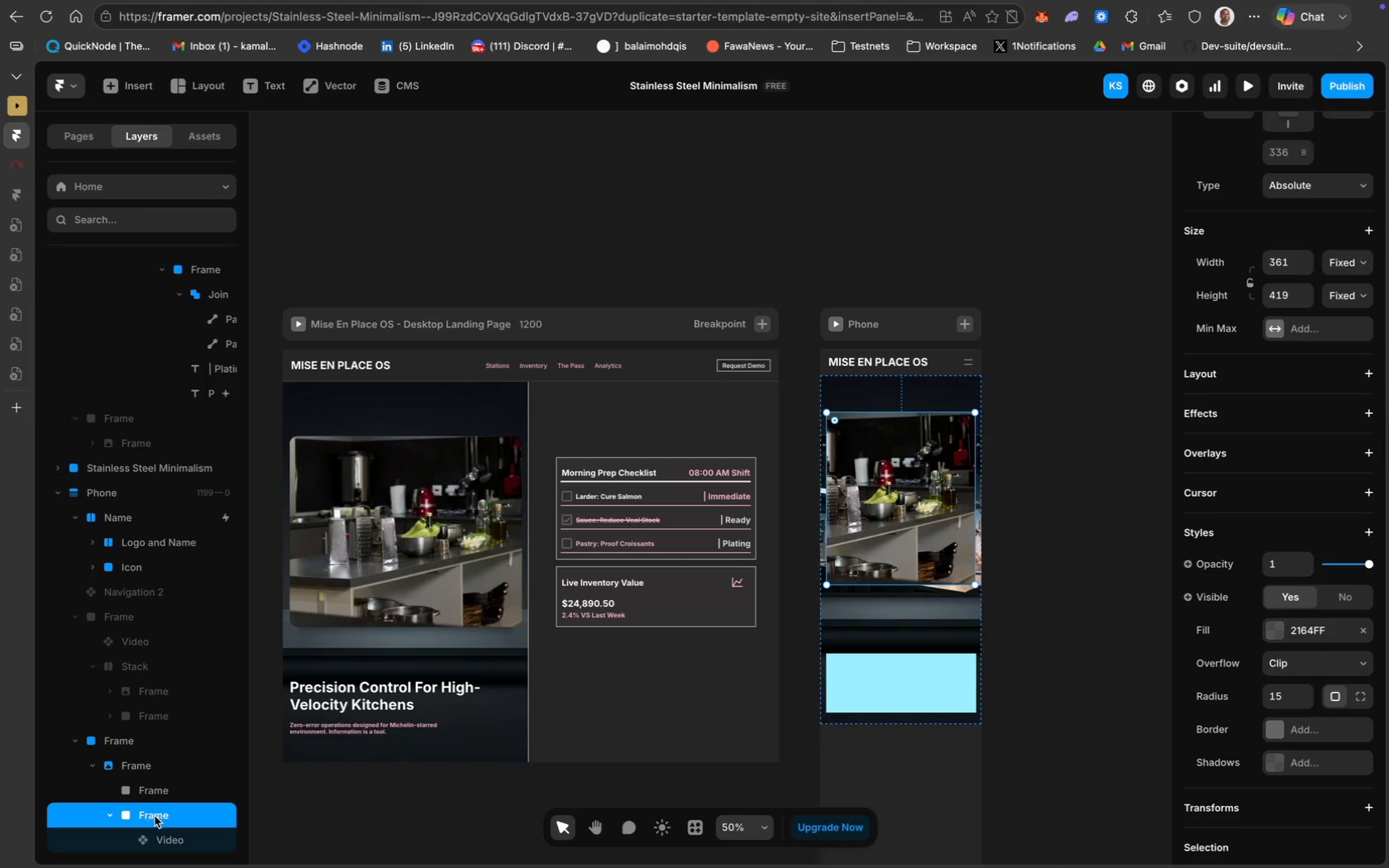 
hold_key(key=ShiftLeft, duration=1.23)
 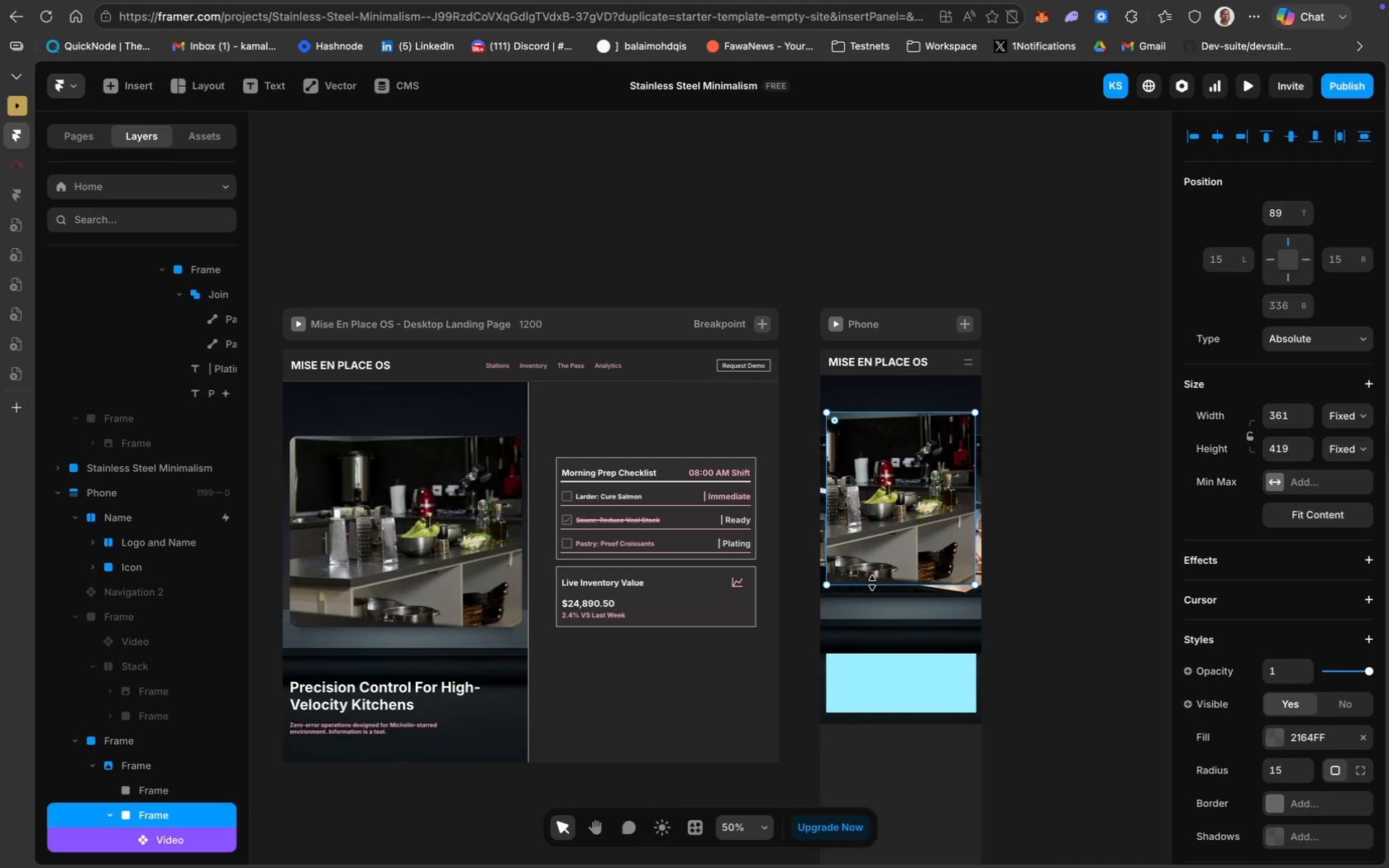 
left_click_drag(start_coordinate=[881, 583], to_coordinate=[880, 589])
 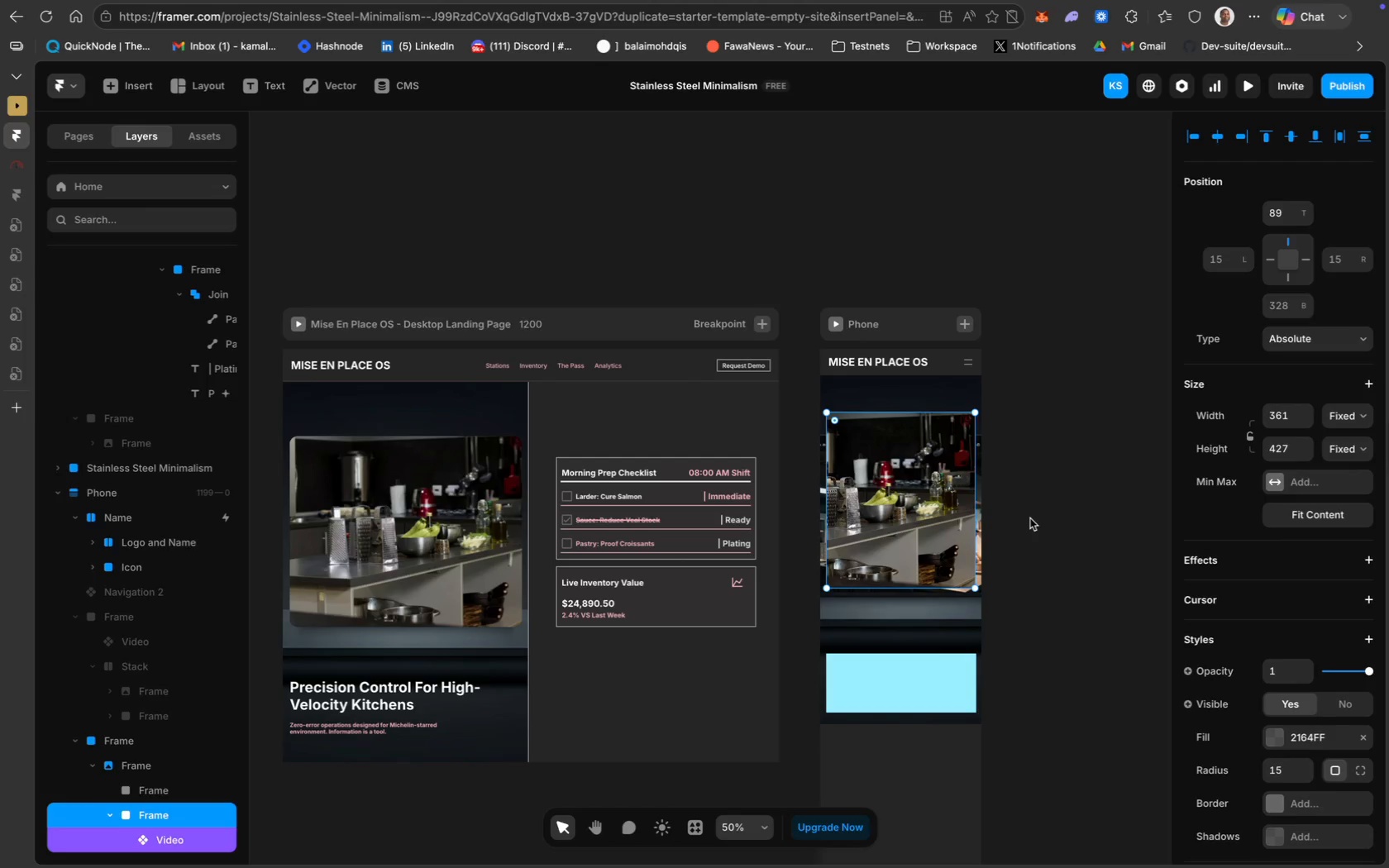 
left_click([1030, 518])
 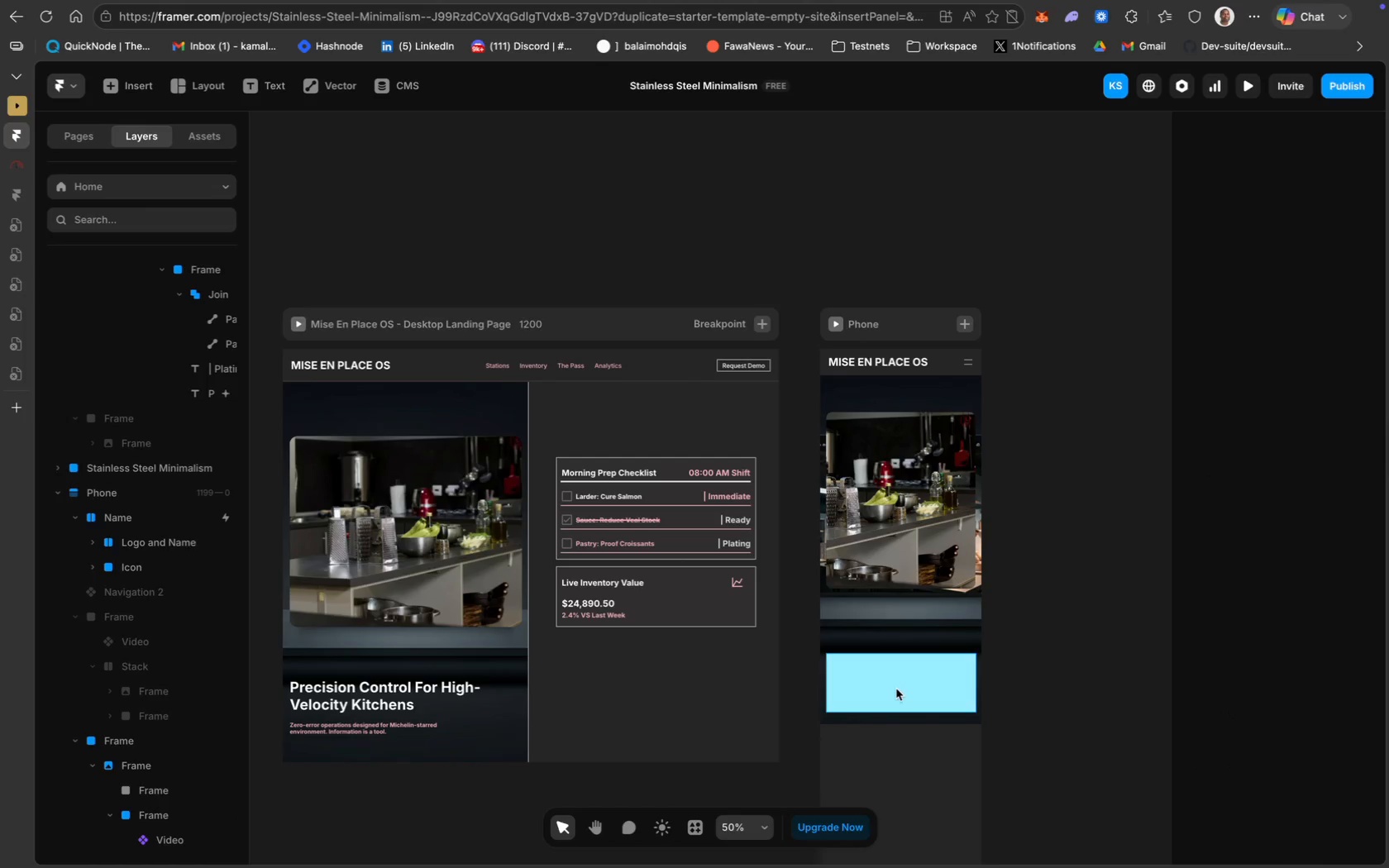 
left_click([896, 689])
 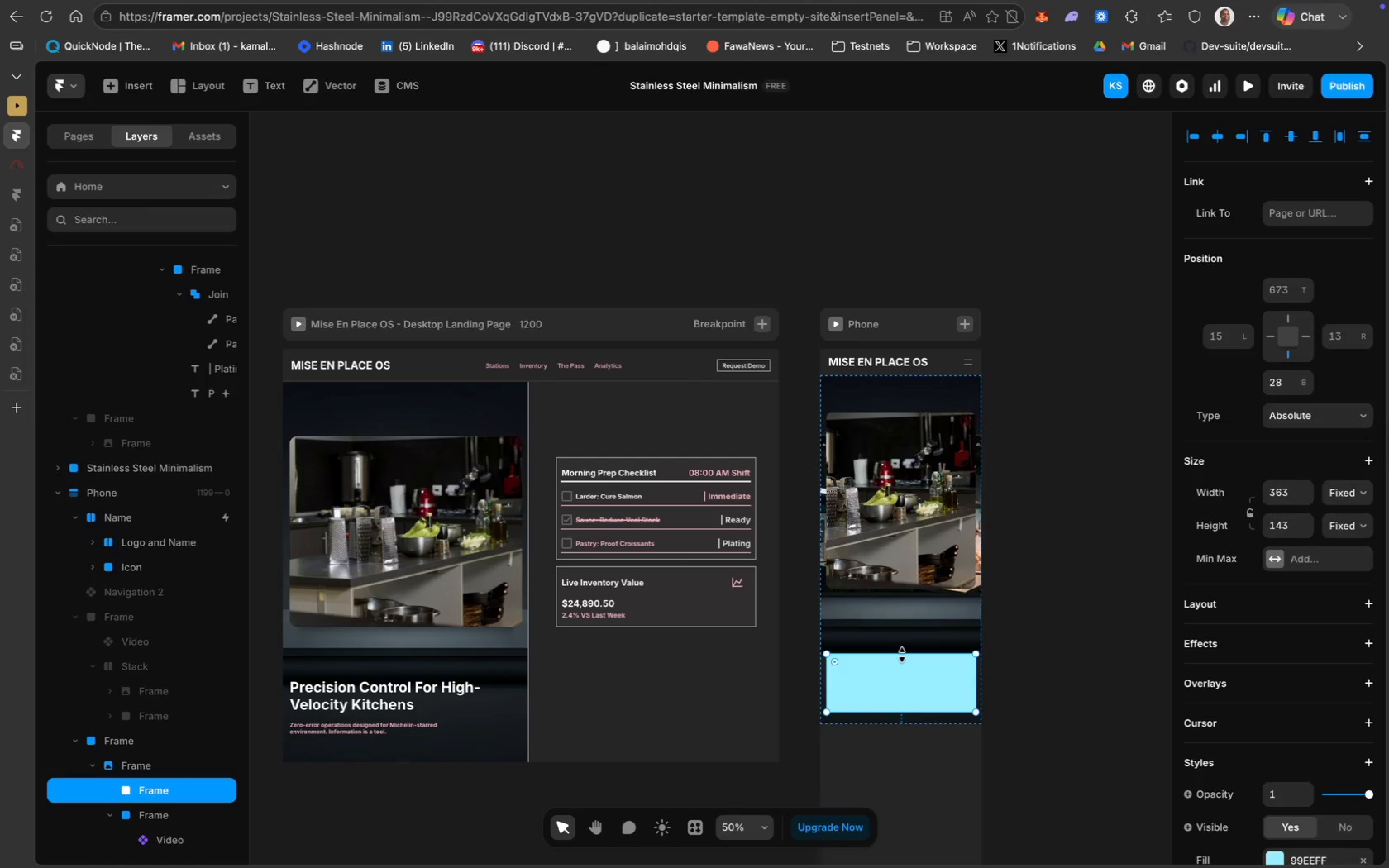 
left_click_drag(start_coordinate=[902, 655], to_coordinate=[902, 637])
 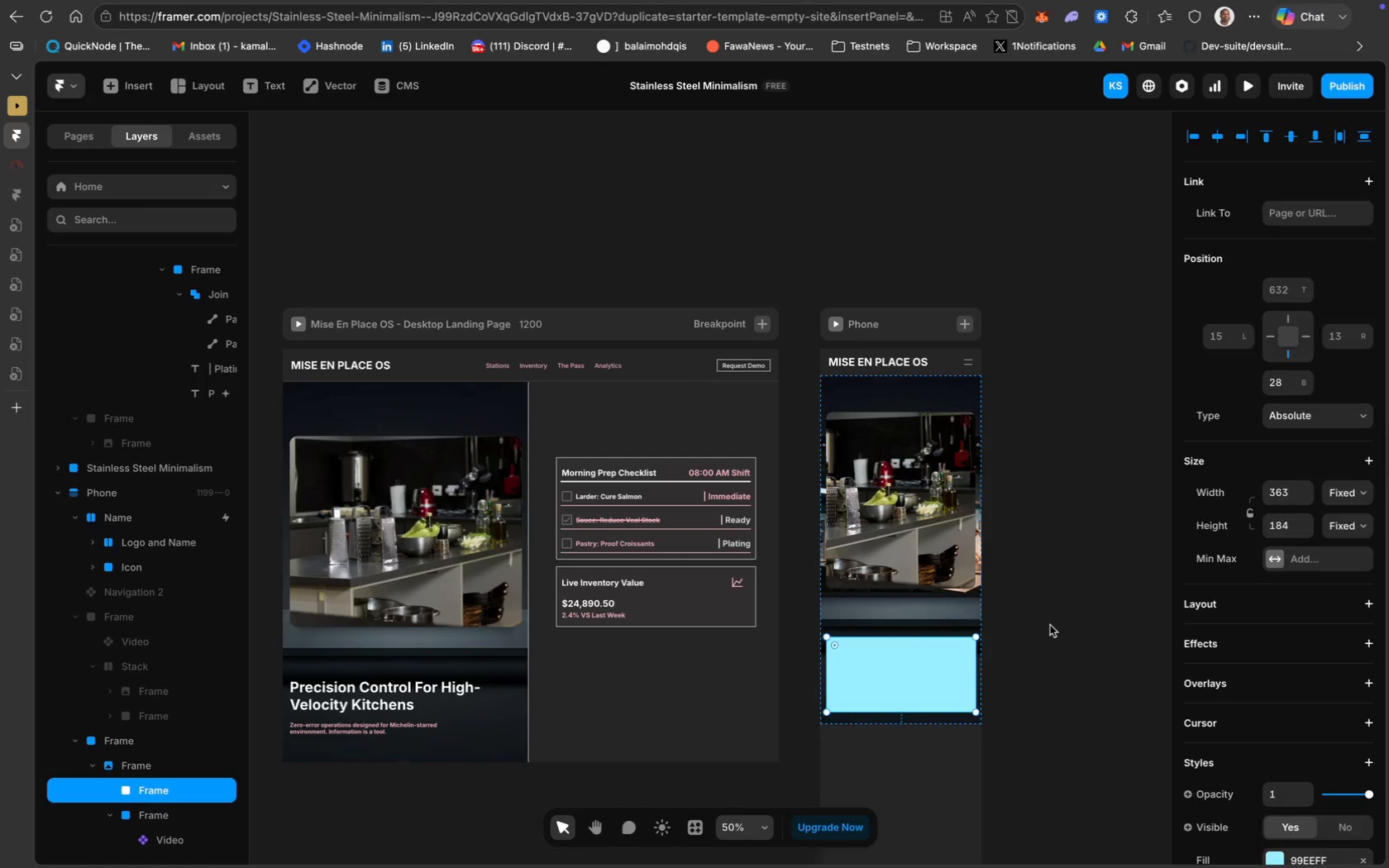 
left_click([1050, 625])
 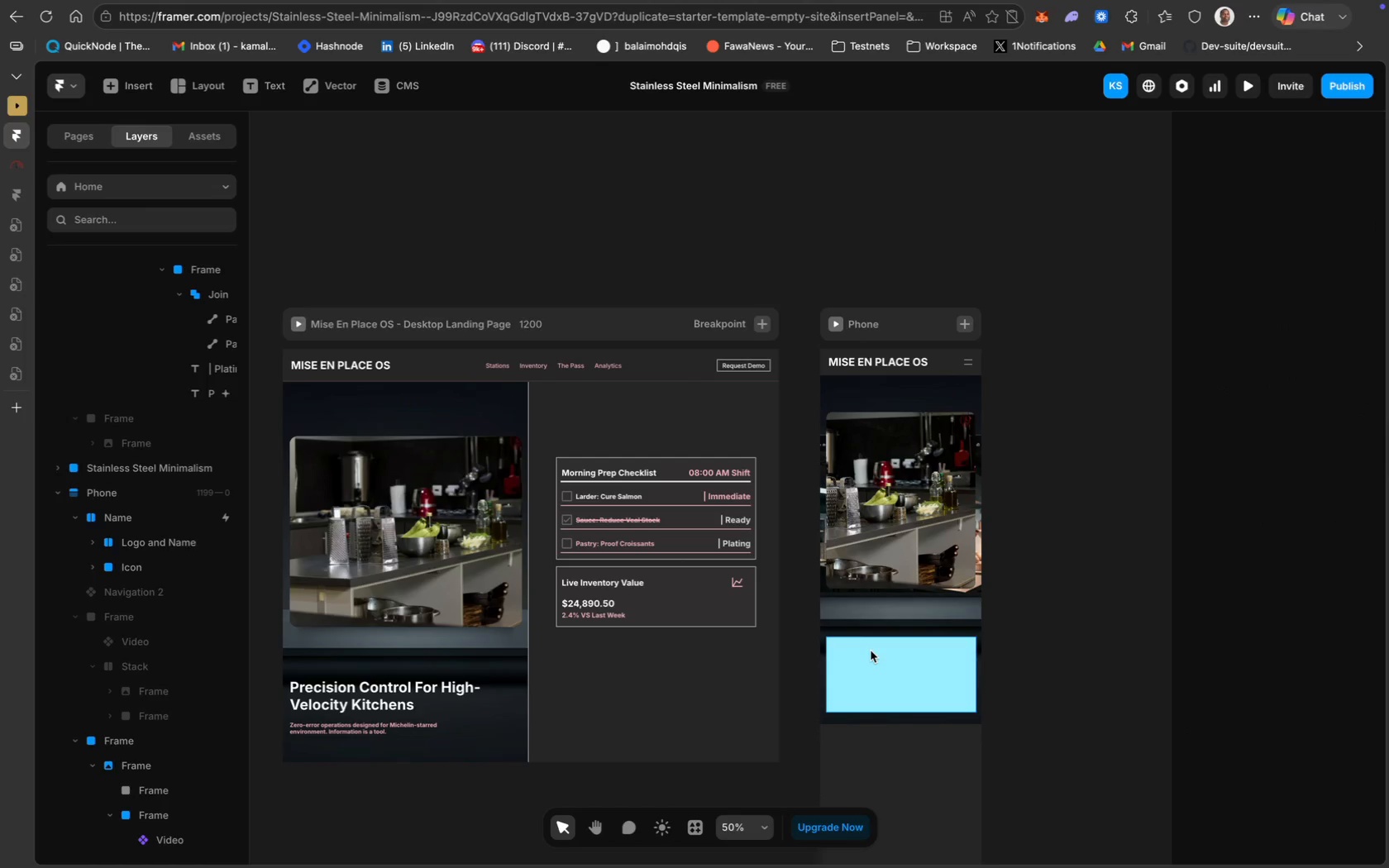 
key(CapsLock)
 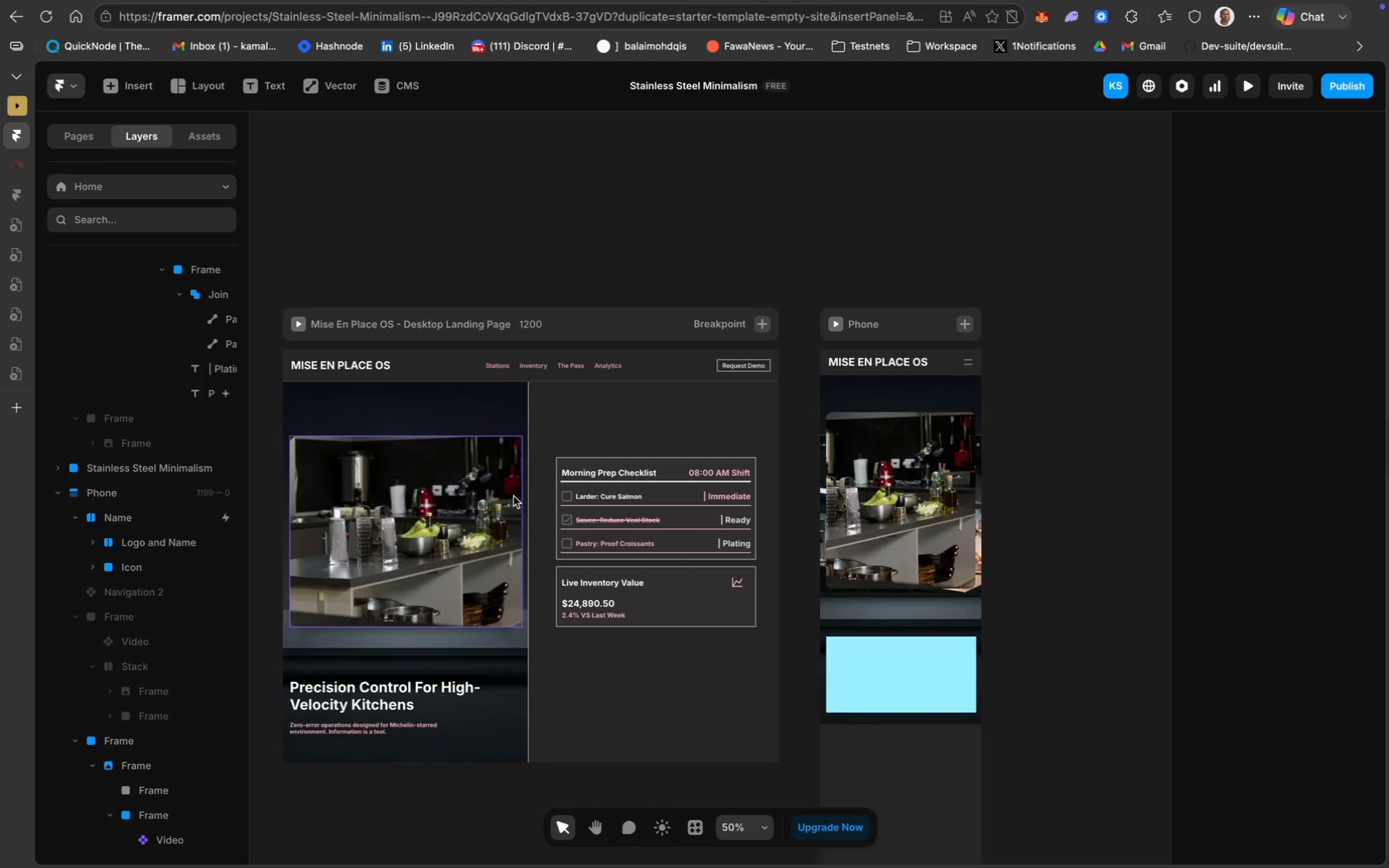 
wait(7.48)
 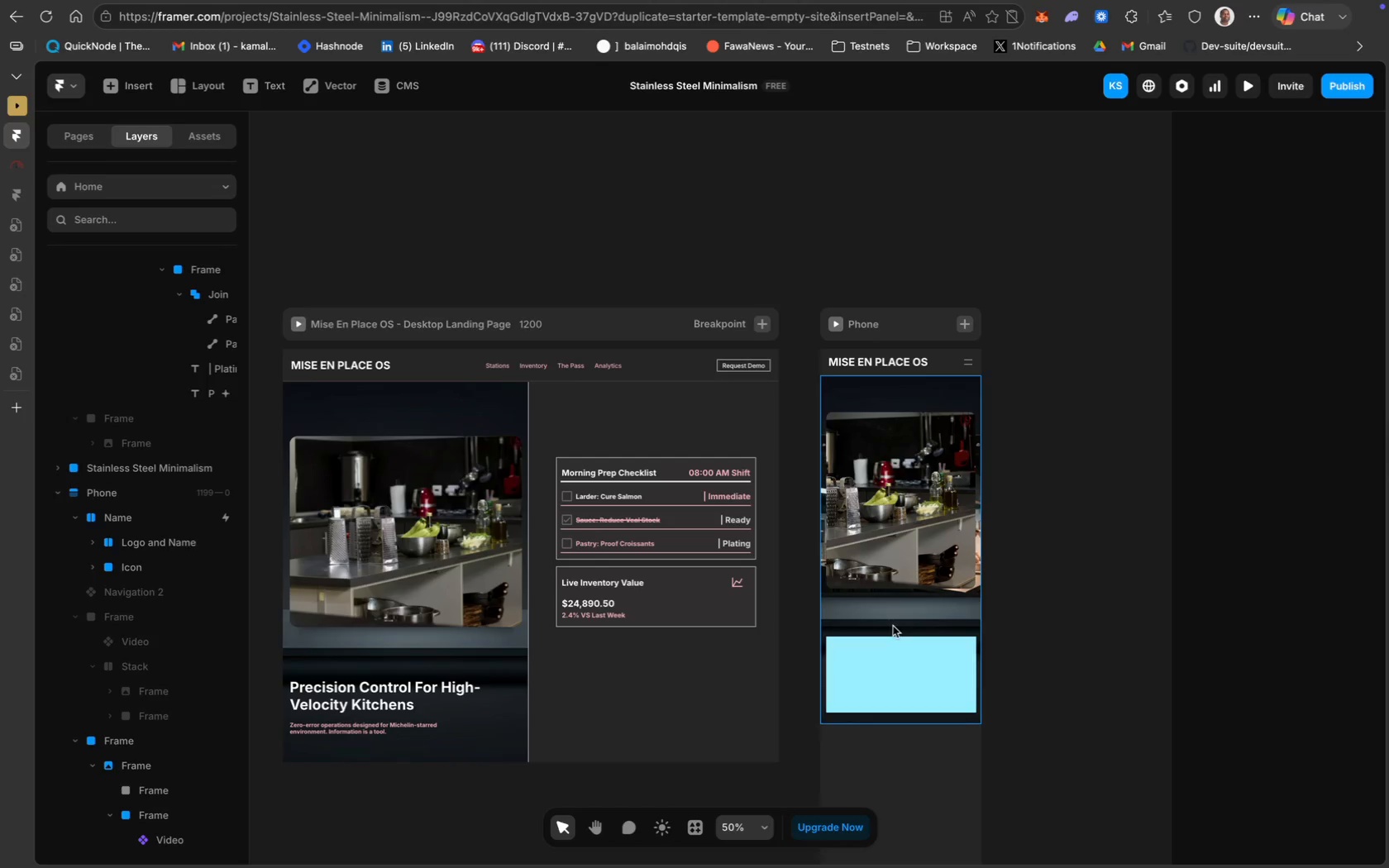 
left_click([881, 661])
 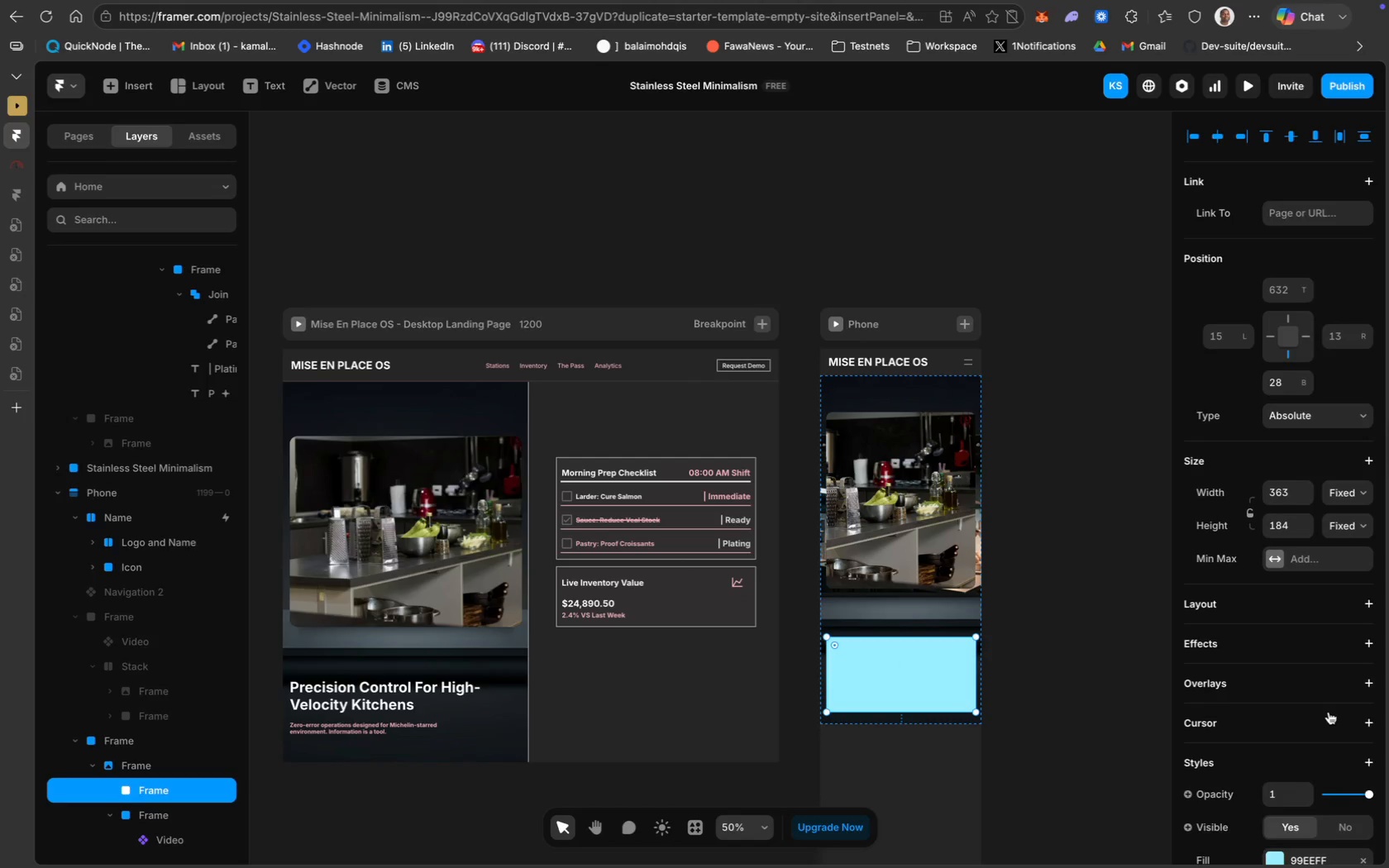 
left_click([1315, 717])
 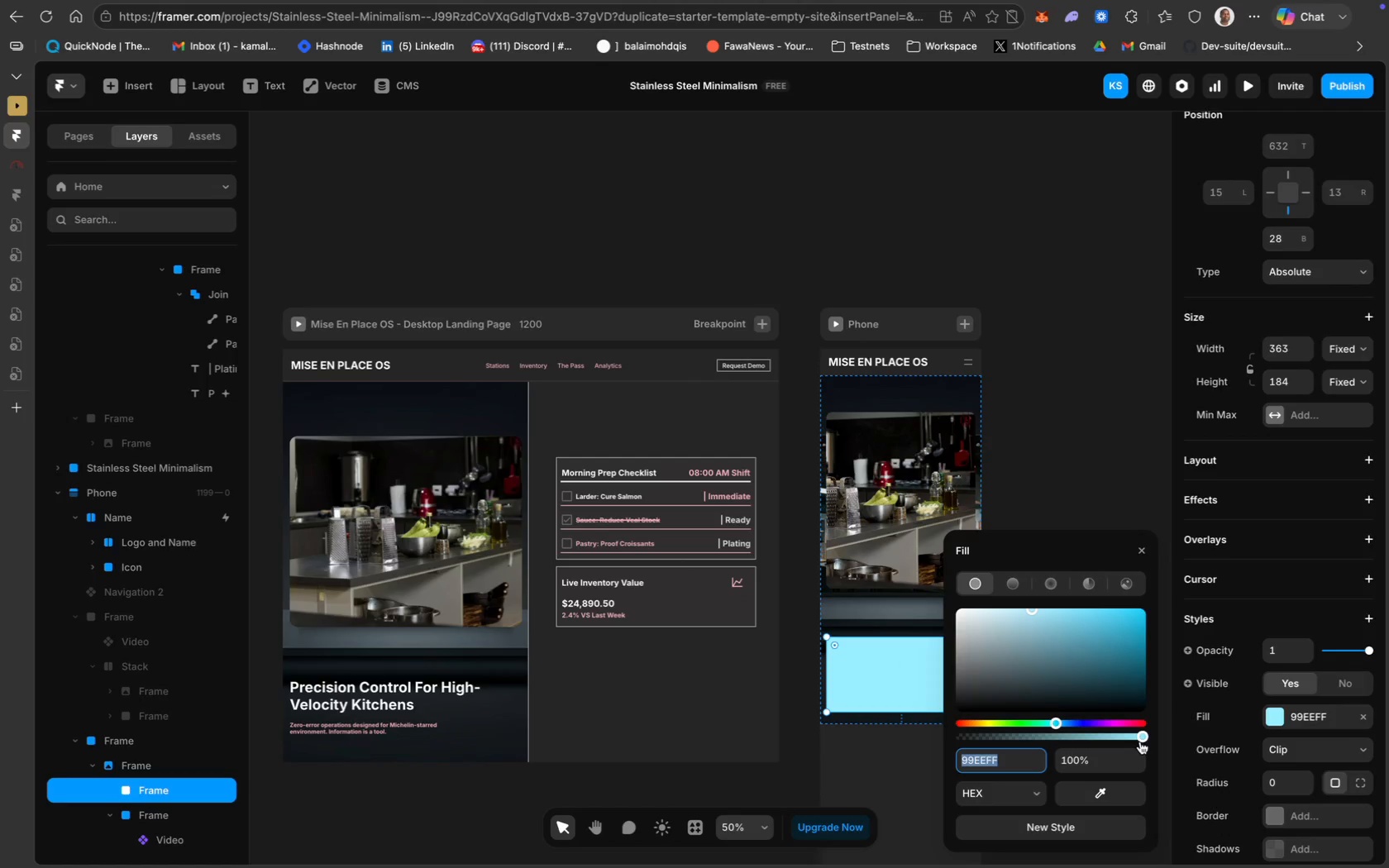 
scroll: coordinate [1329, 712], scroll_direction: down, amount: 12.0
 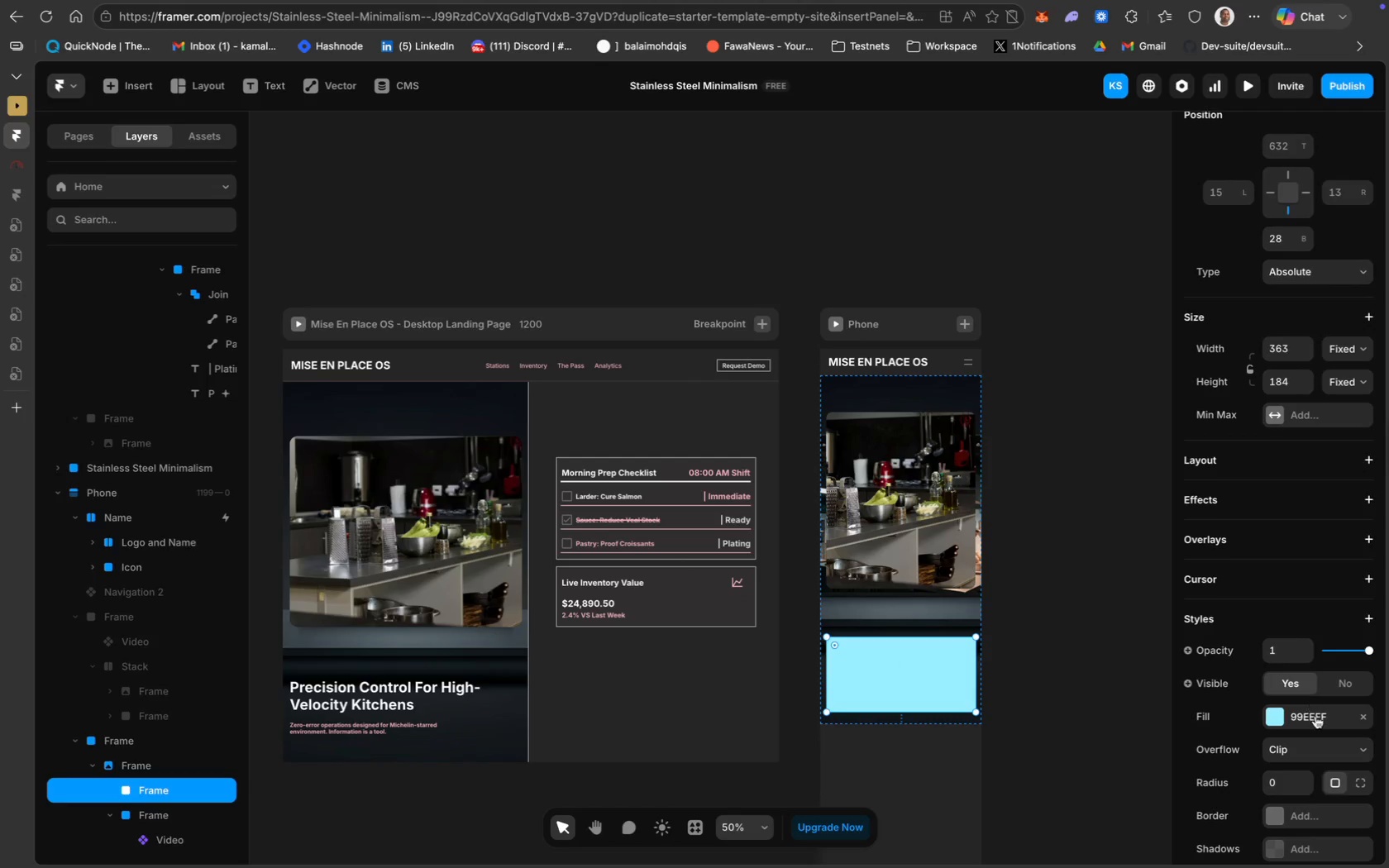 
left_click_drag(start_coordinate=[1141, 739], to_coordinate=[923, 742])
 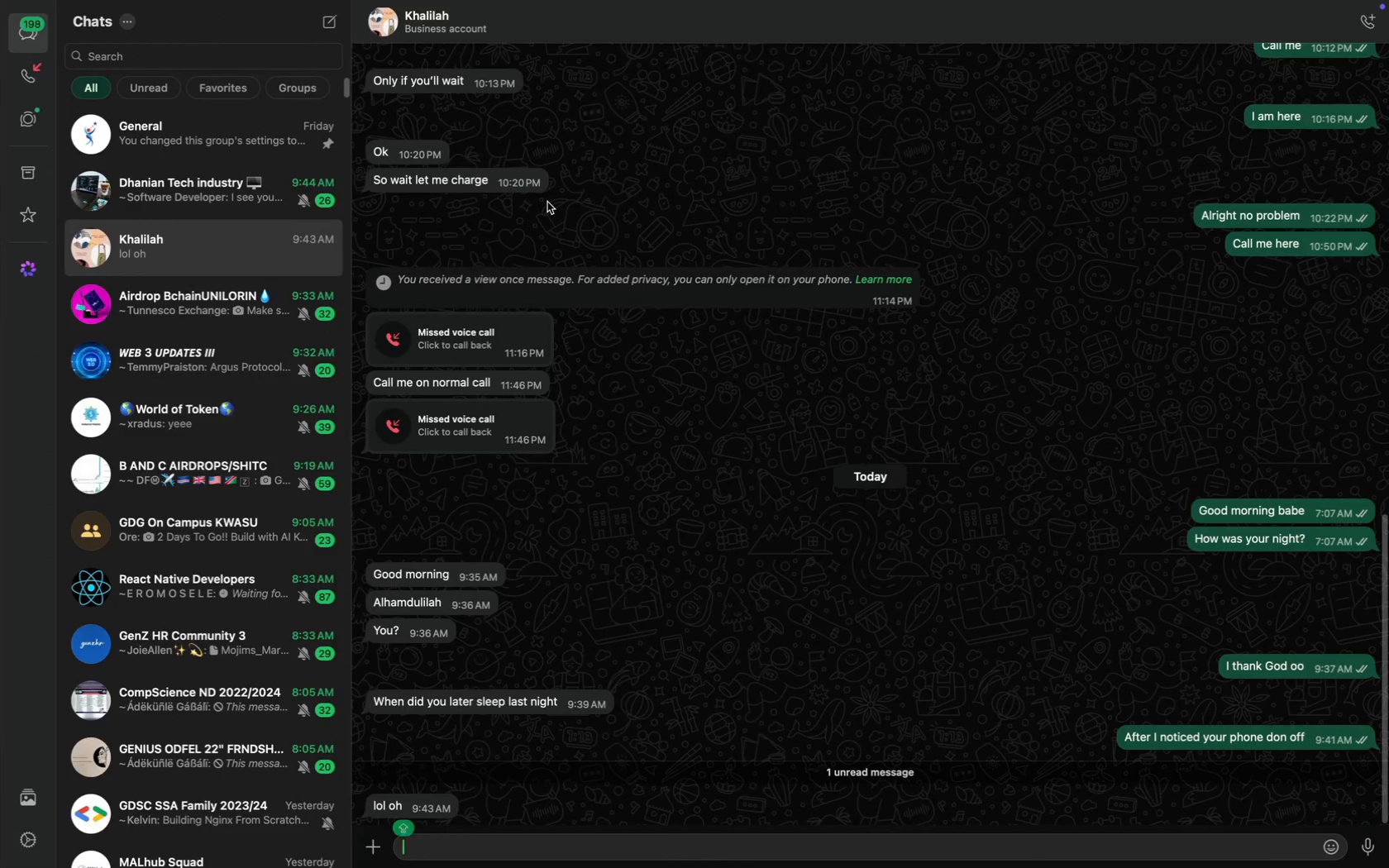 
scroll: coordinate [584, 453], scroll_direction: down, amount: 33.0
 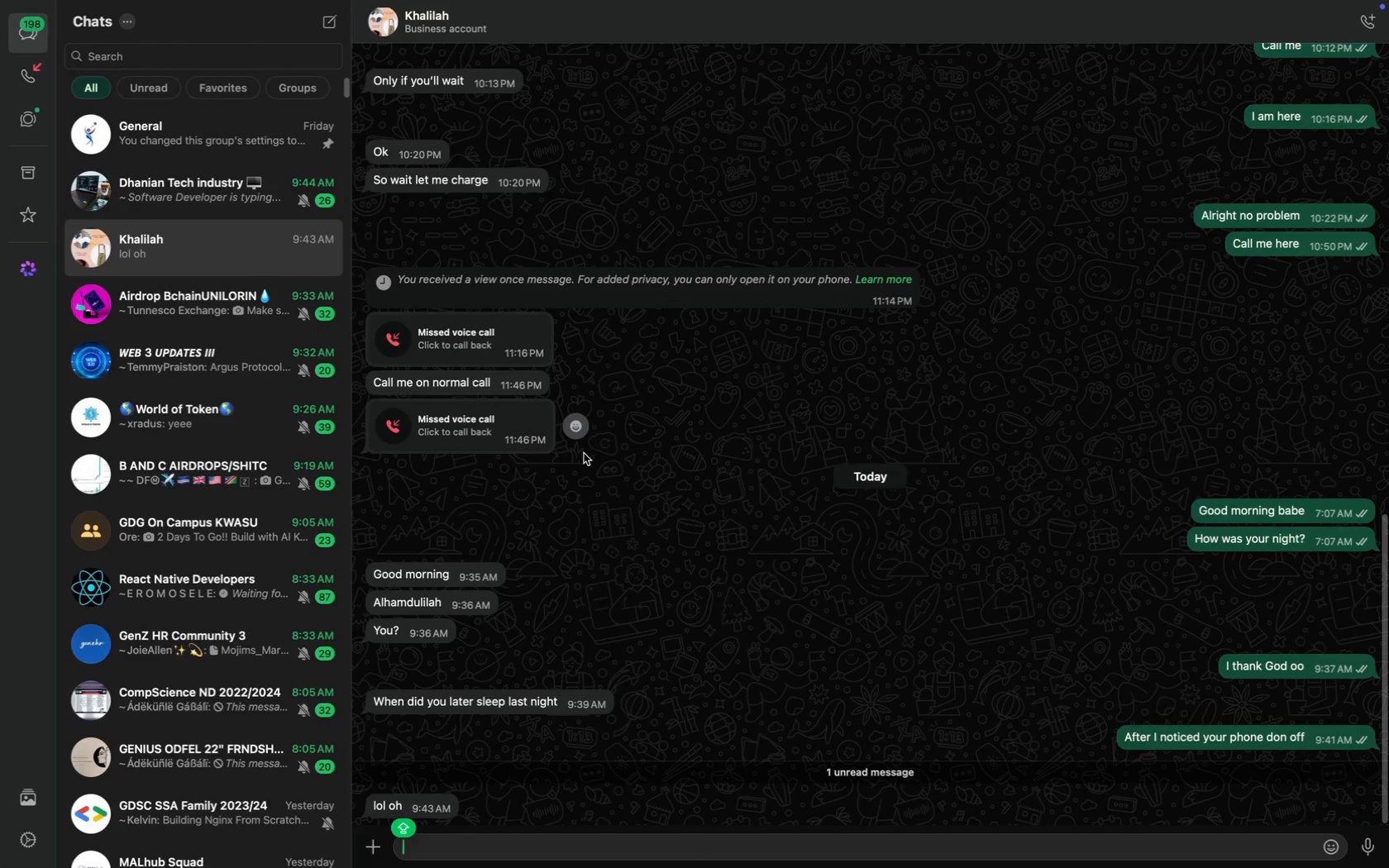 
type(Yes now)
 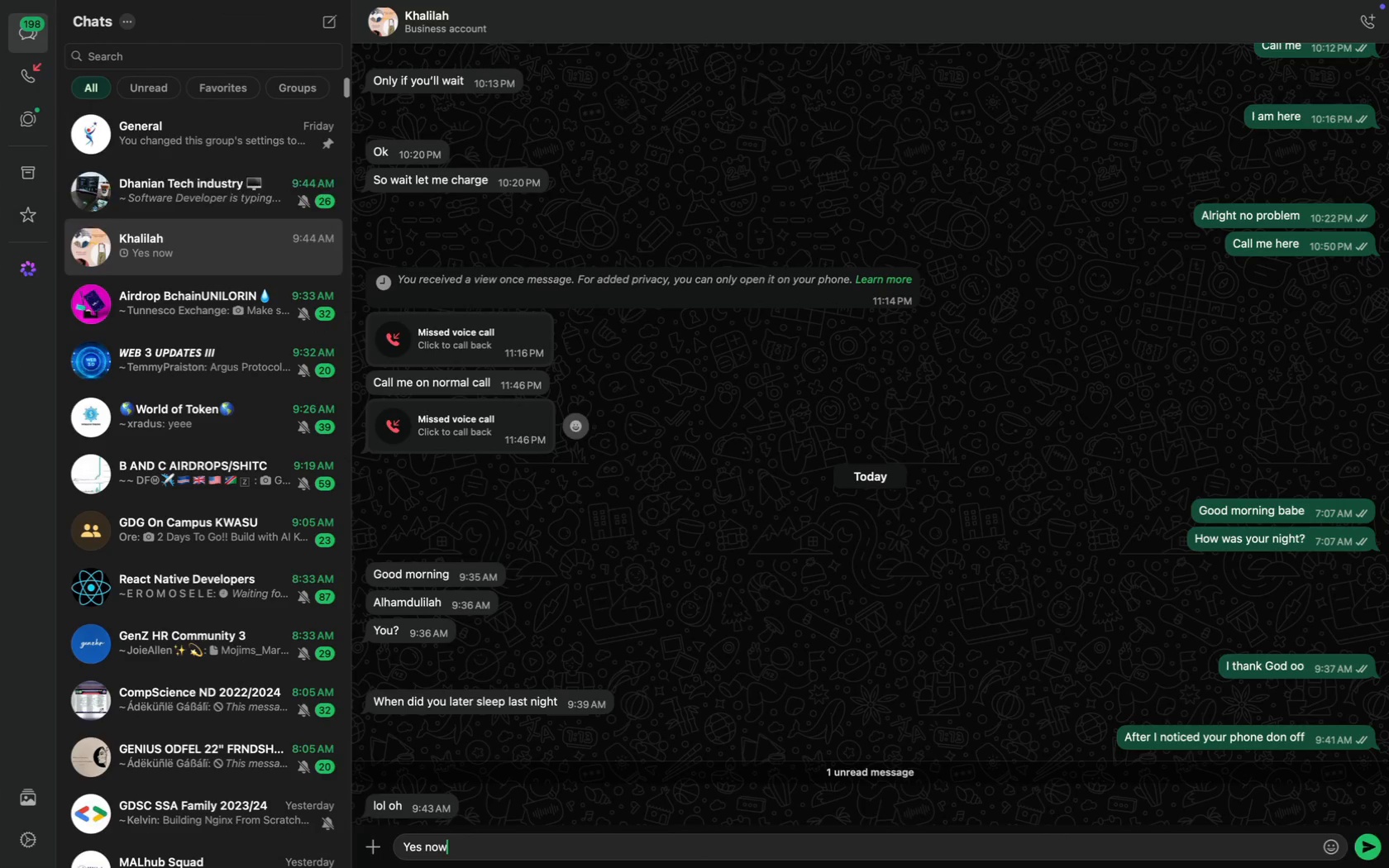 
key(Enter)
 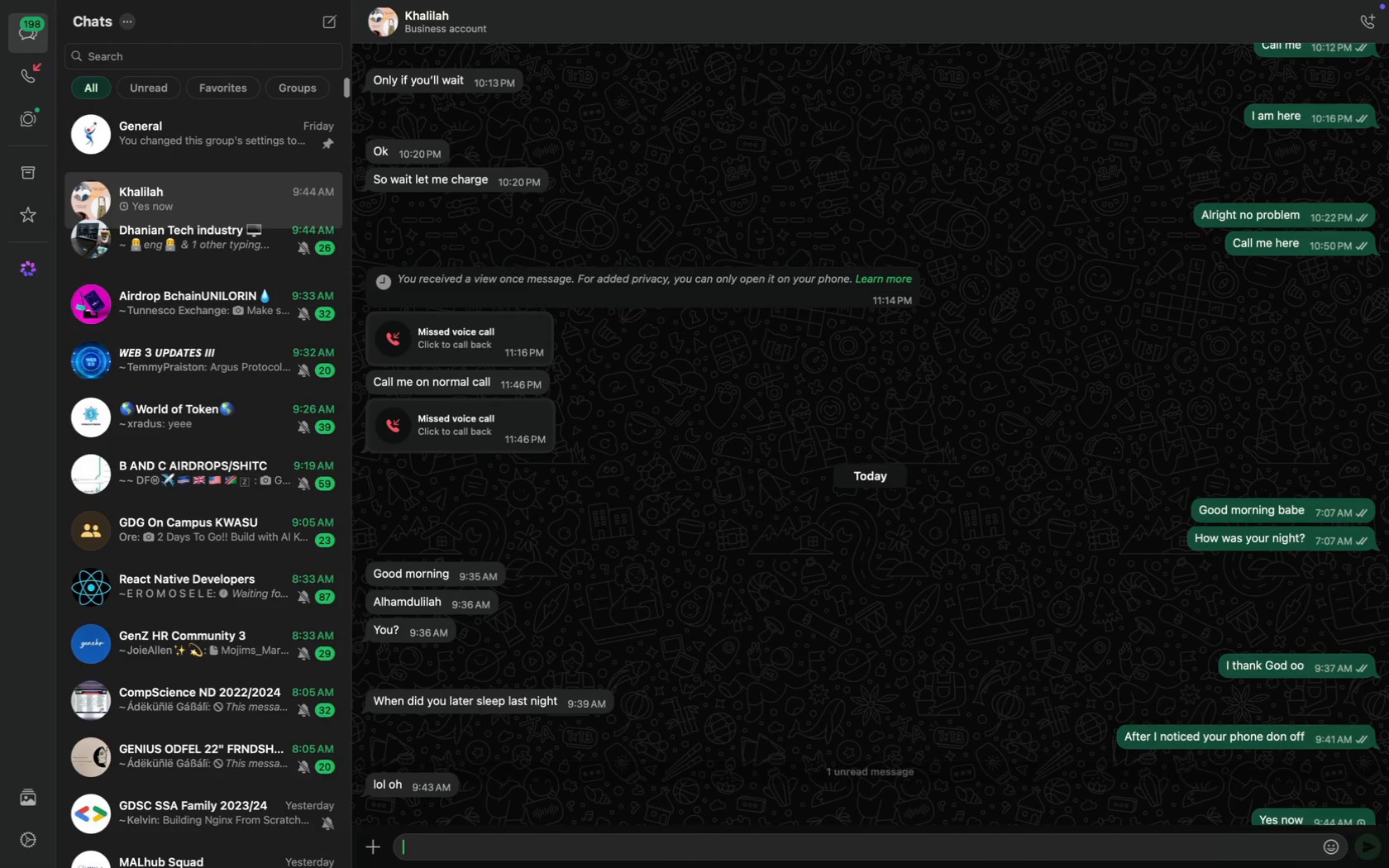 
type(How your side?)
 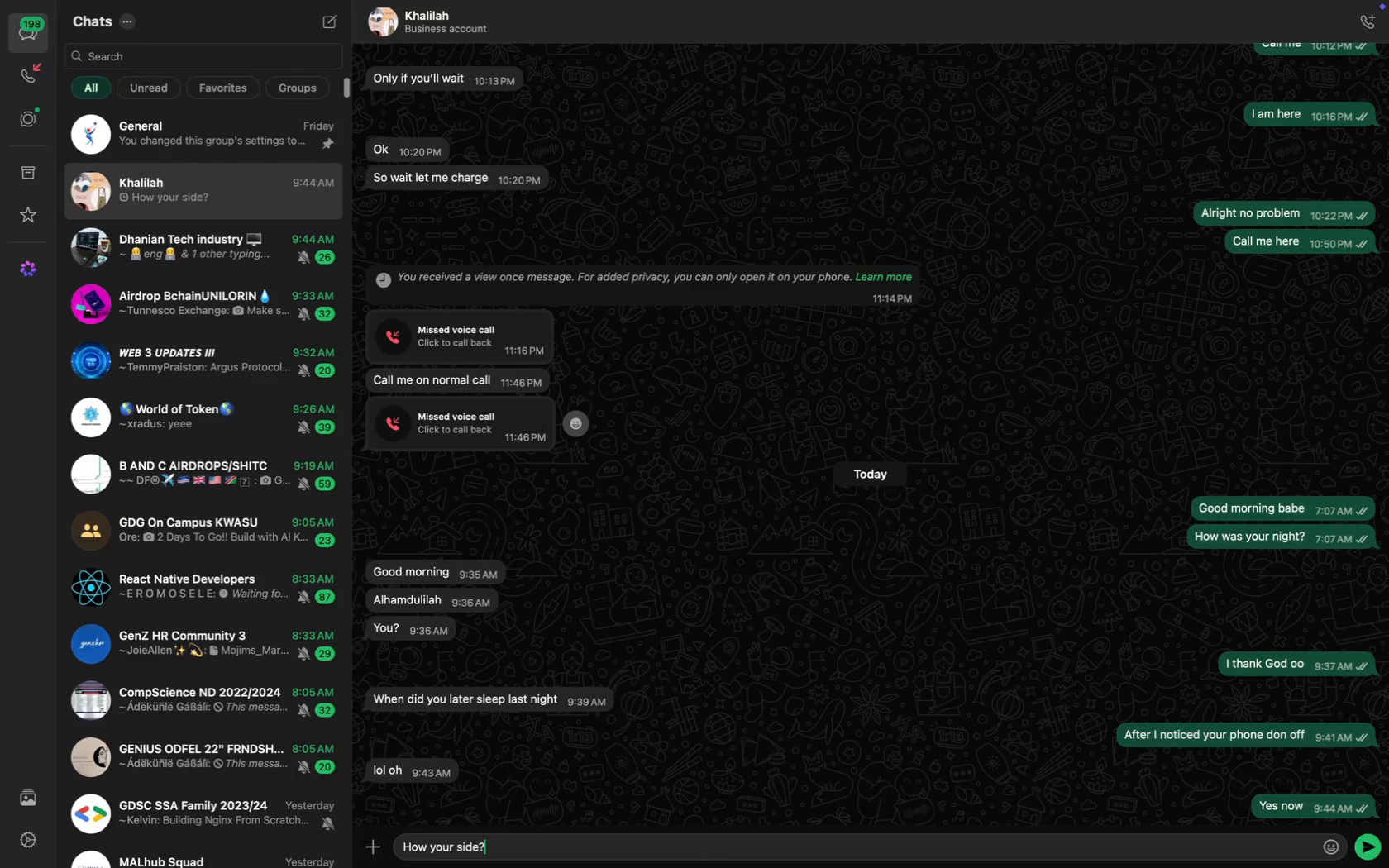 
key(Enter)
 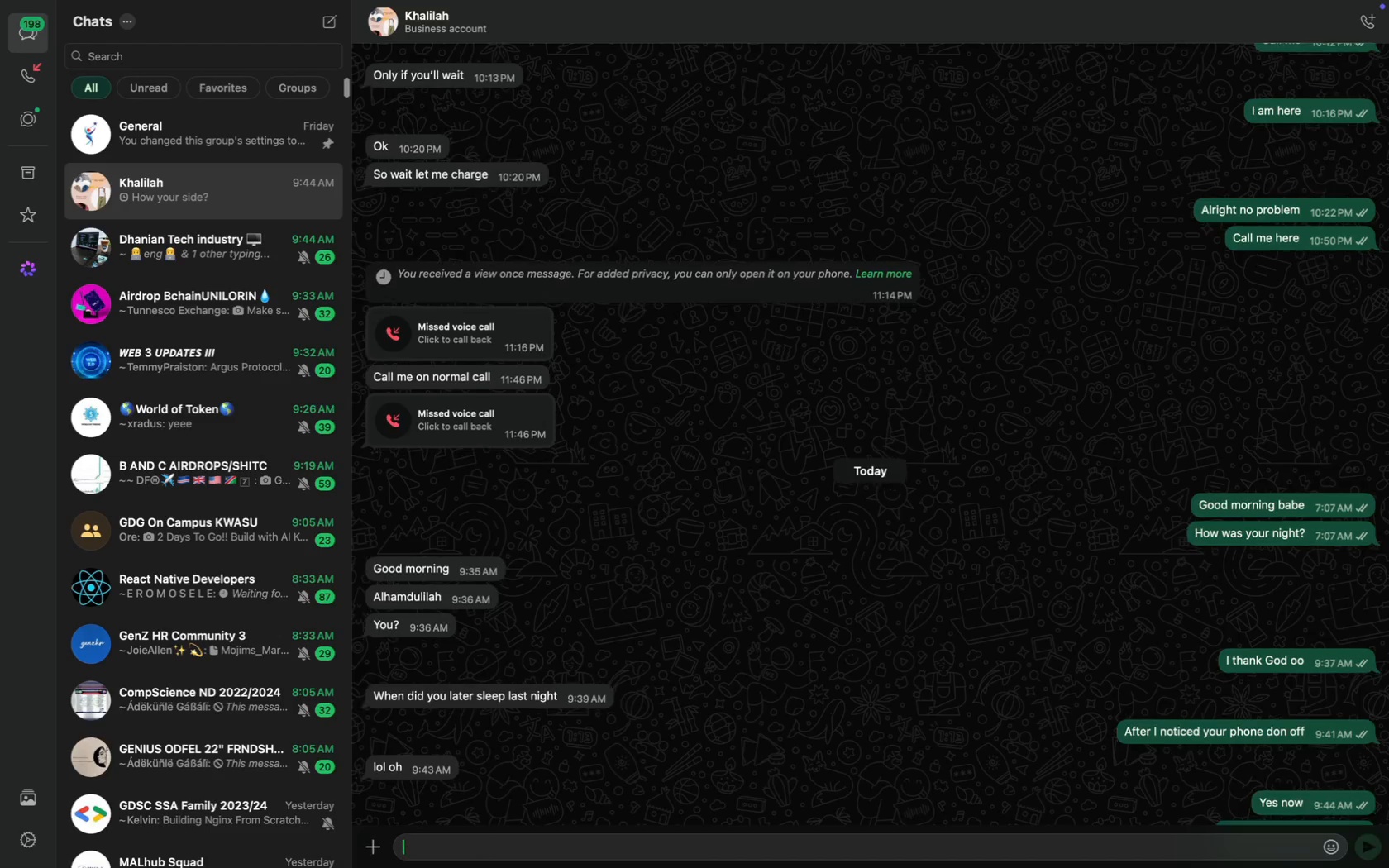 
type(How did you later charge?)
 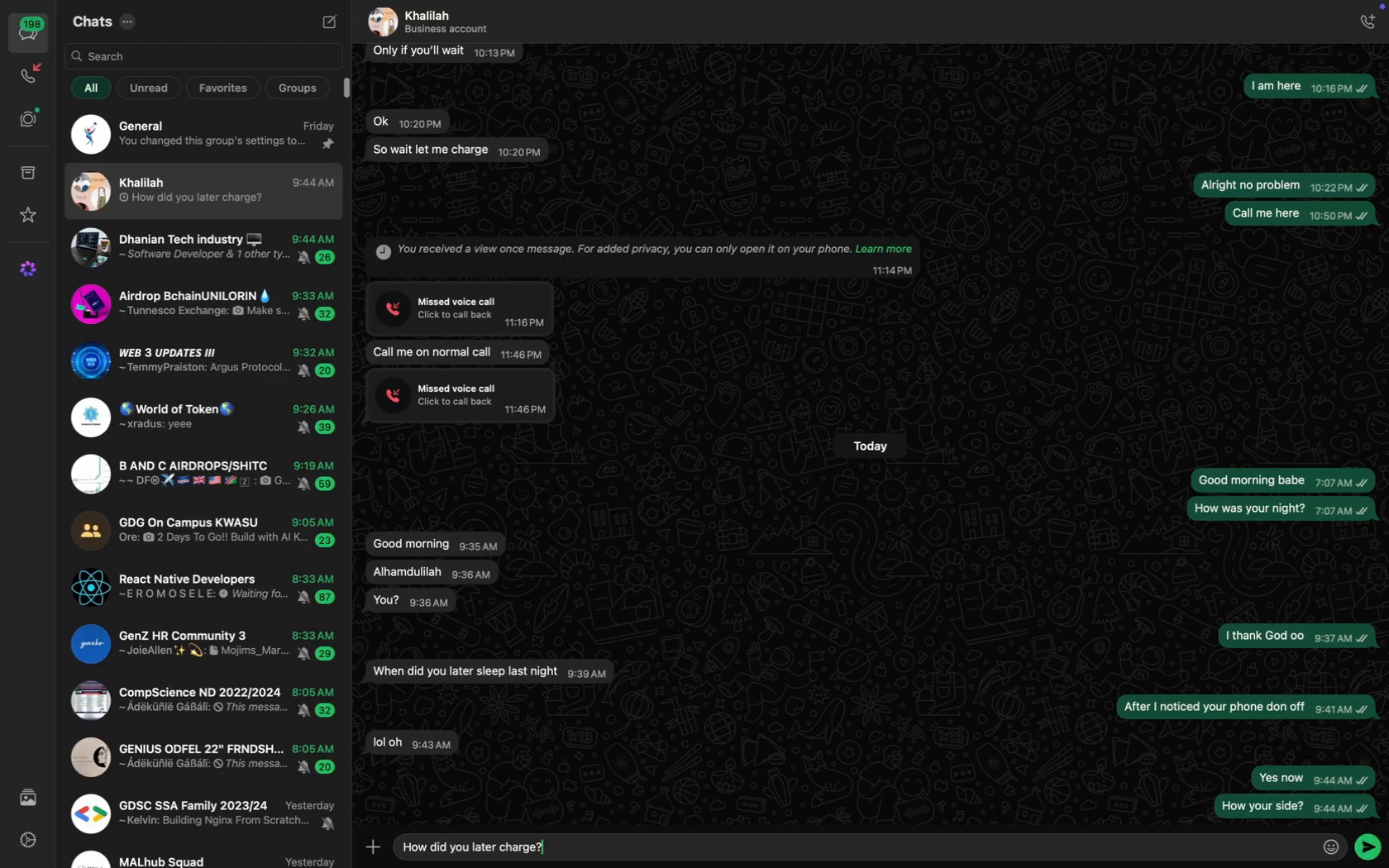 
key(Enter)
 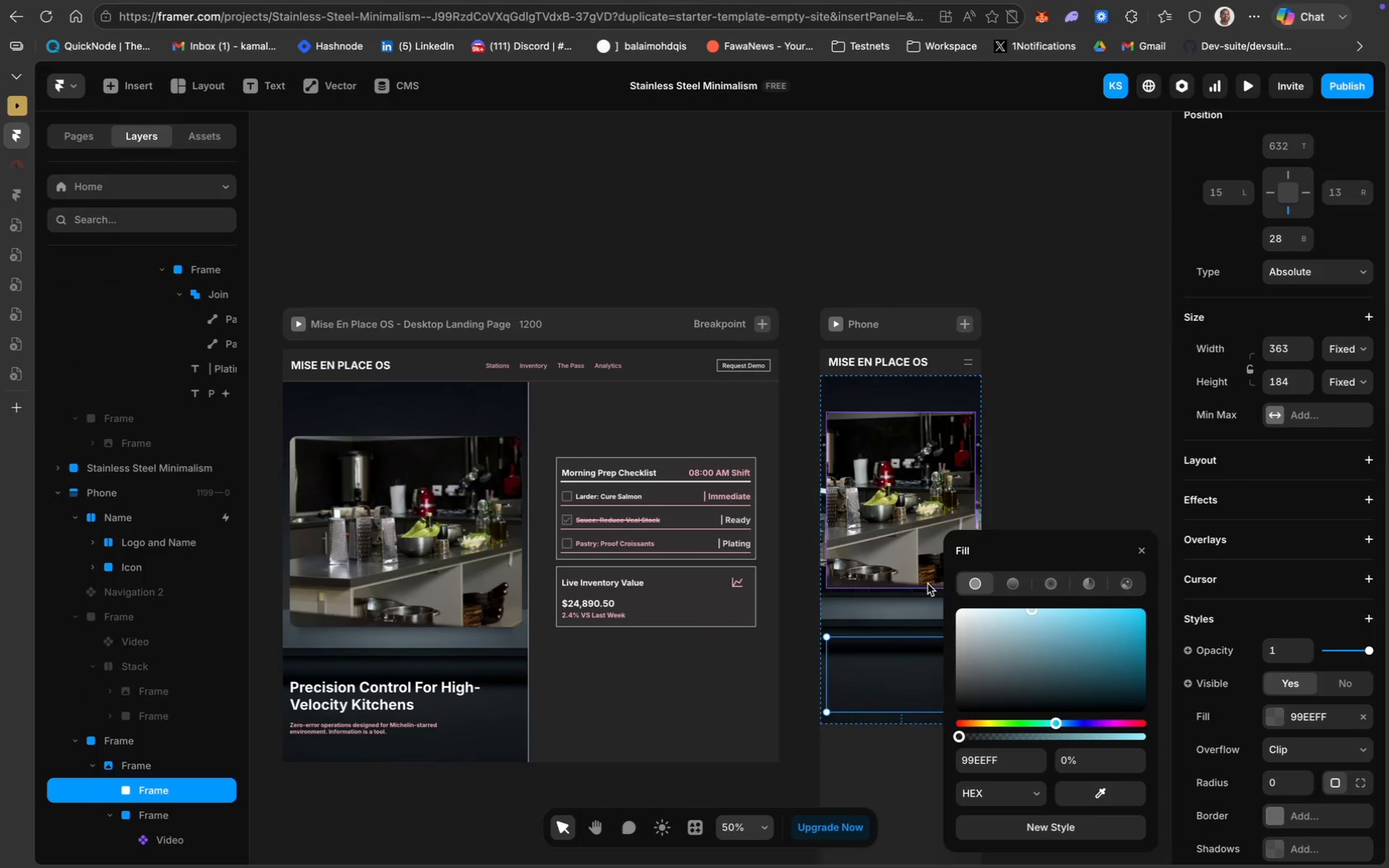 
wait(9.72)
 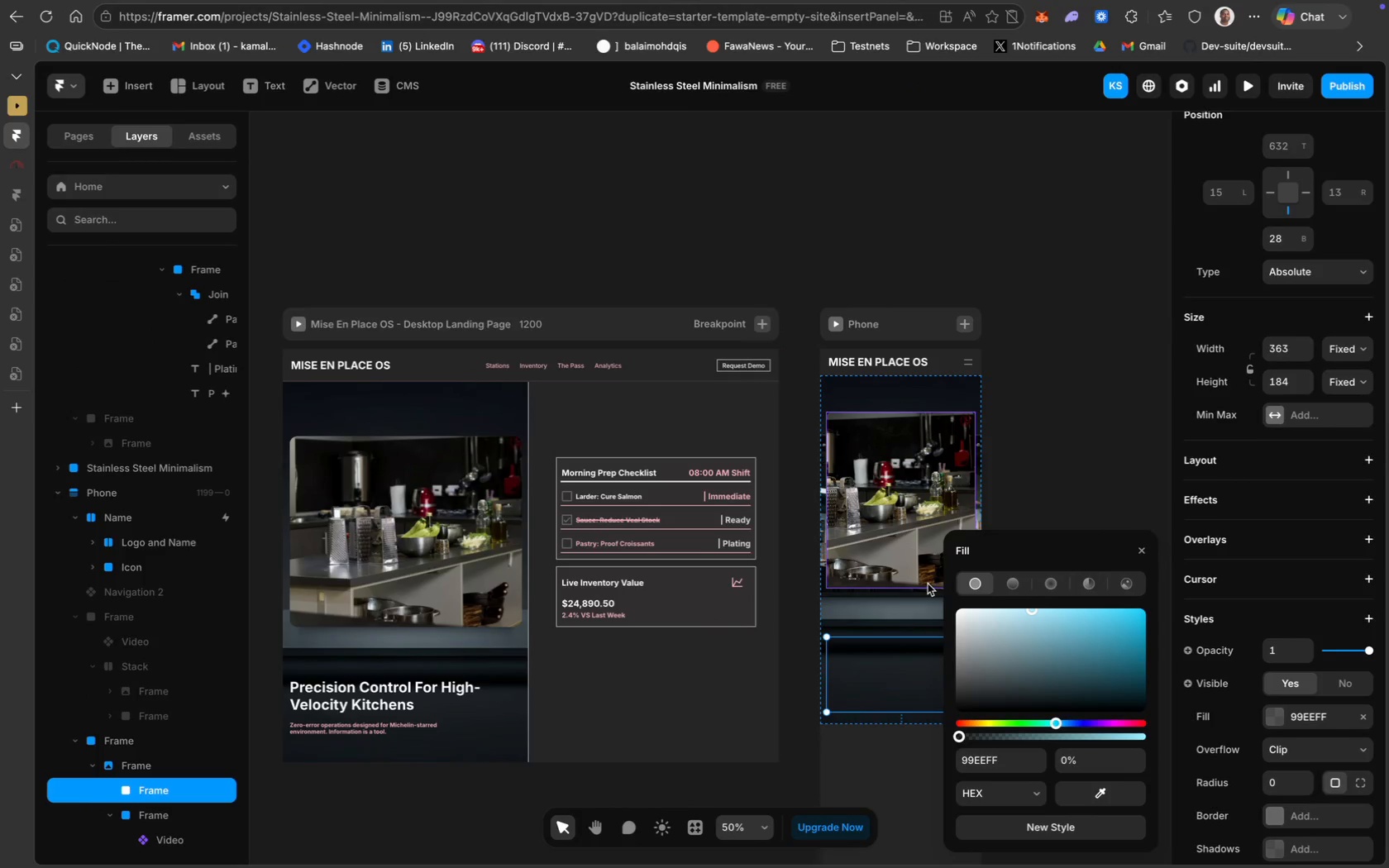 
left_click([1076, 317])
 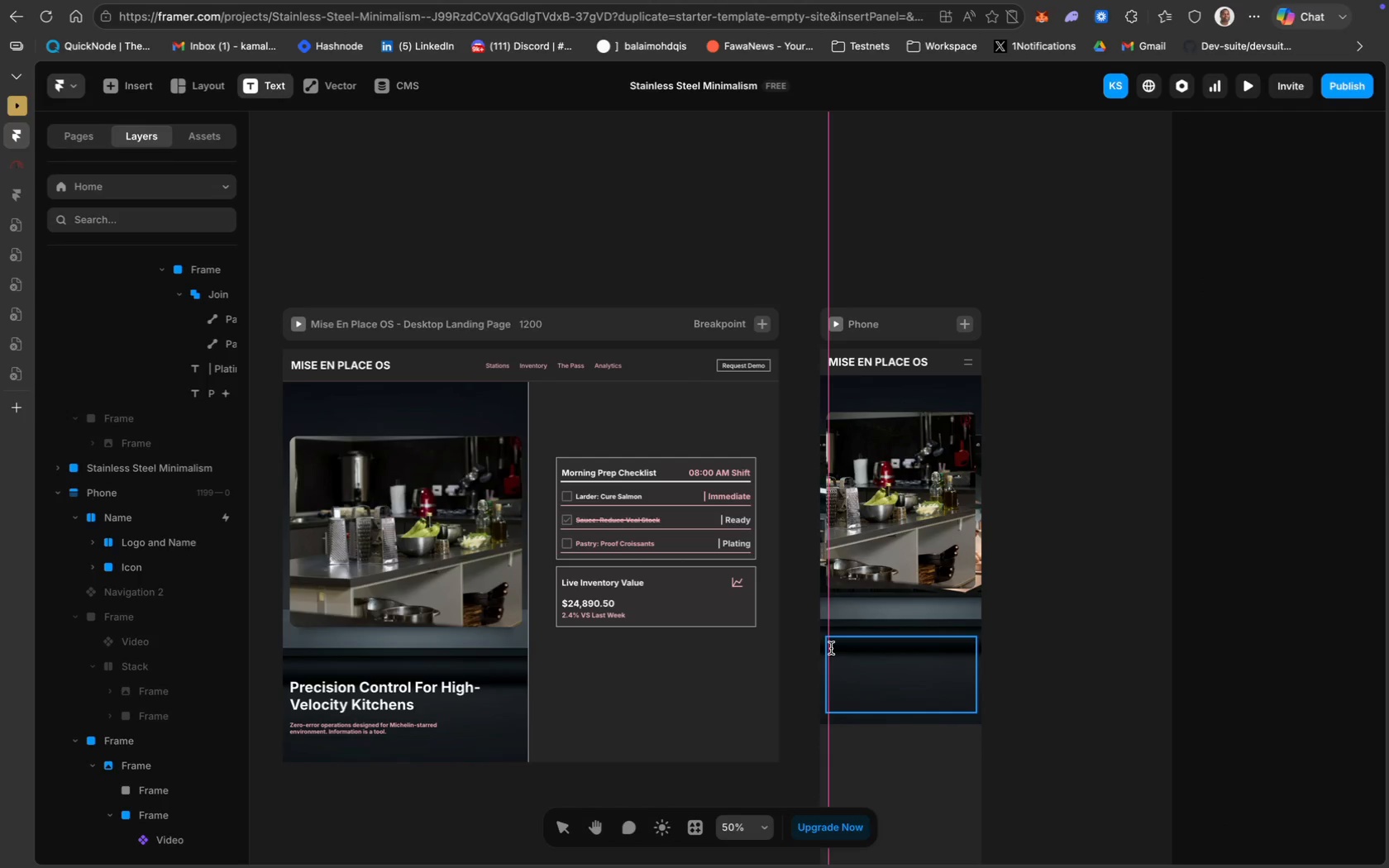 
wait(5.19)
 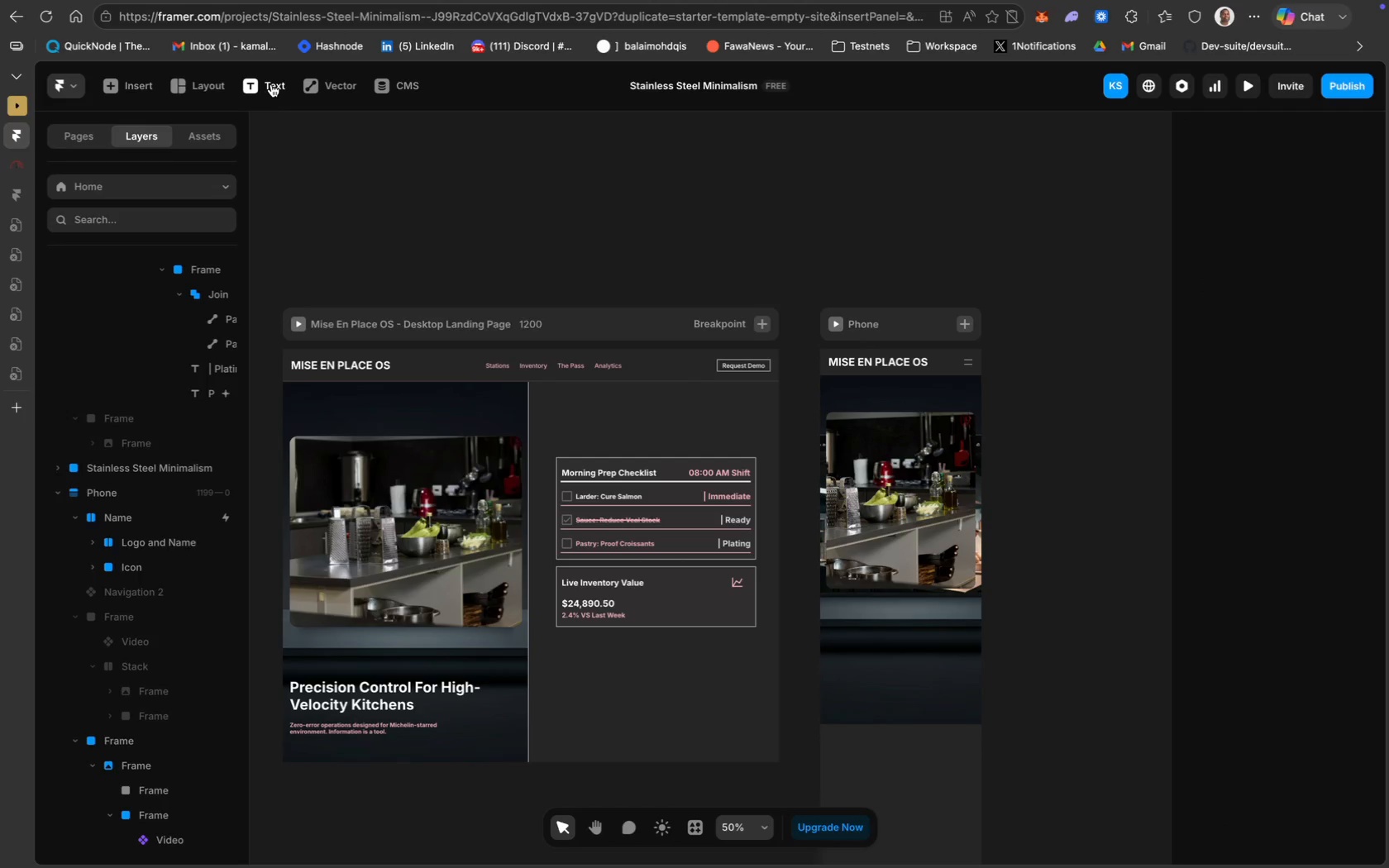 
left_click([829, 648])
 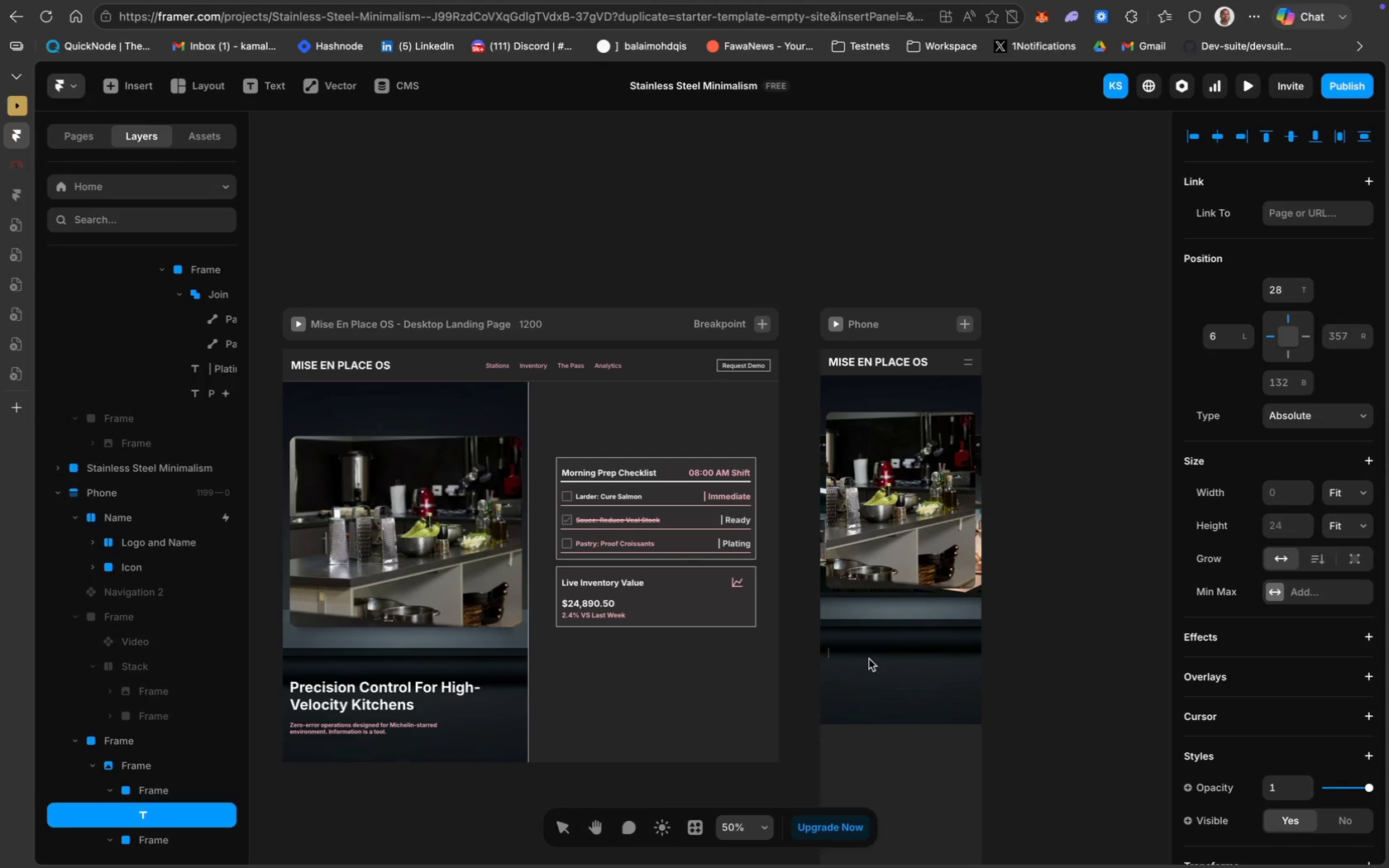 
type(Pre)
 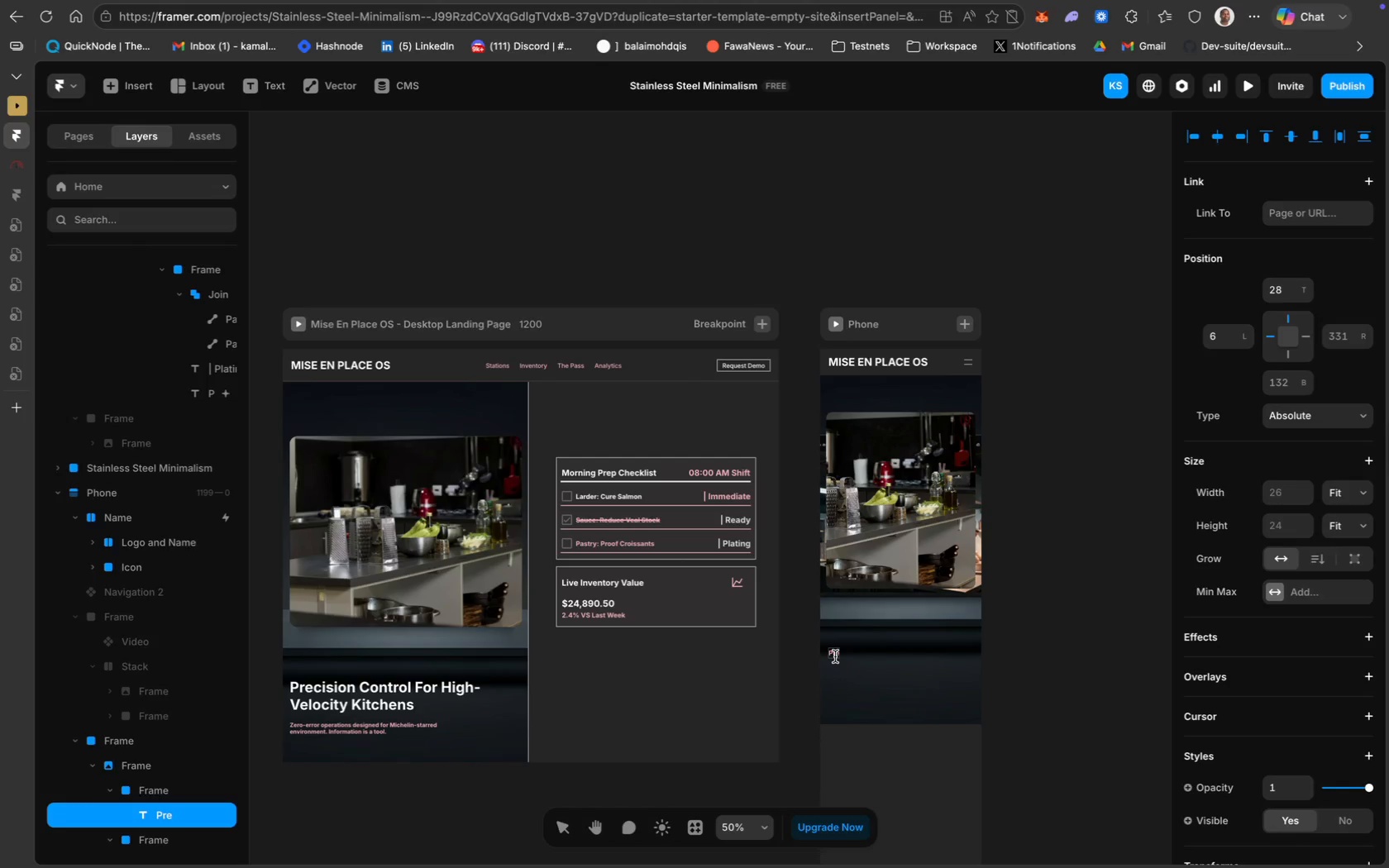 
left_click([835, 656])
 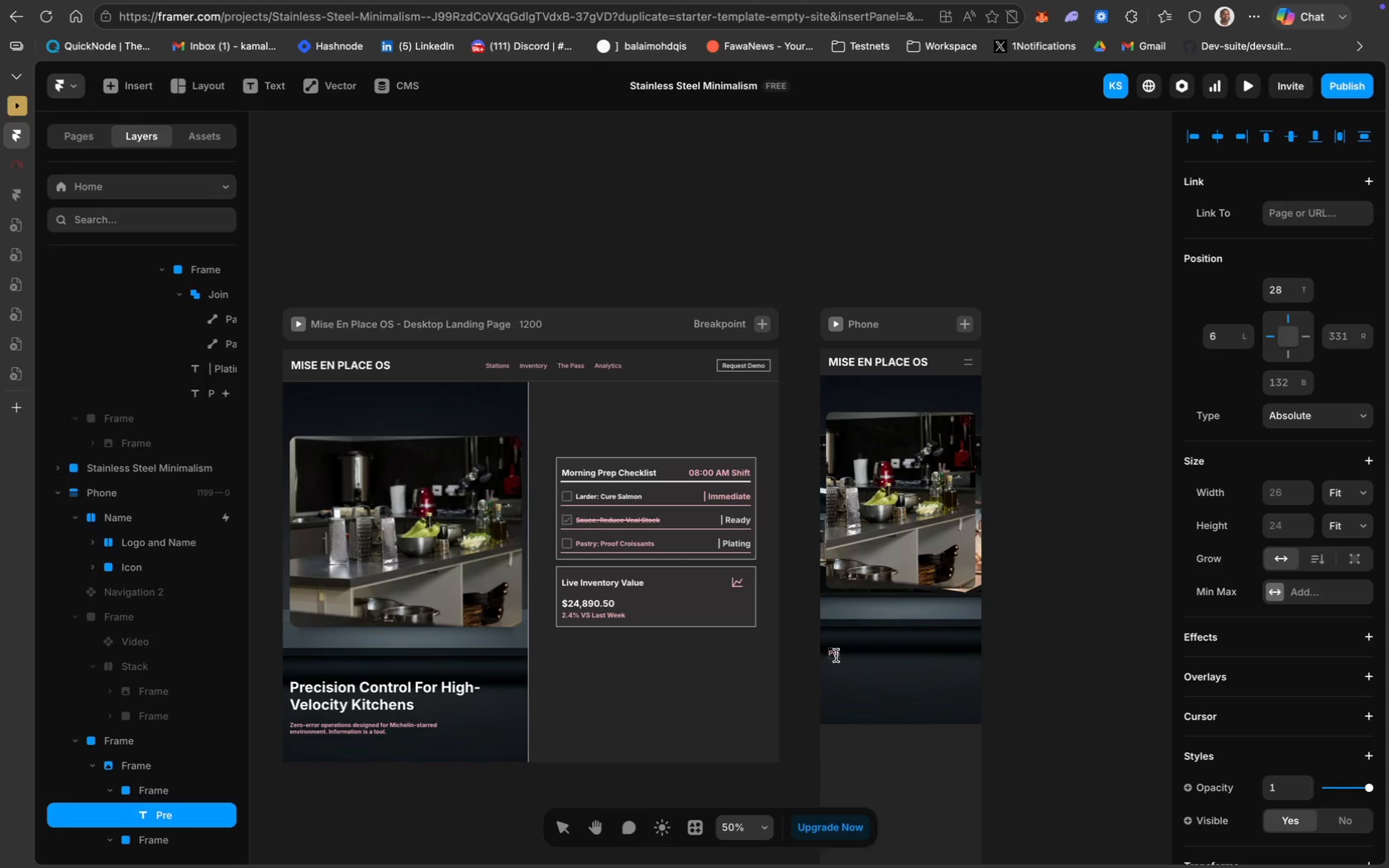 
left_click([1017, 616])
 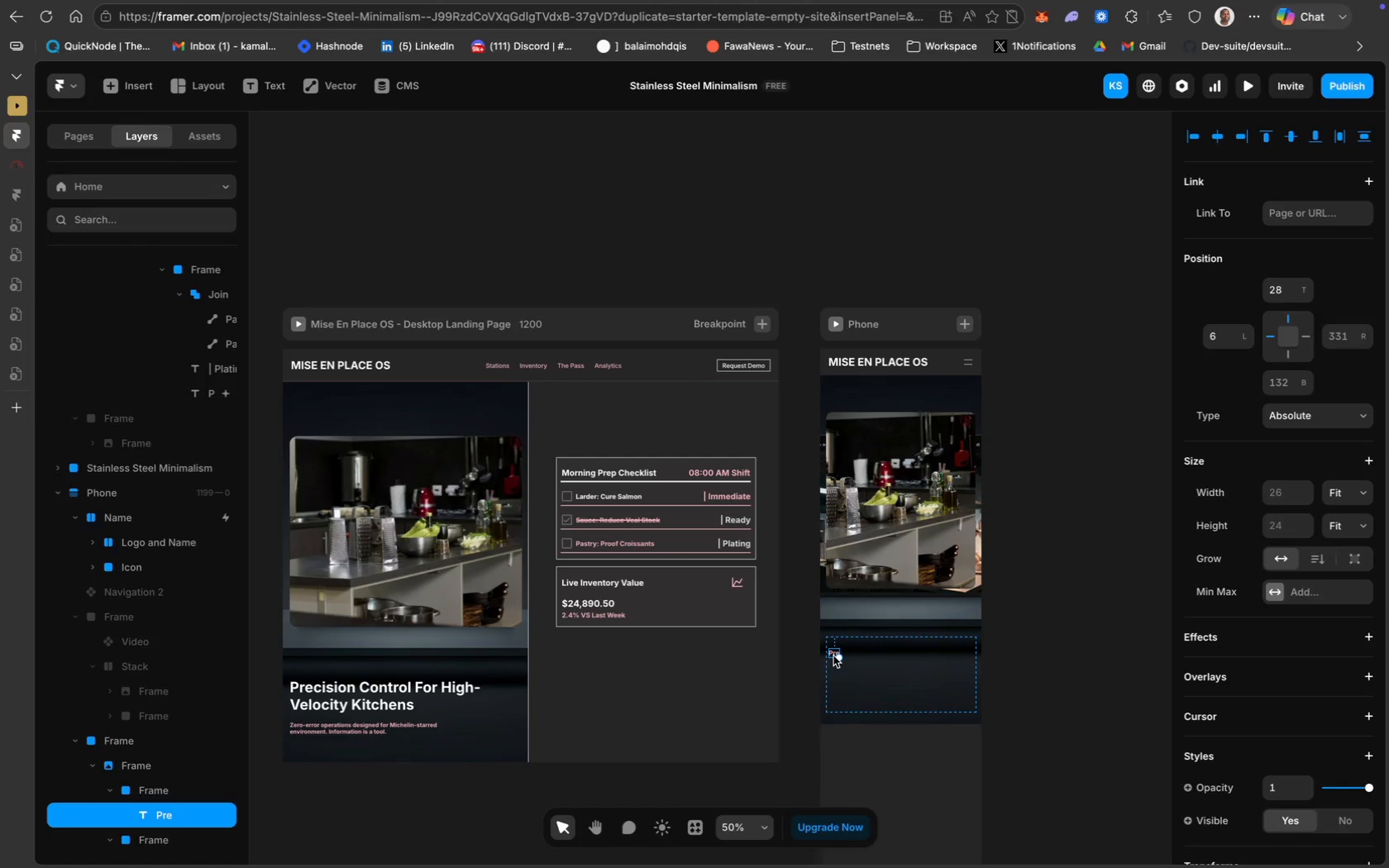 
left_click([832, 656])
 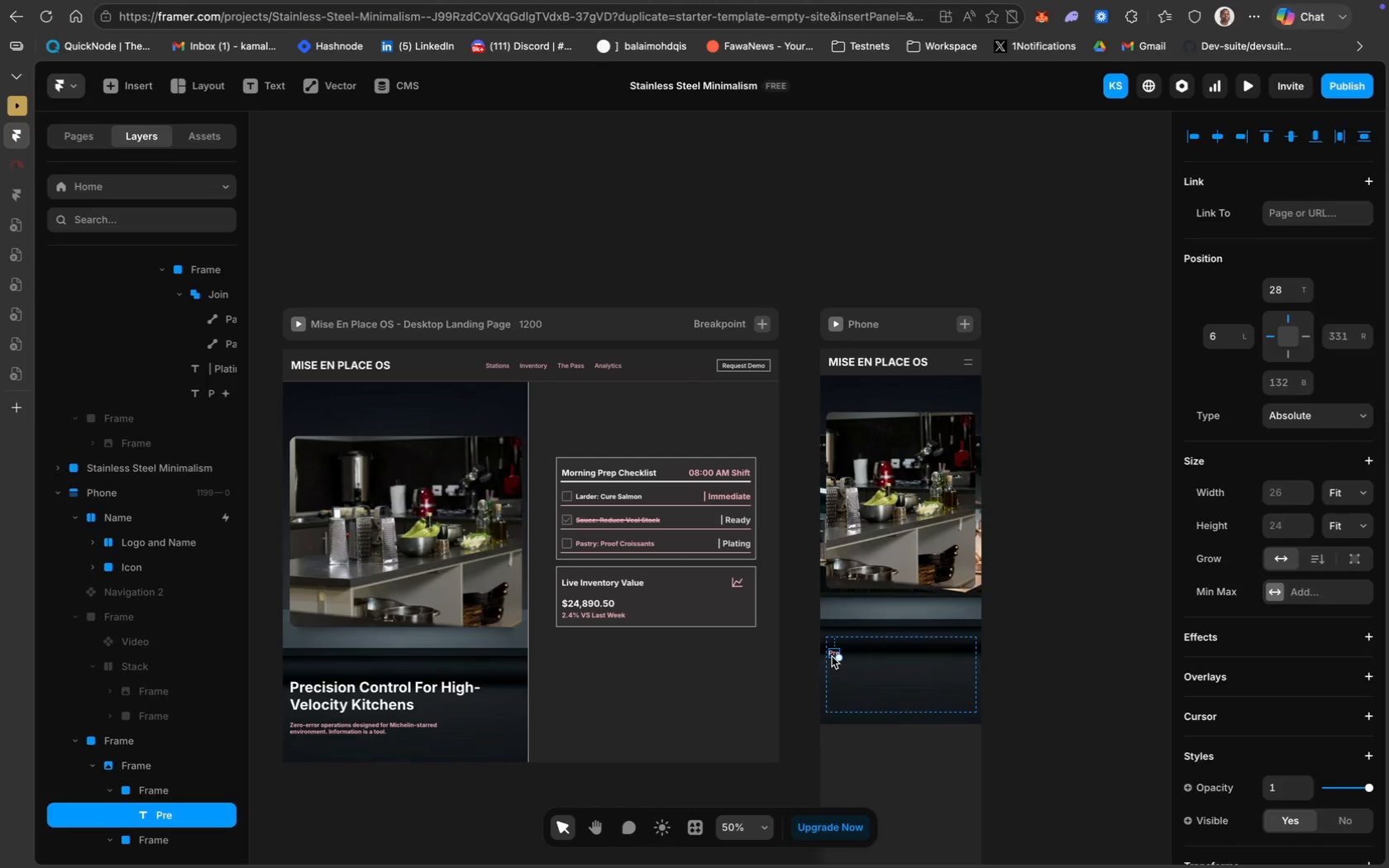 
key(Backspace)
 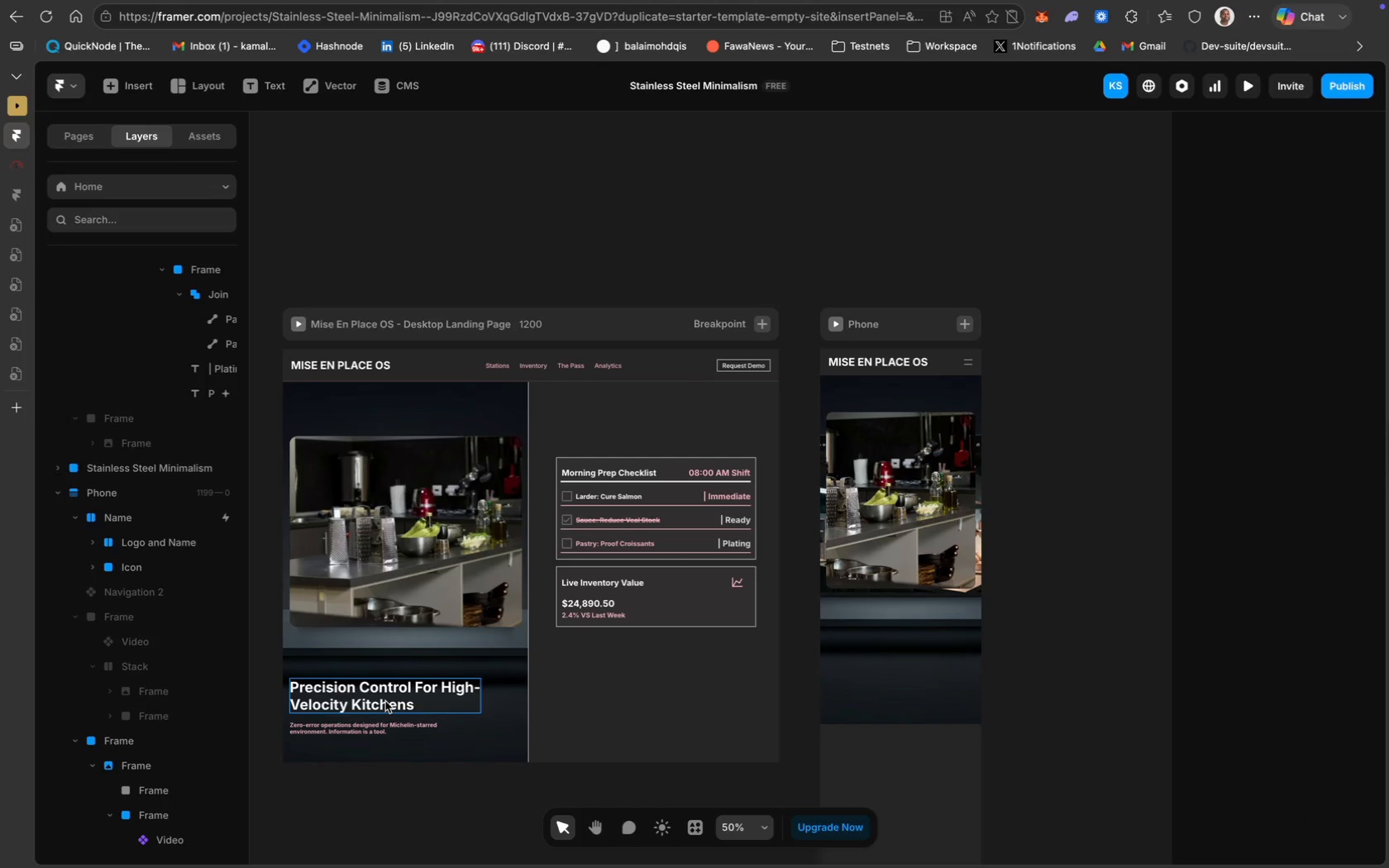 
key(Meta+D)
 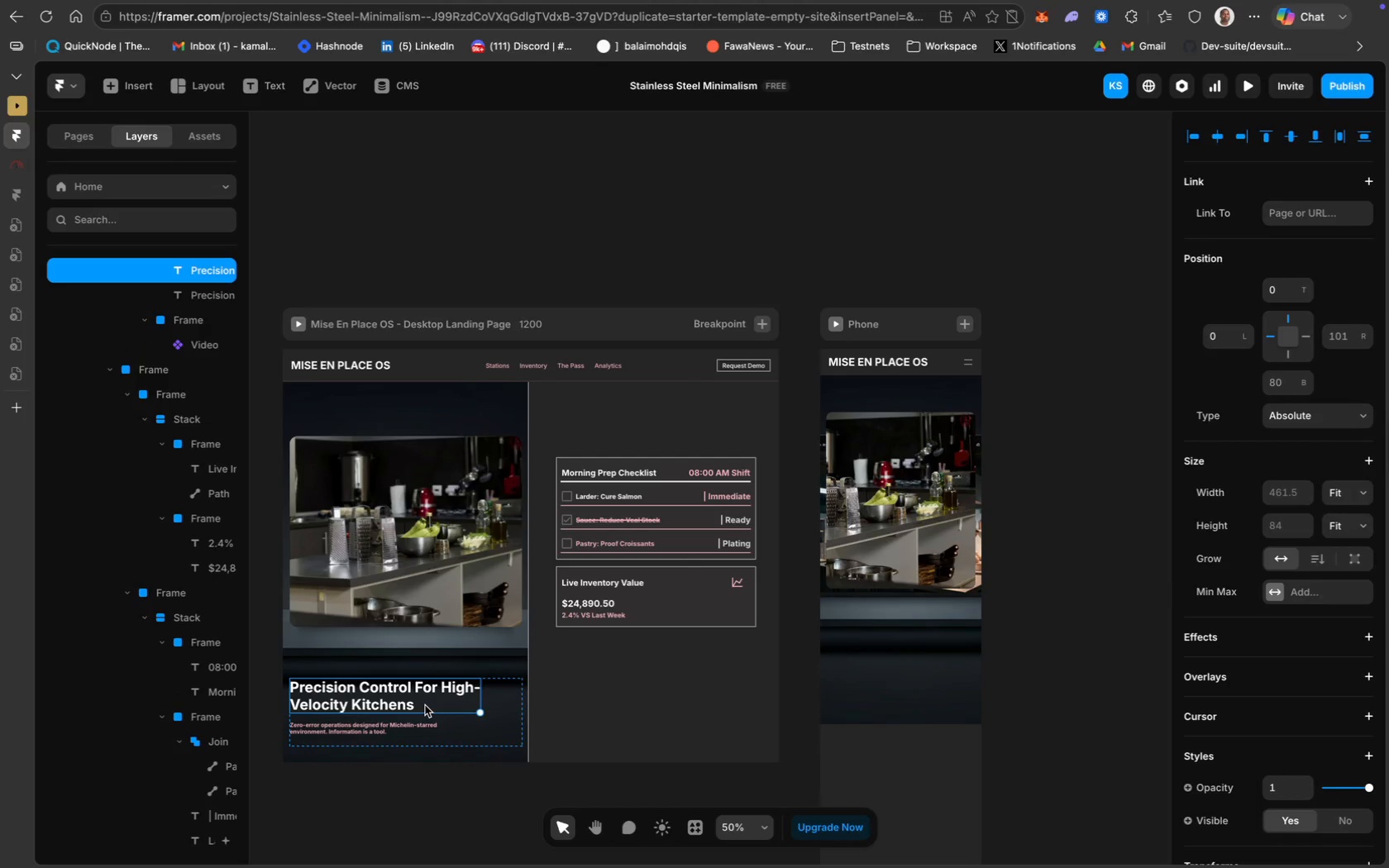 
left_click_drag(start_coordinate=[425, 705], to_coordinate=[957, 682])
 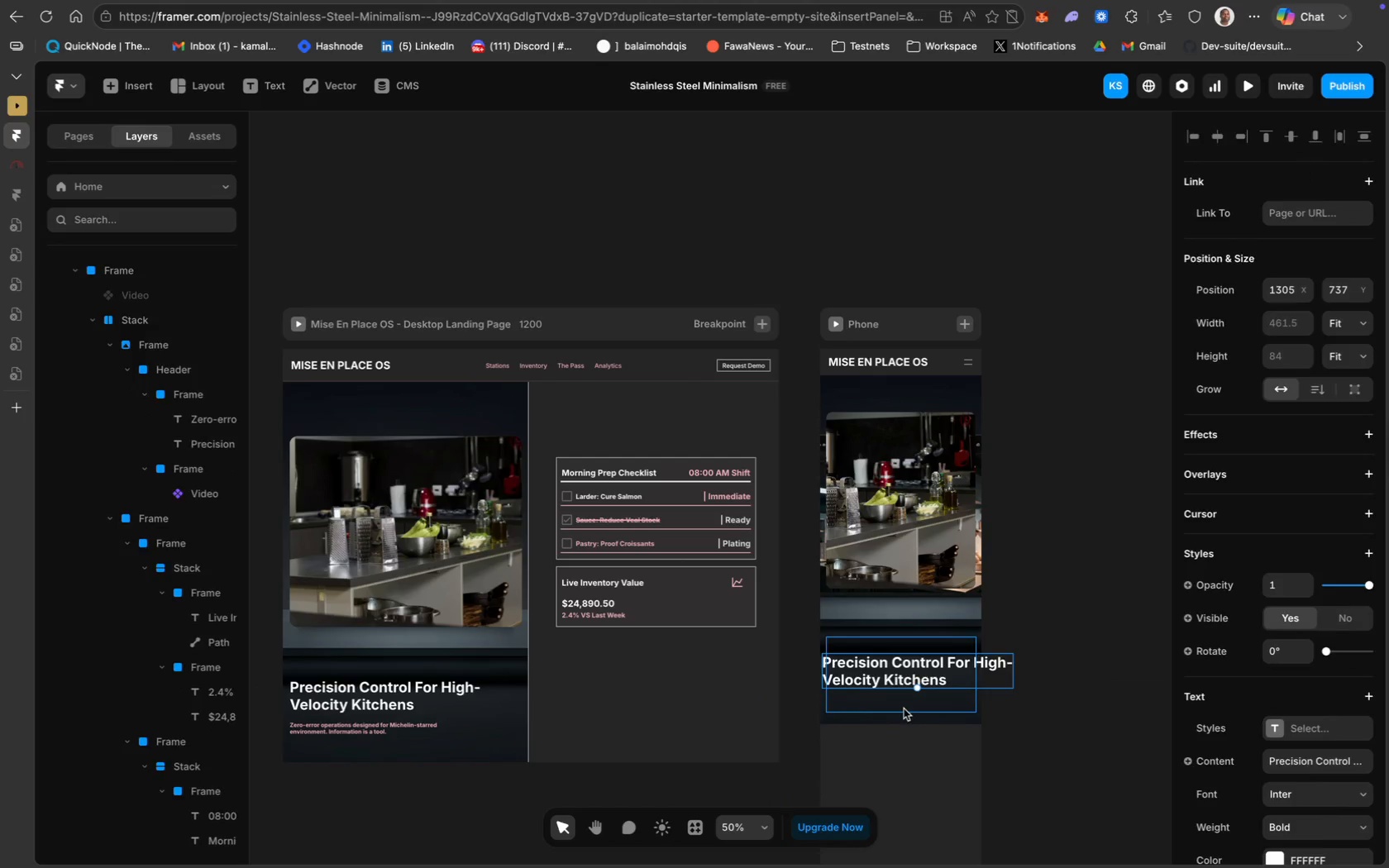 
left_click([904, 708])
 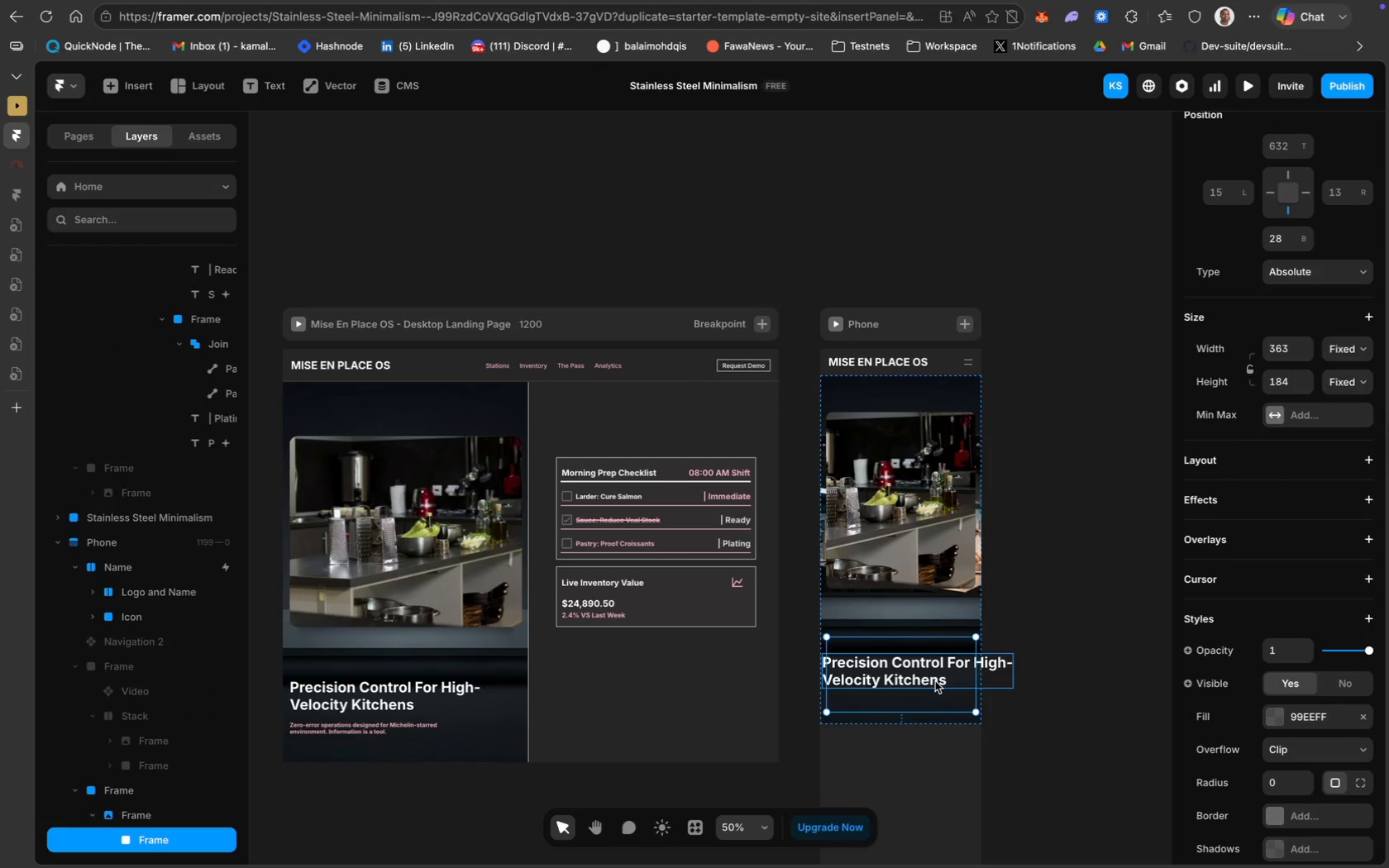 
left_click_drag(start_coordinate=[935, 681], to_coordinate=[944, 675])
 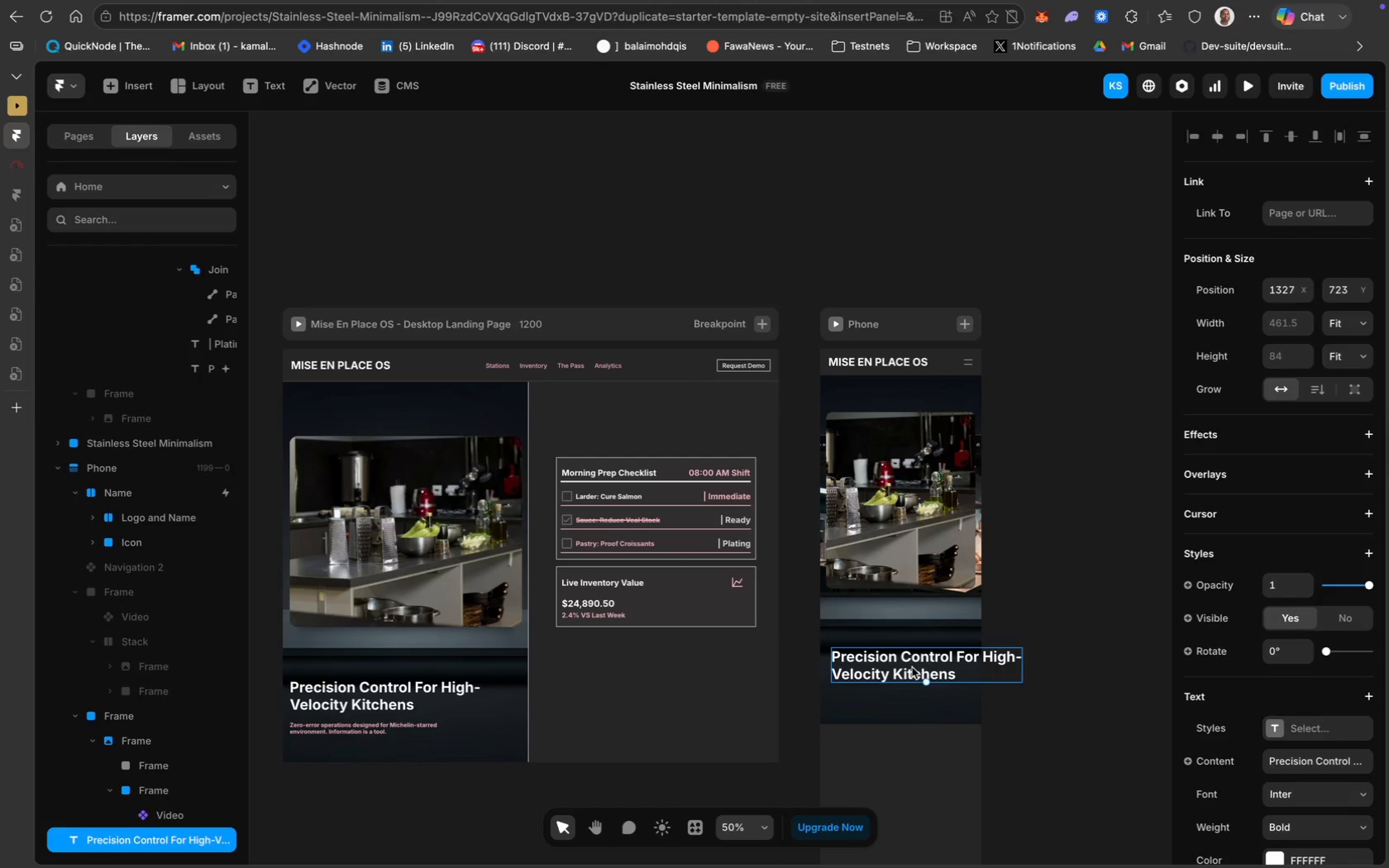 
left_click([912, 667])
 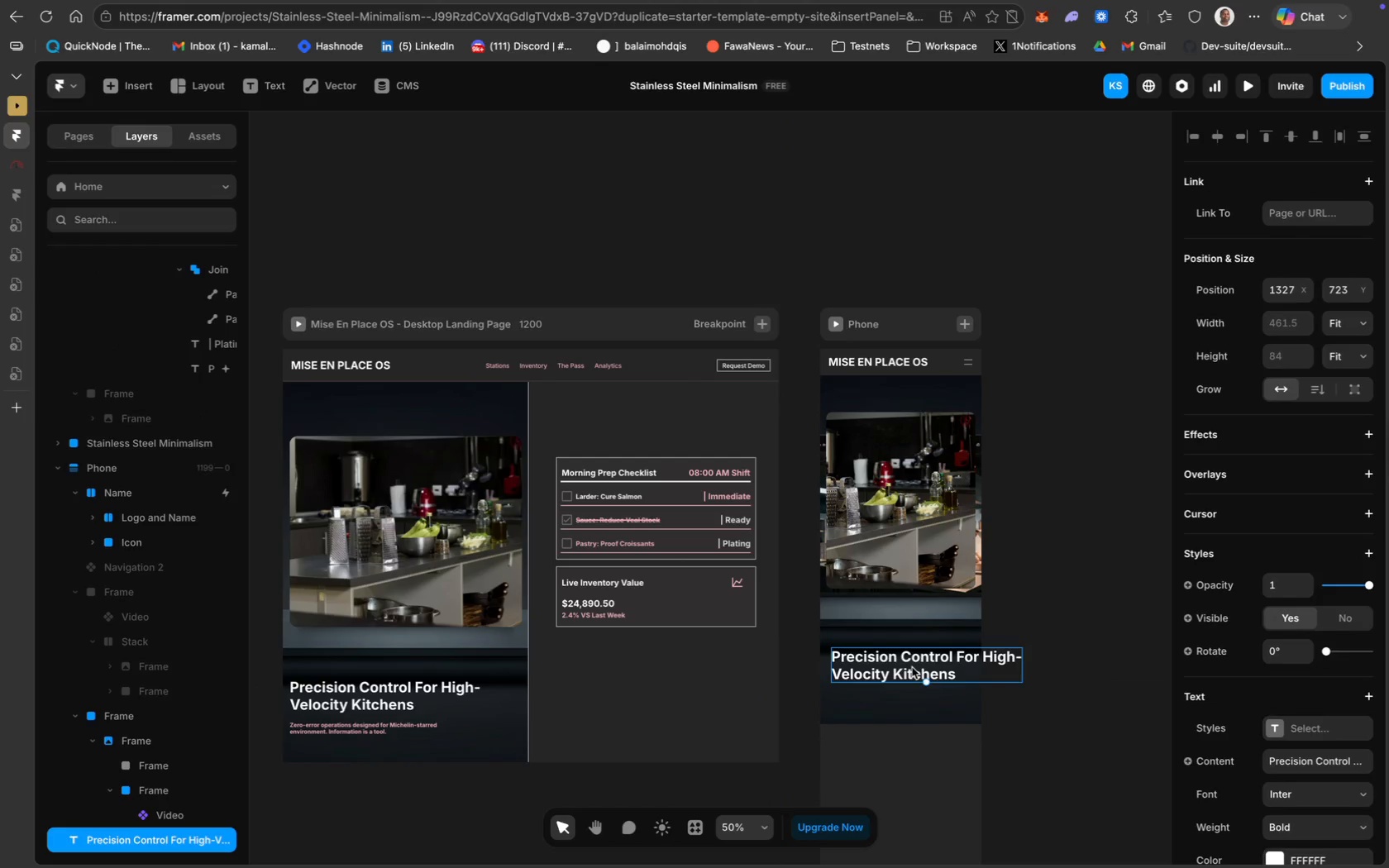 
double_click([912, 667])
 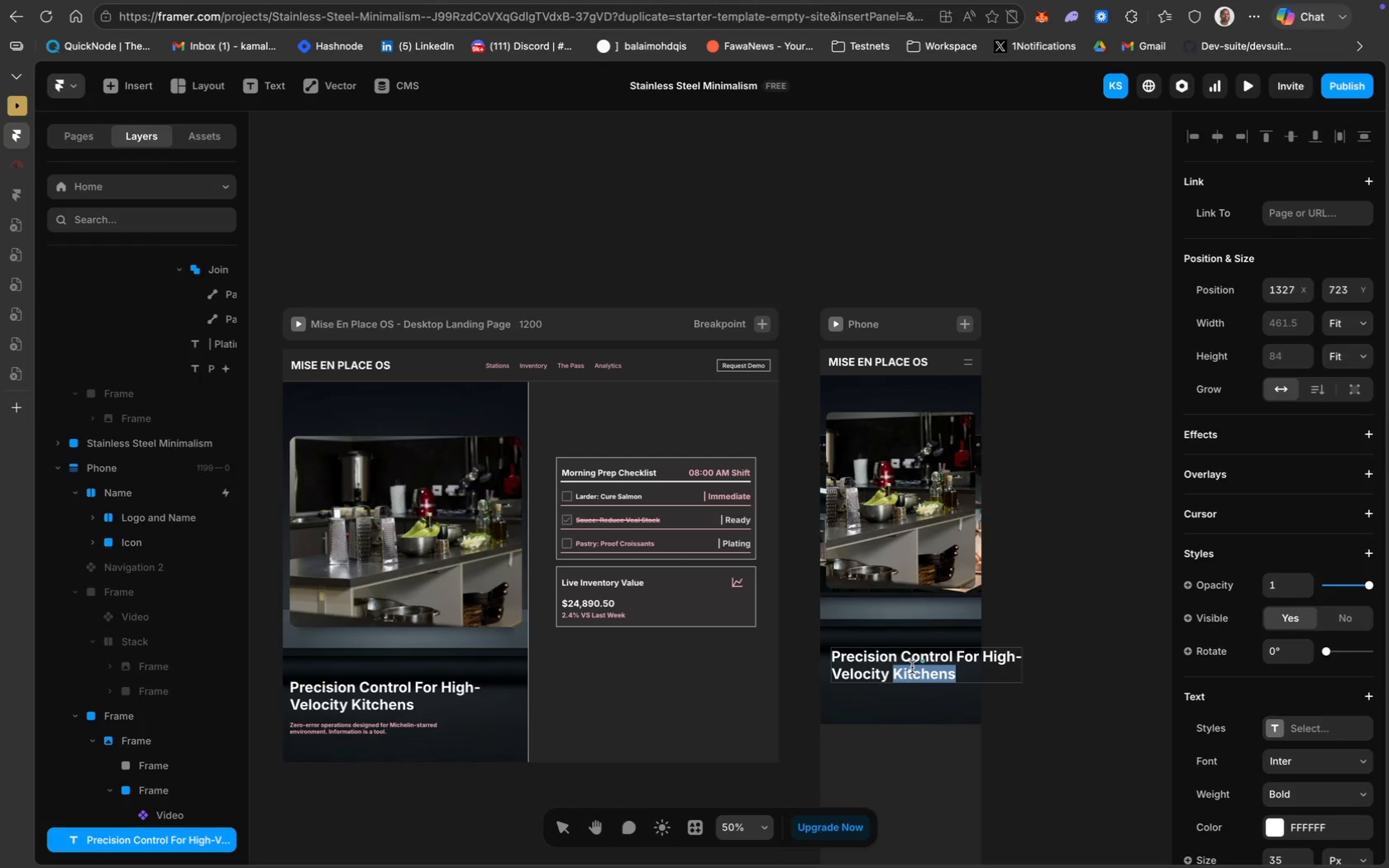 
key(Meta+CommandLeft)
 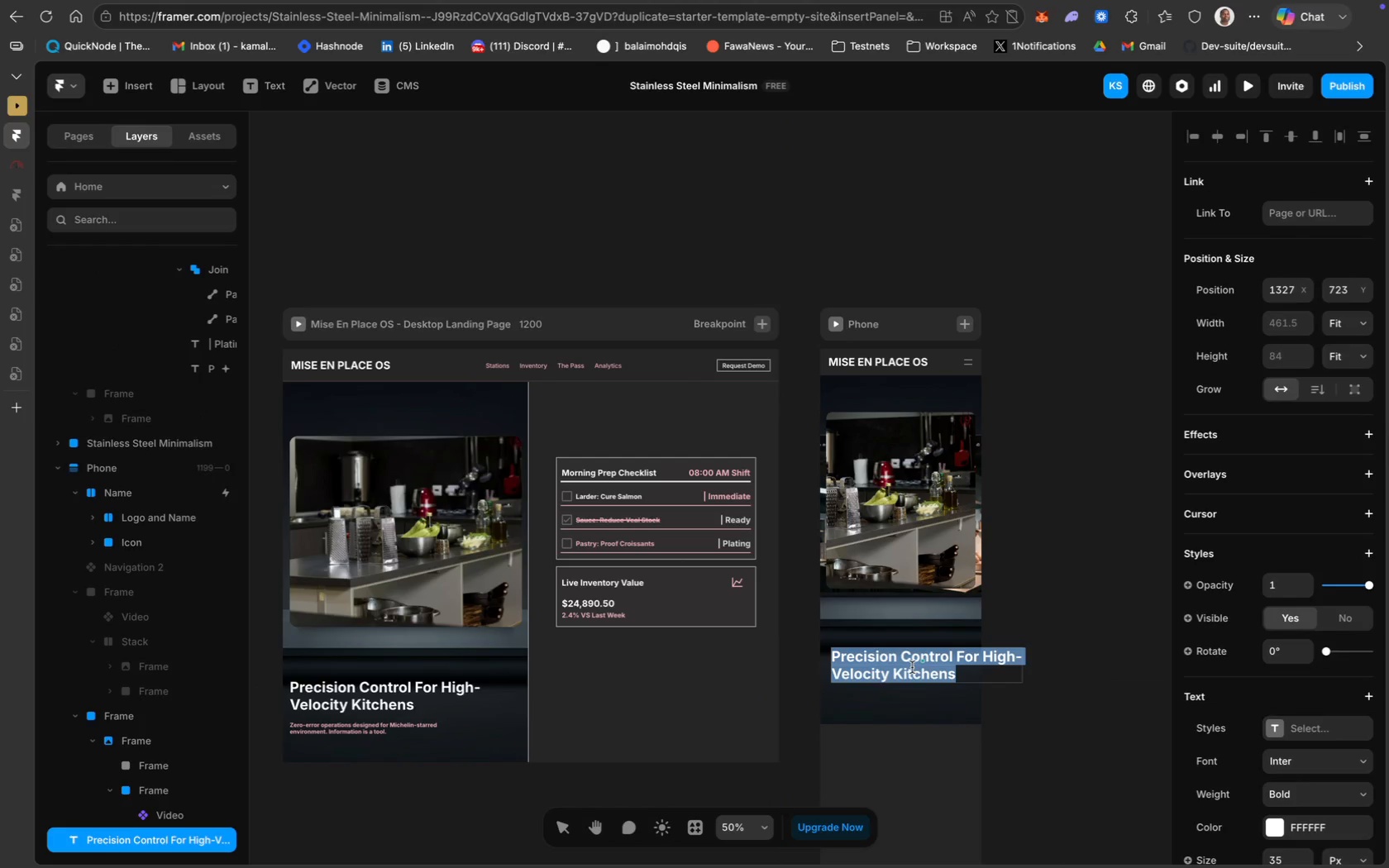 
left_click([912, 667])
 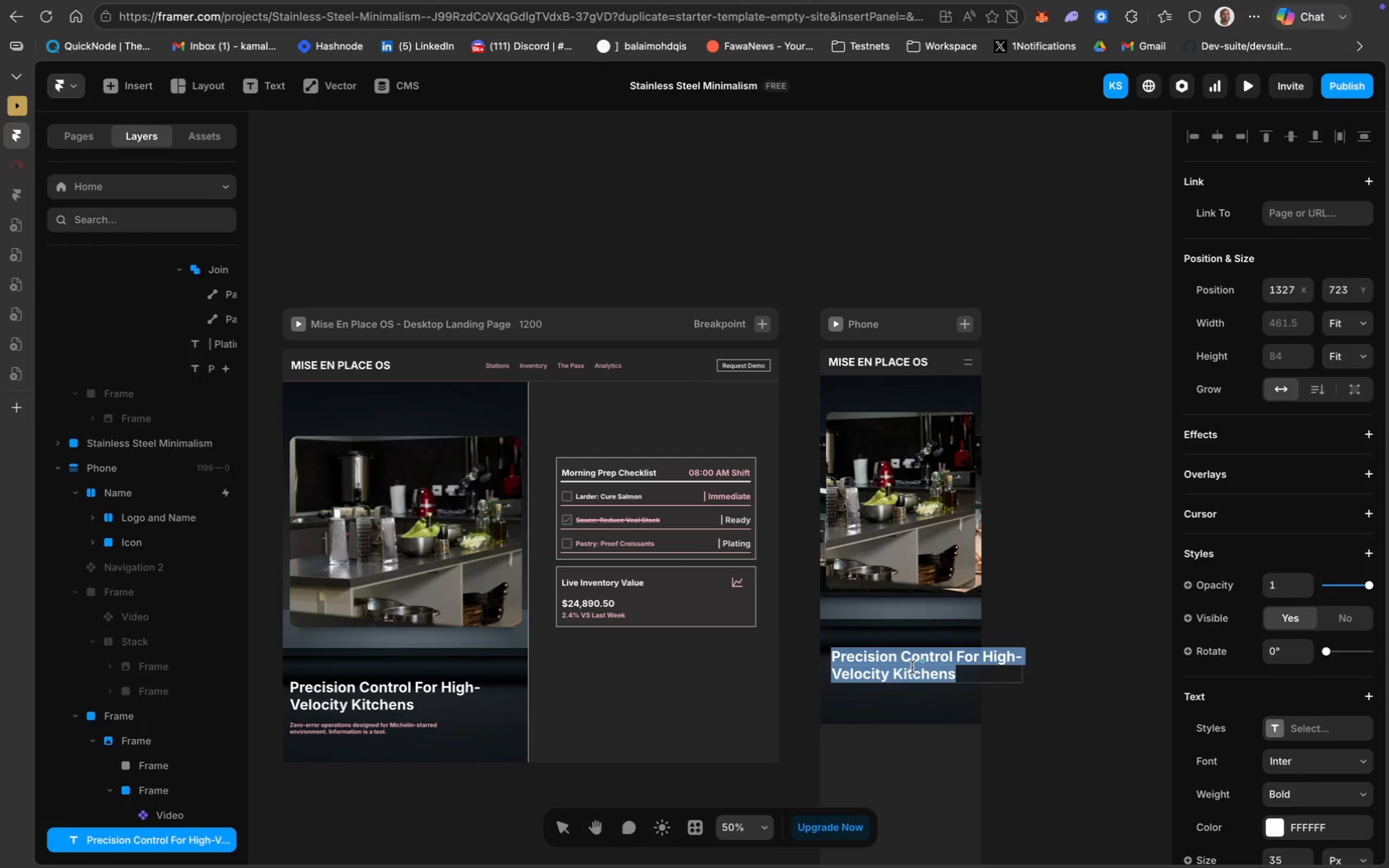 
key(Meta+A)
 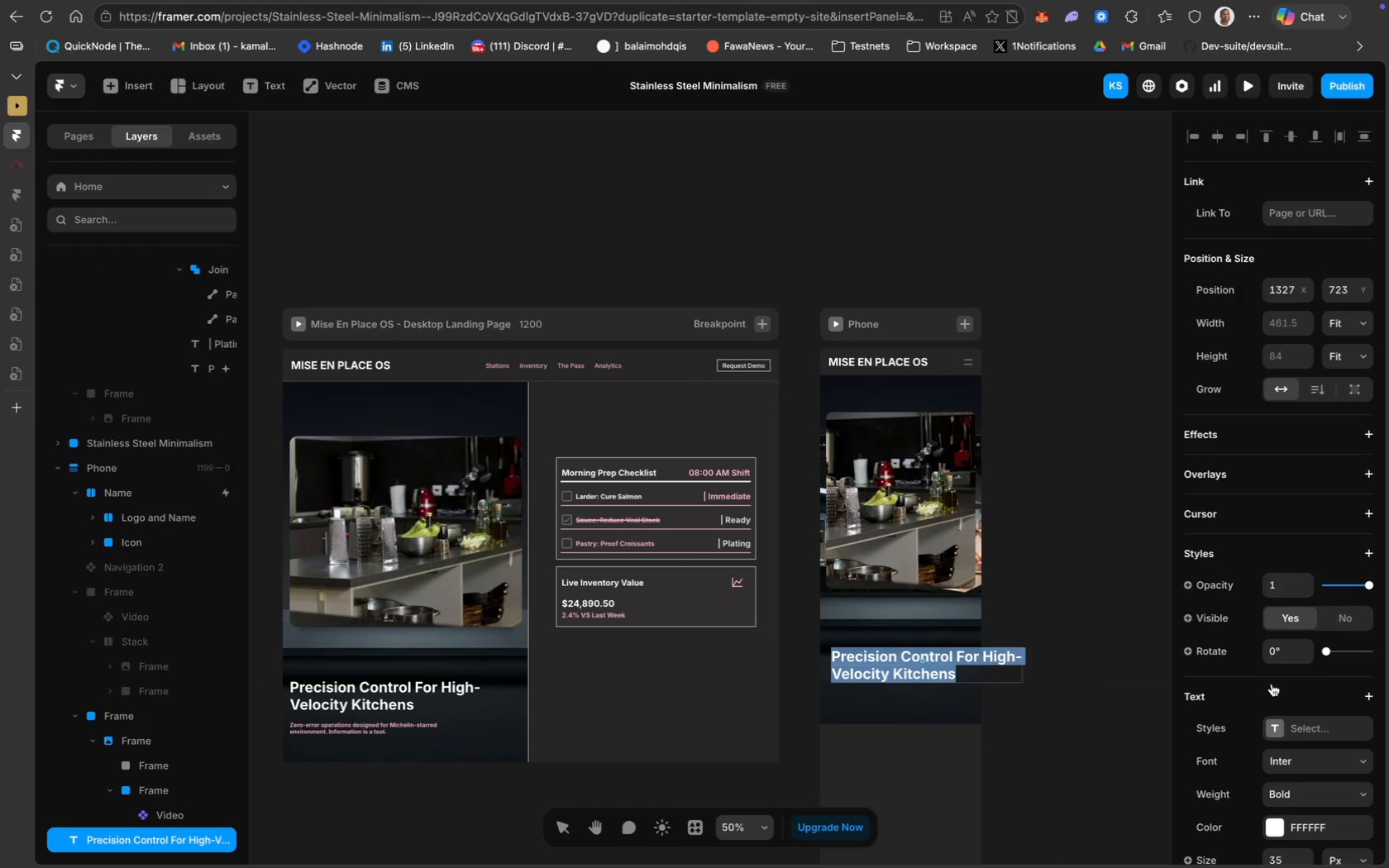 
scroll: coordinate [1272, 684], scroll_direction: down, amount: 19.0
 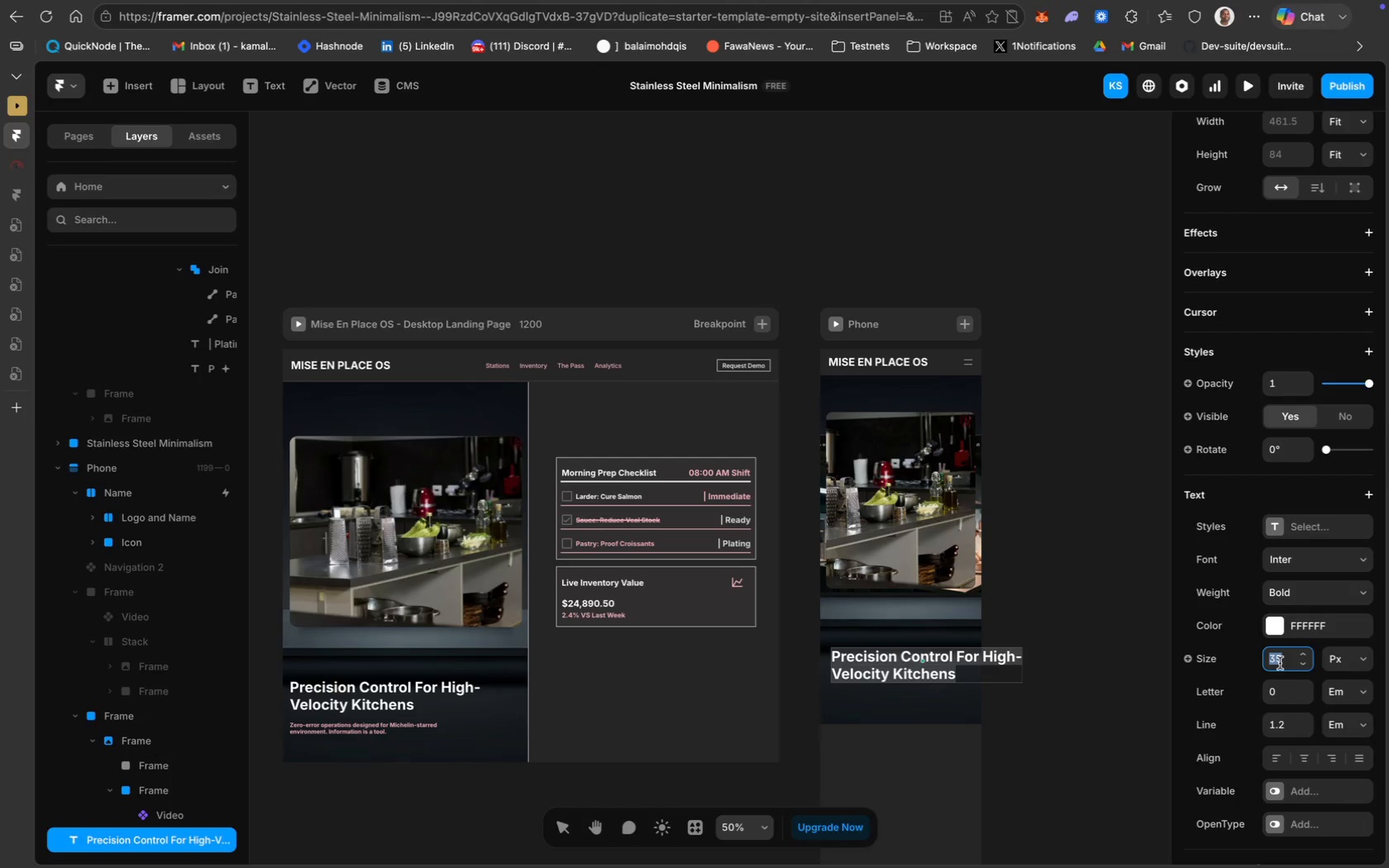 
type(20)
 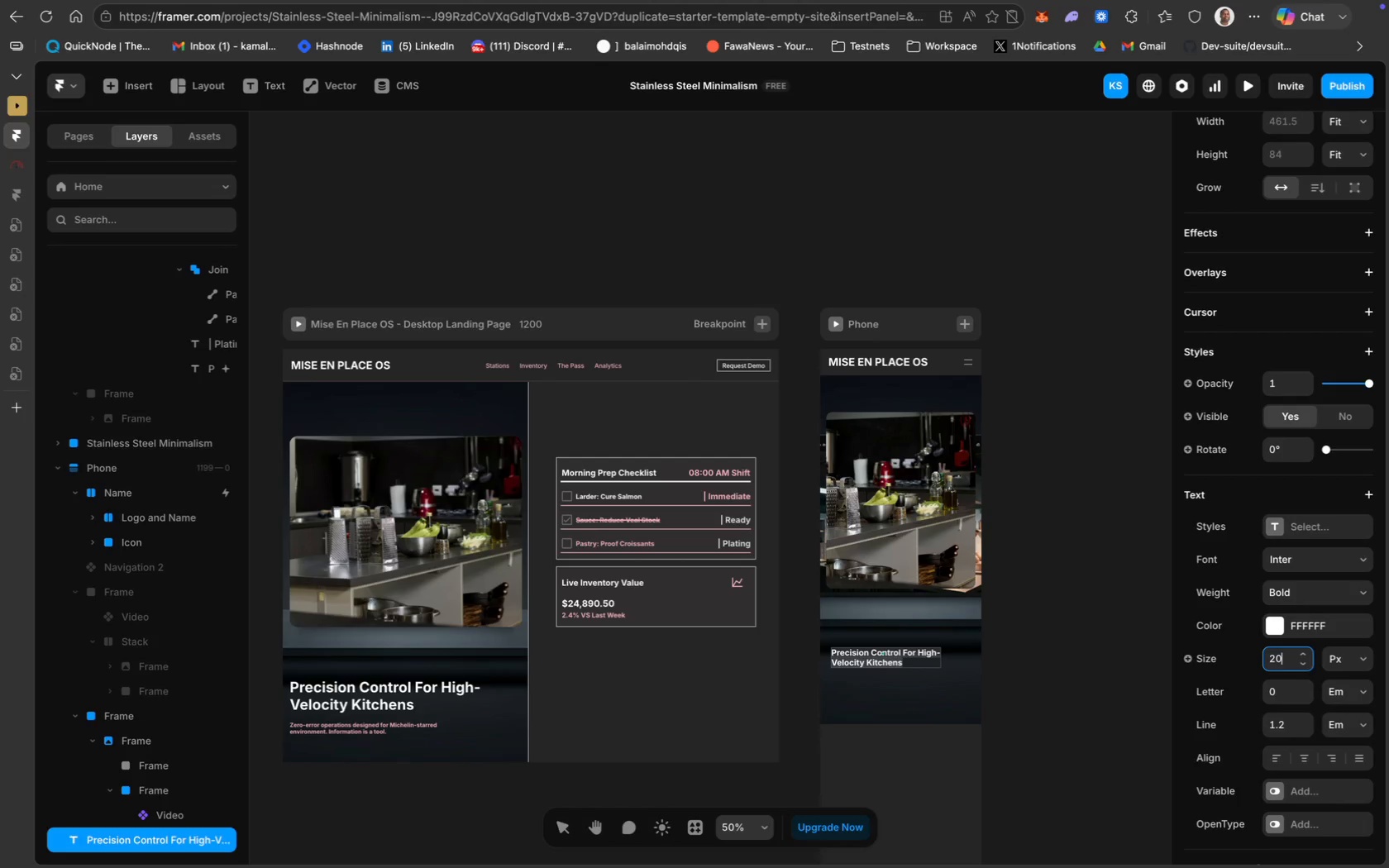 
key(Enter)
 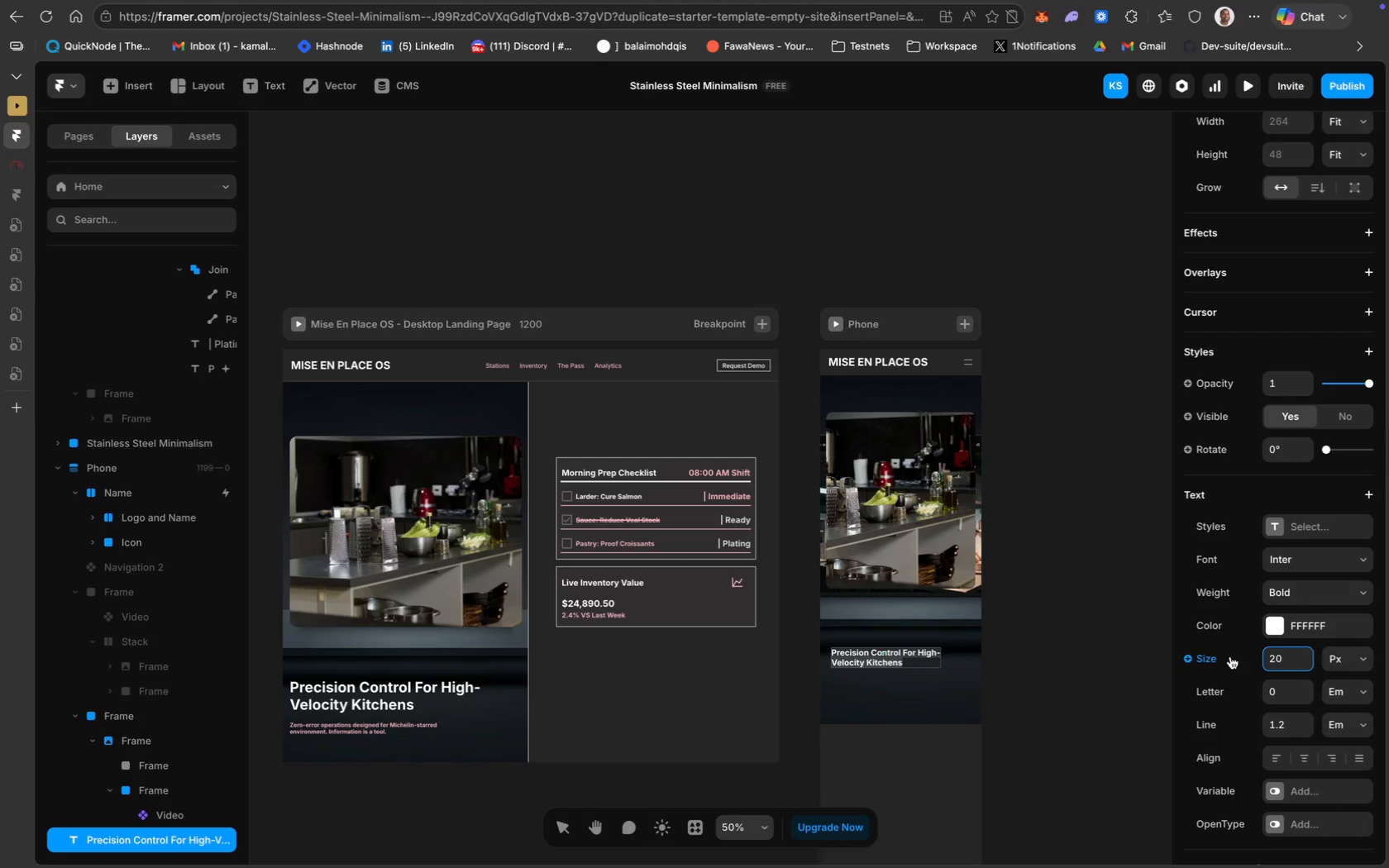 
key(Backspace)
 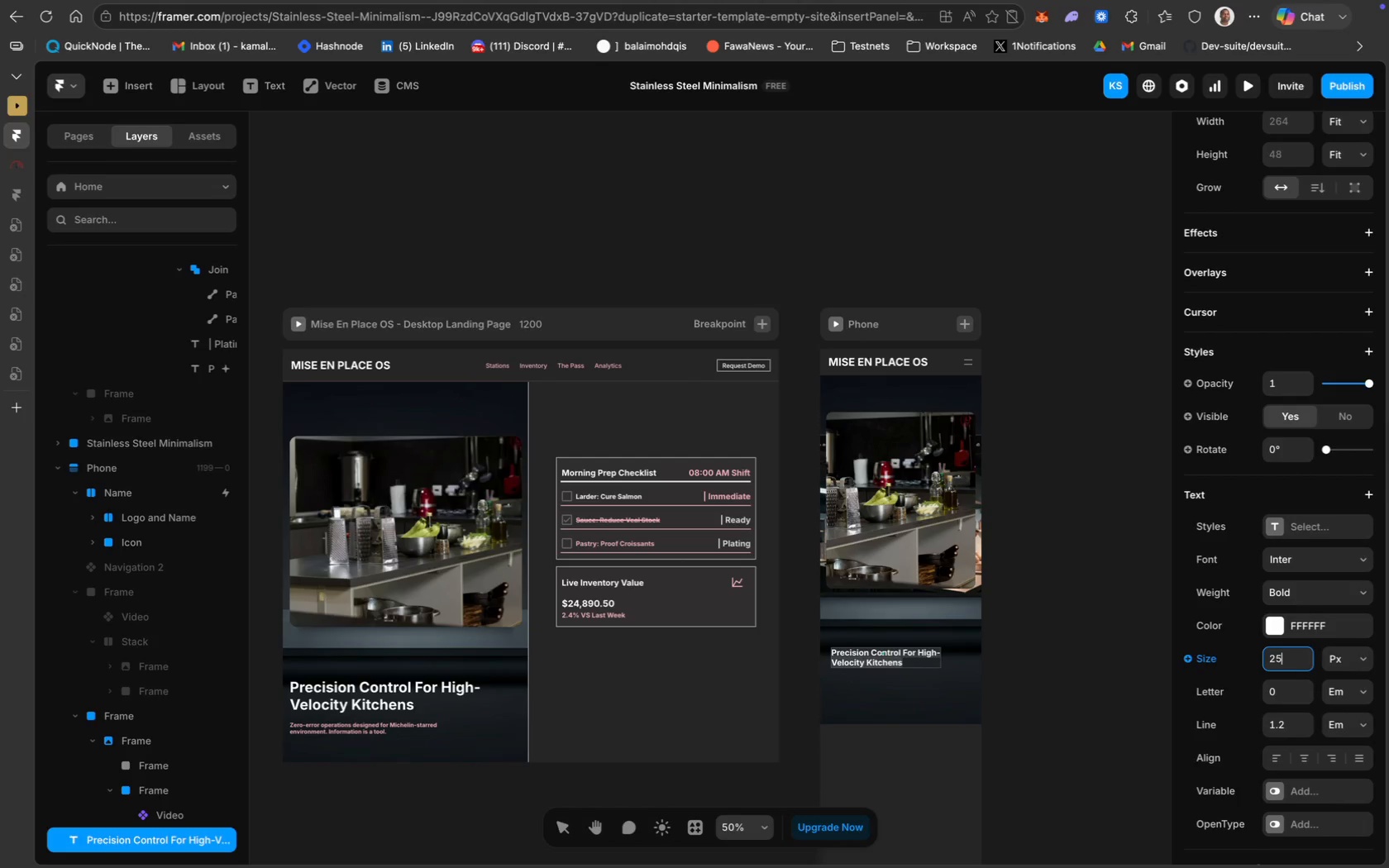 
key(5)
 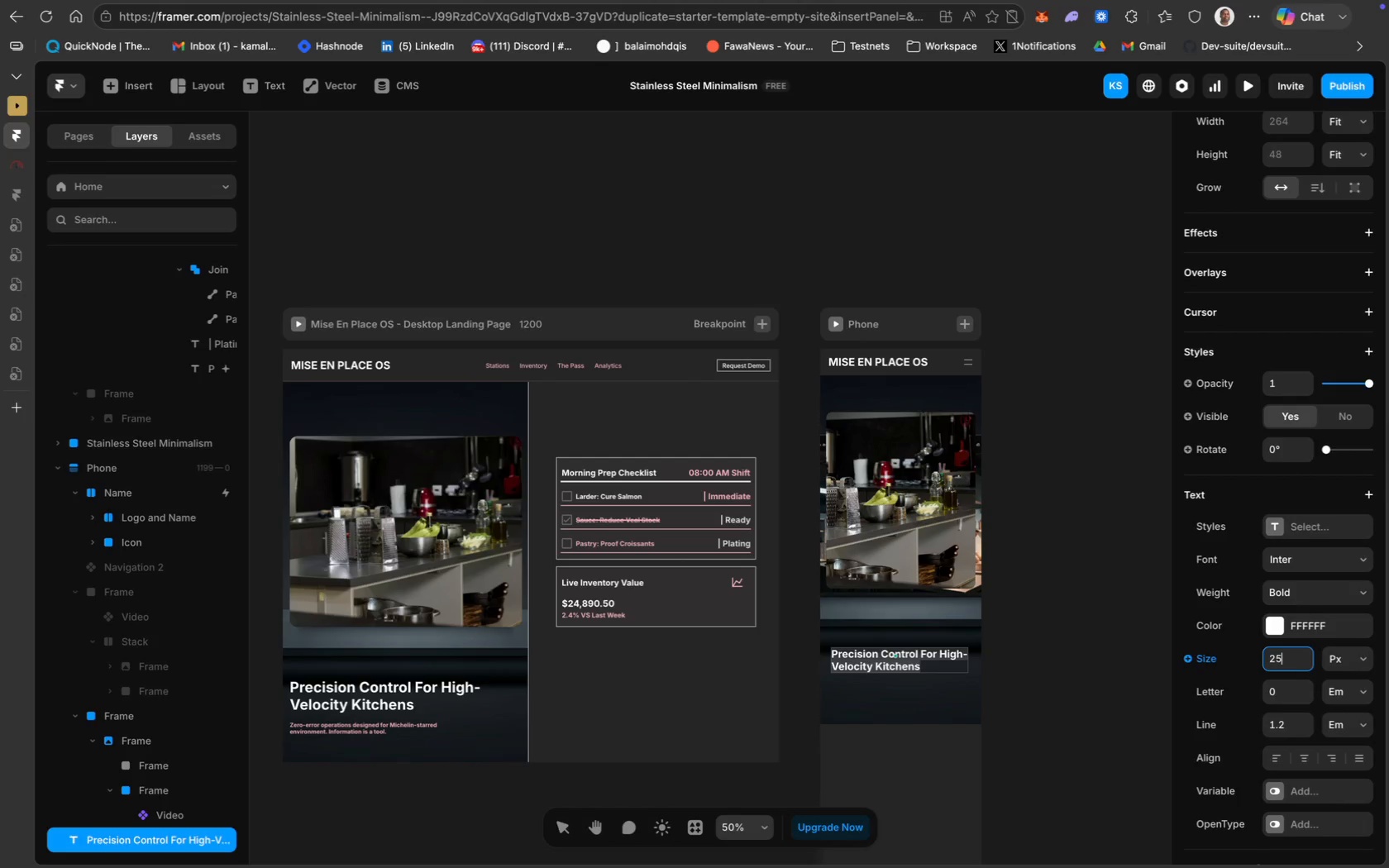 
key(Enter)
 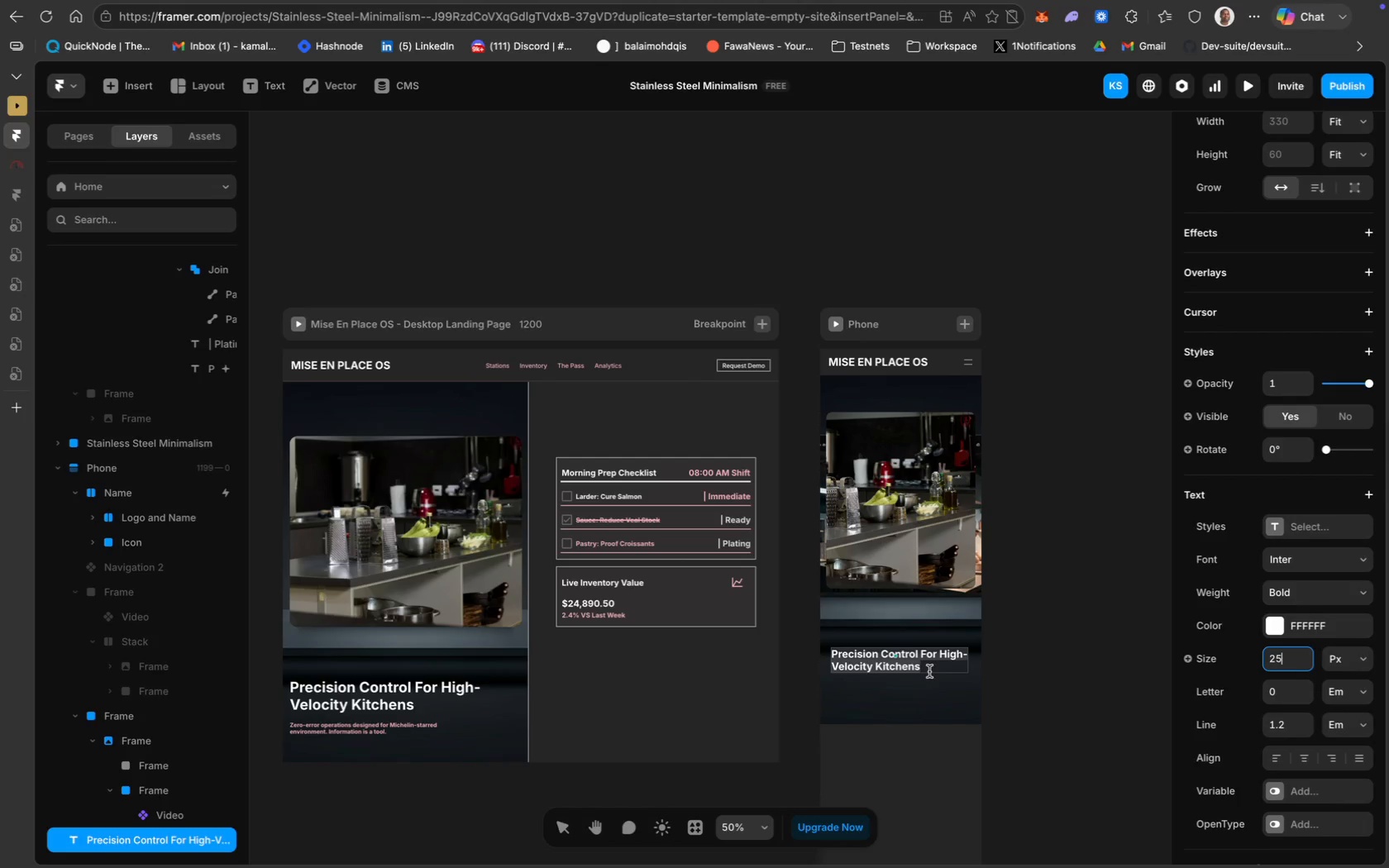 
left_click([1035, 667])
 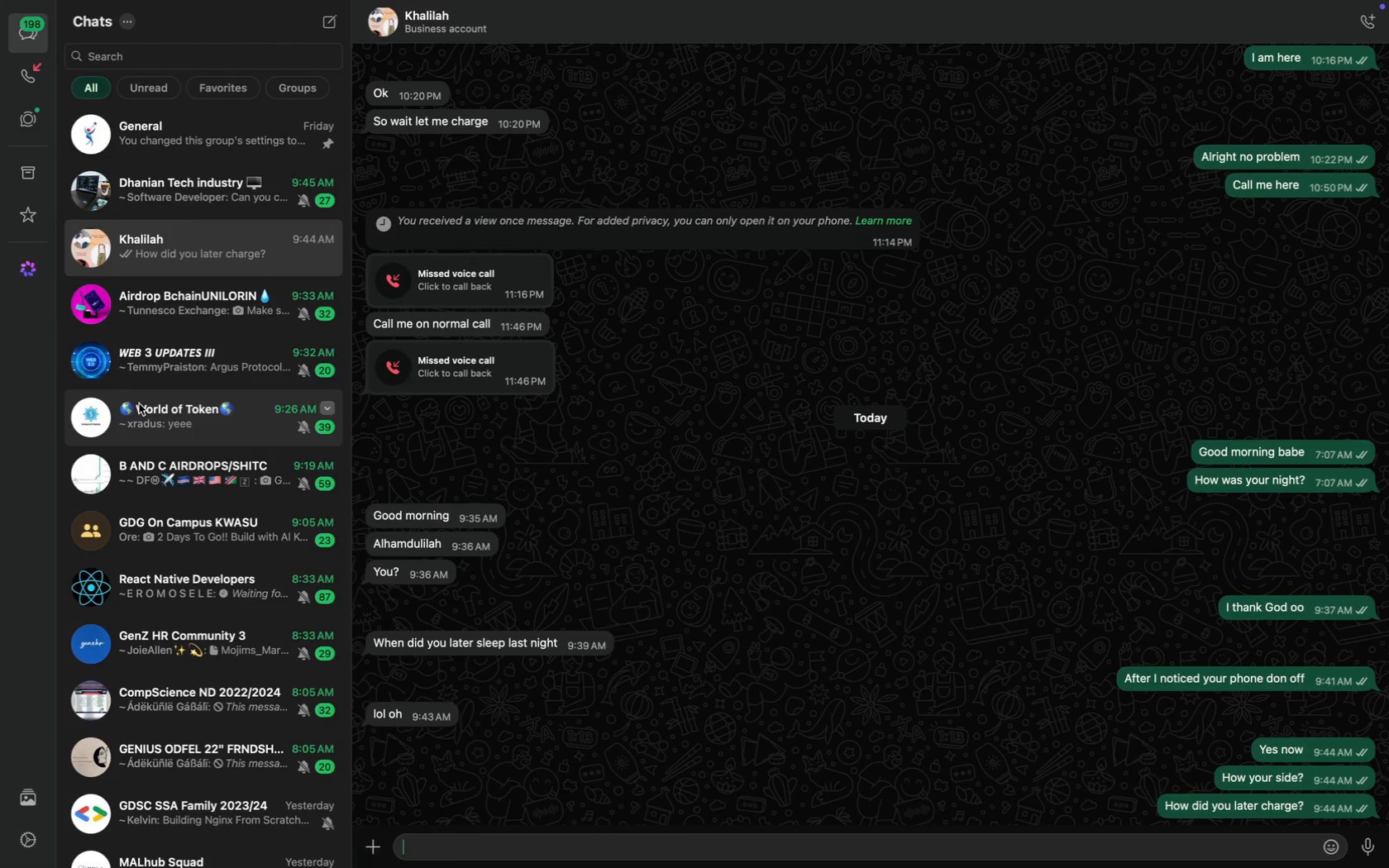 
scroll: coordinate [195, 451], scroll_direction: down, amount: 34.0
 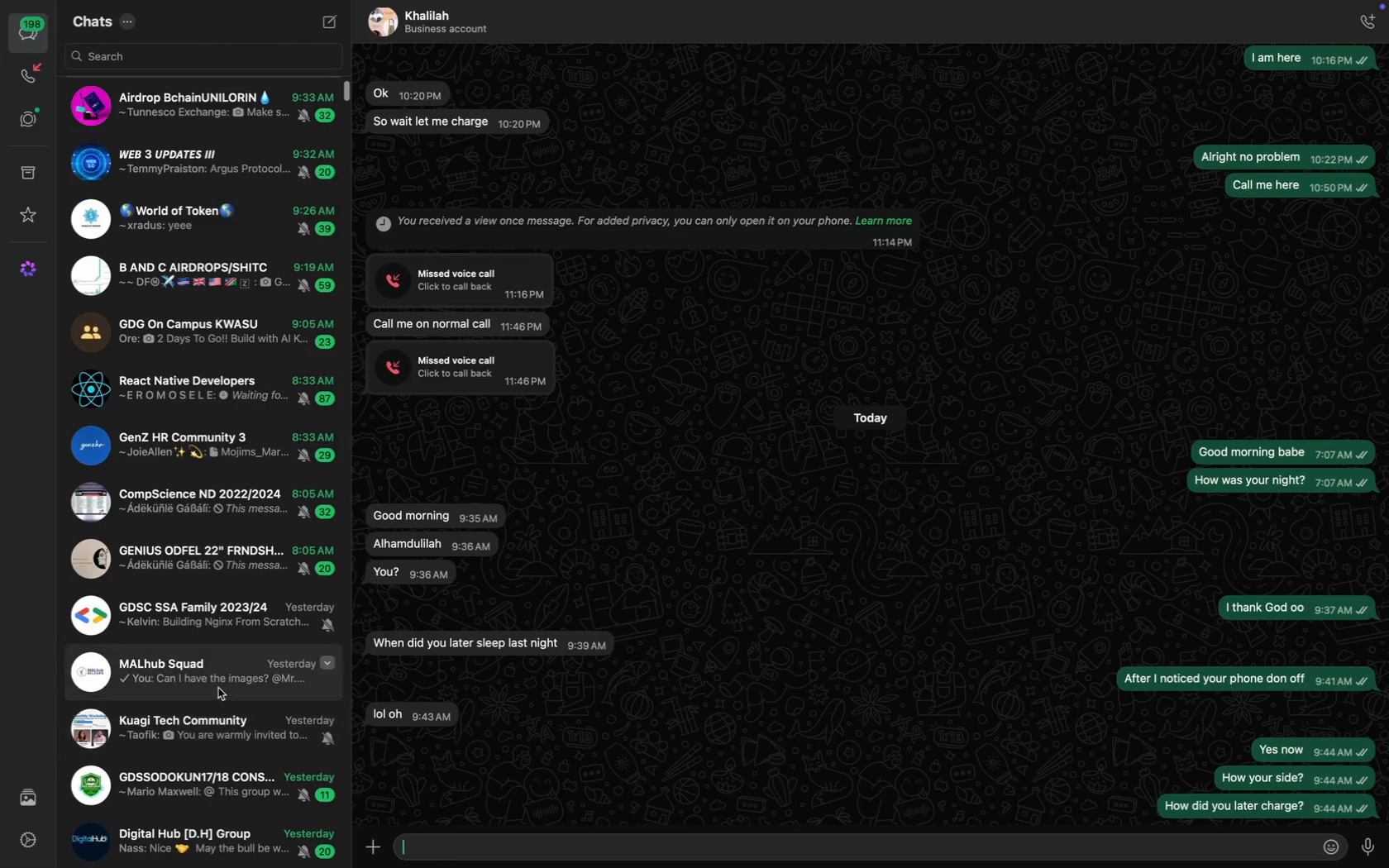 
left_click([218, 687])
 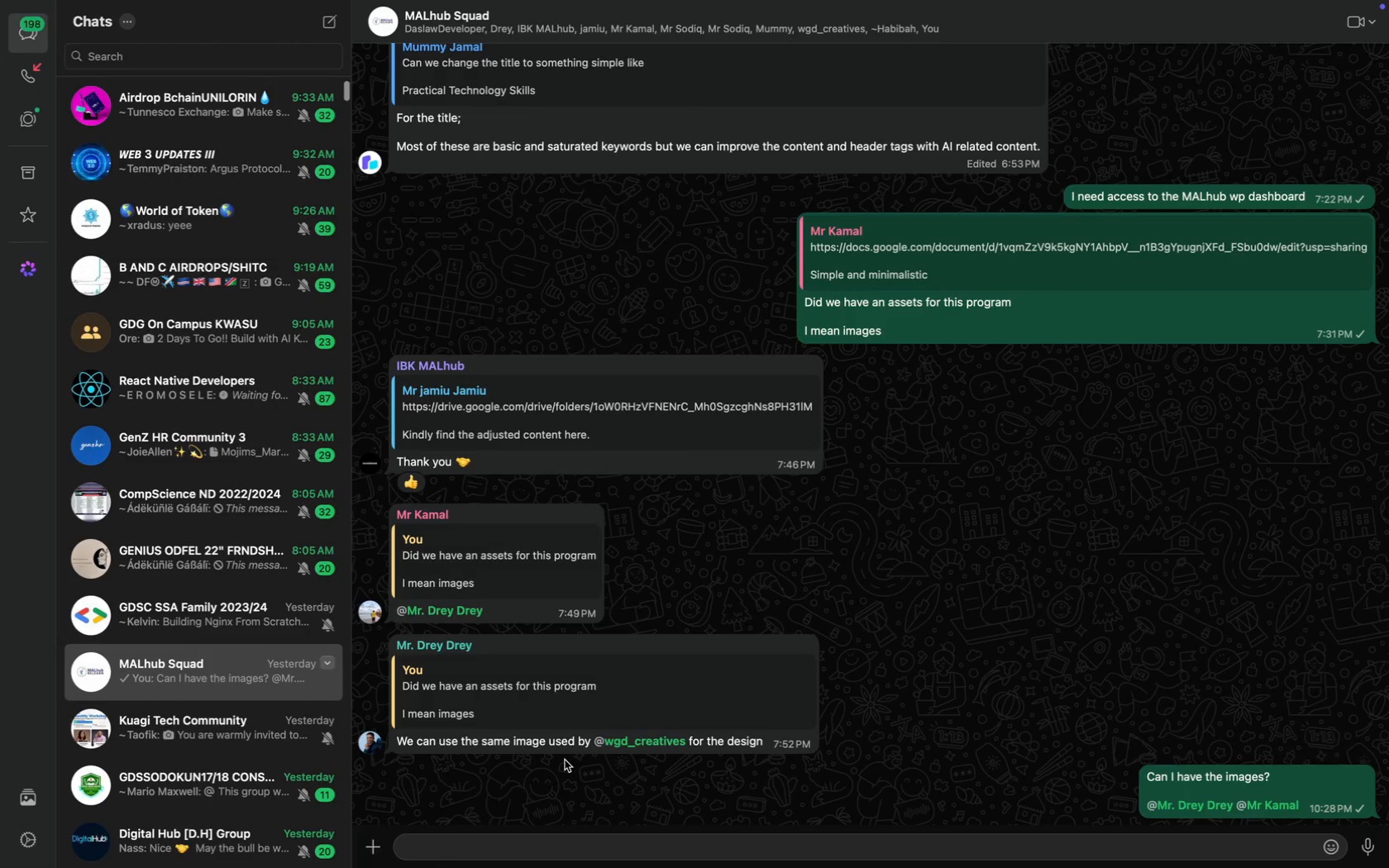 
key(CapsLock)
 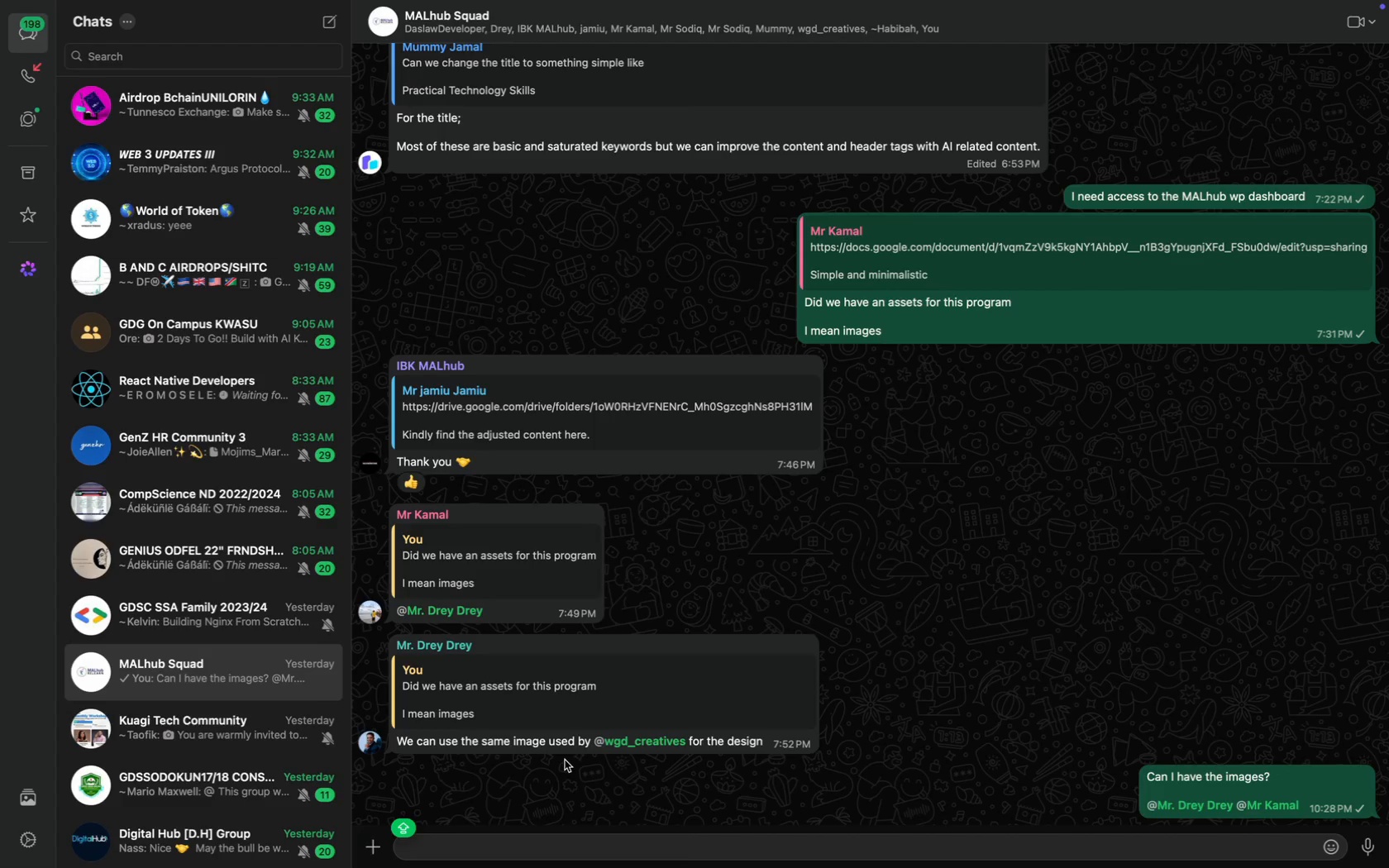 
scroll: coordinate [565, 760], scroll_direction: down, amount: 107.0
 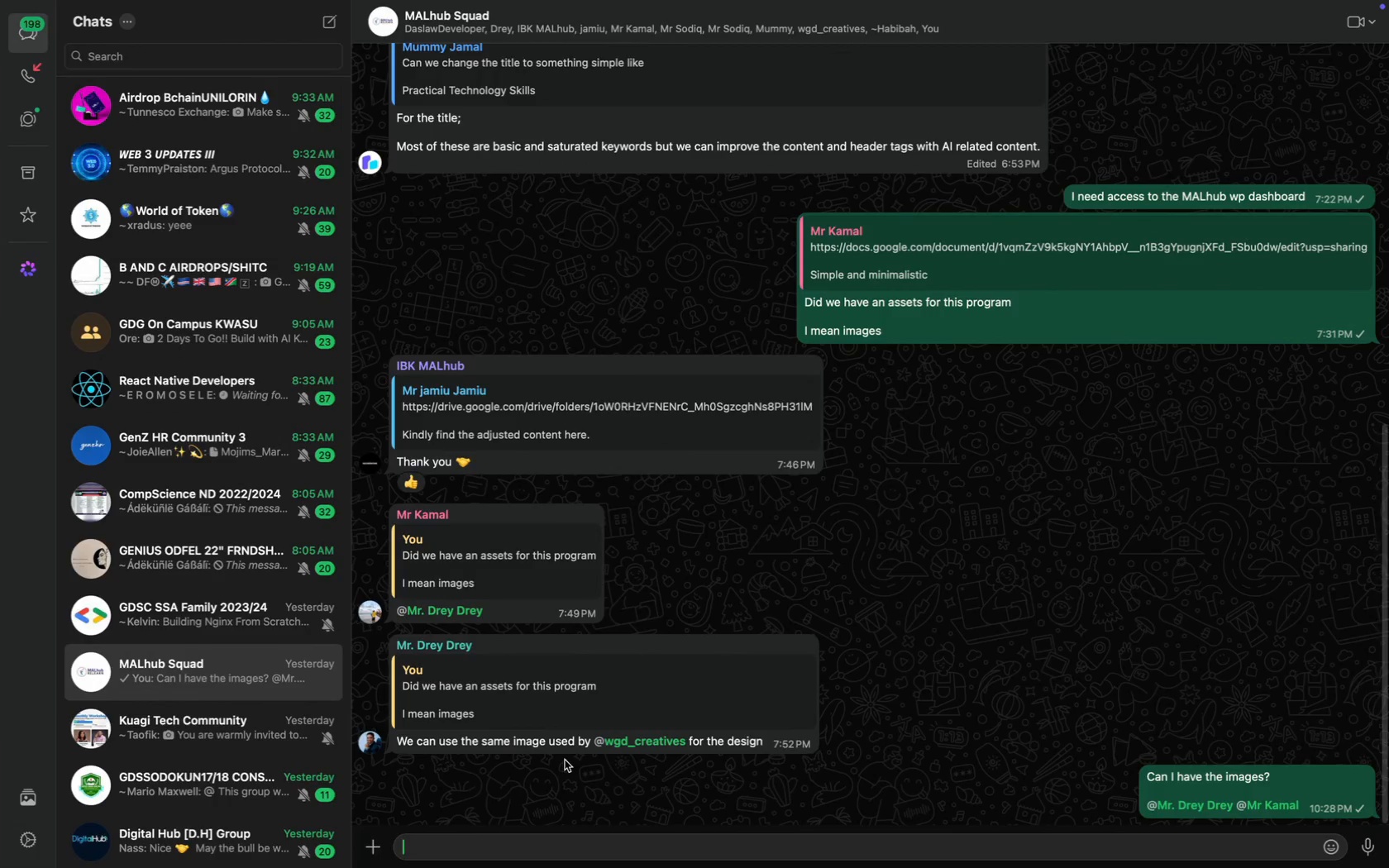 
type(Good mon)
key(Backspace)
type(rning)
 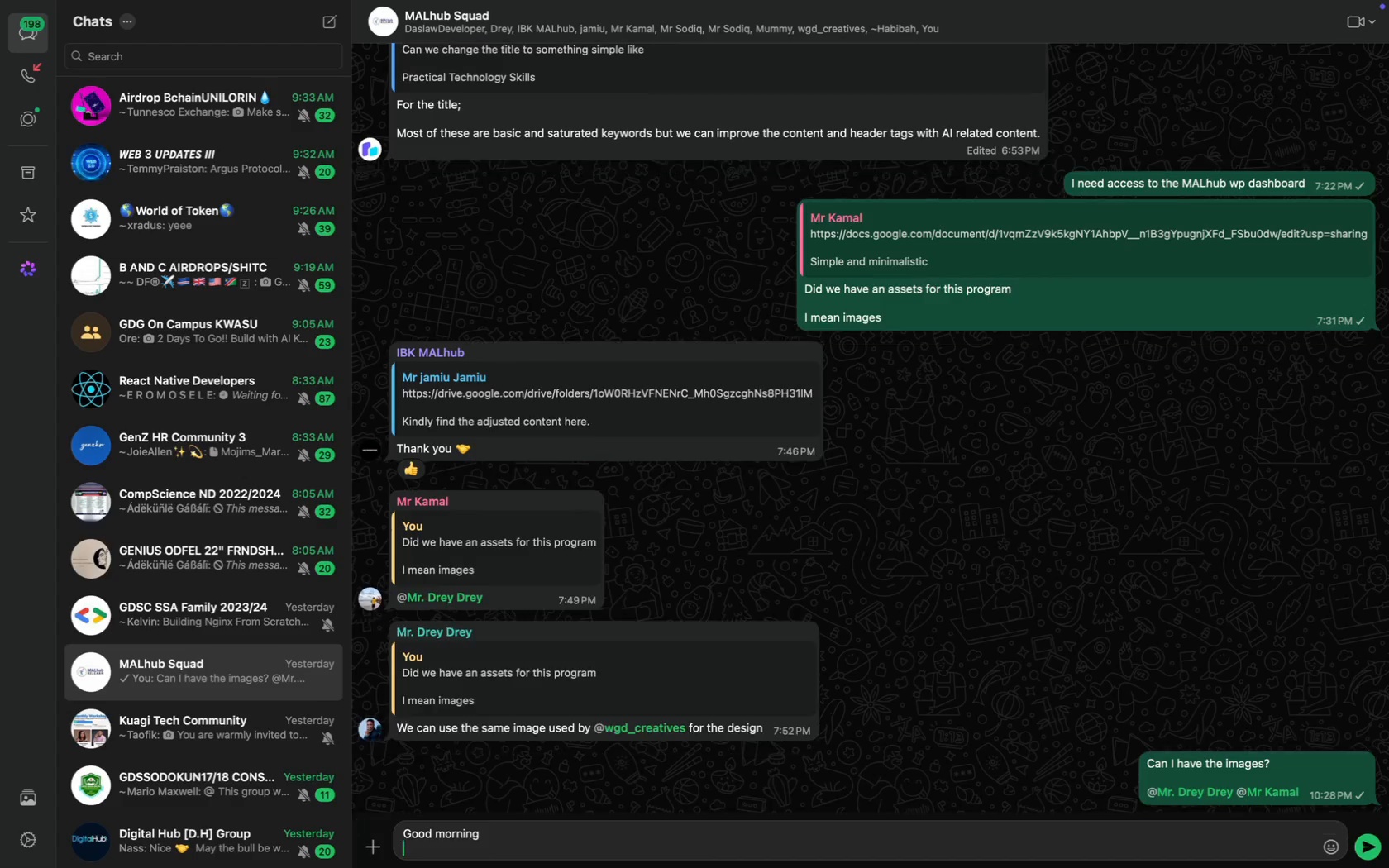 
key(Shift+Enter)
 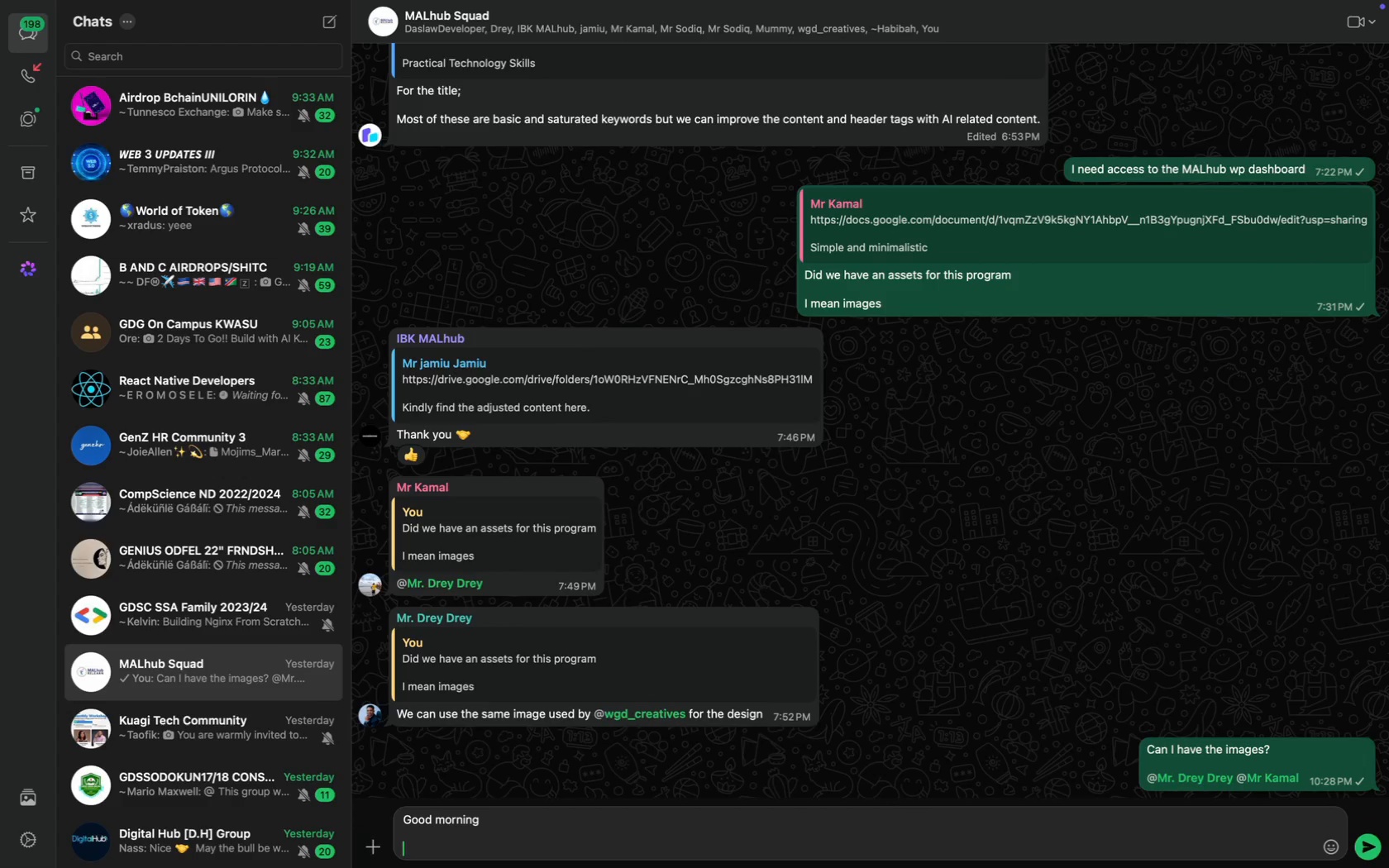 
key(Shift+Enter)
 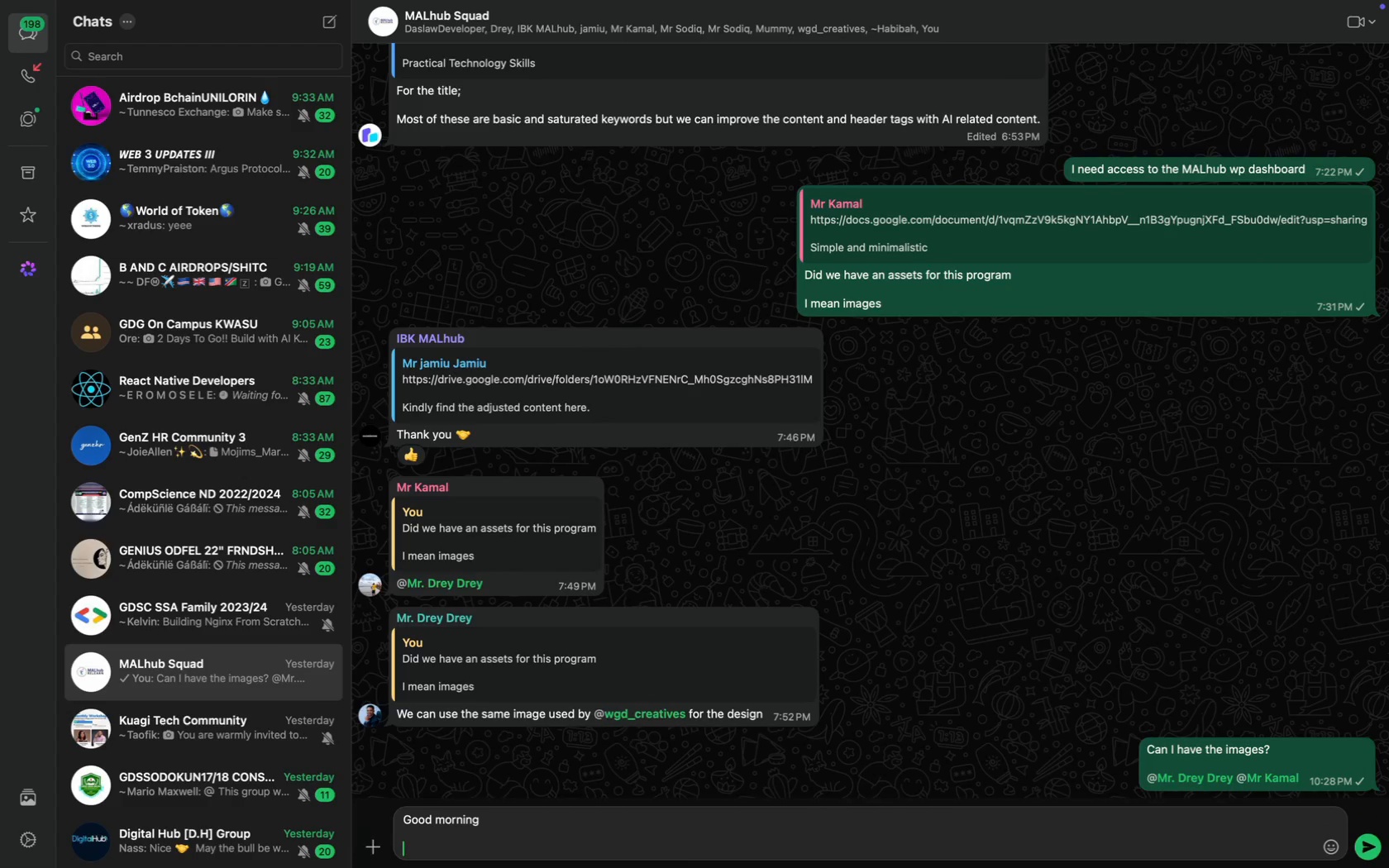 
type(I am )
 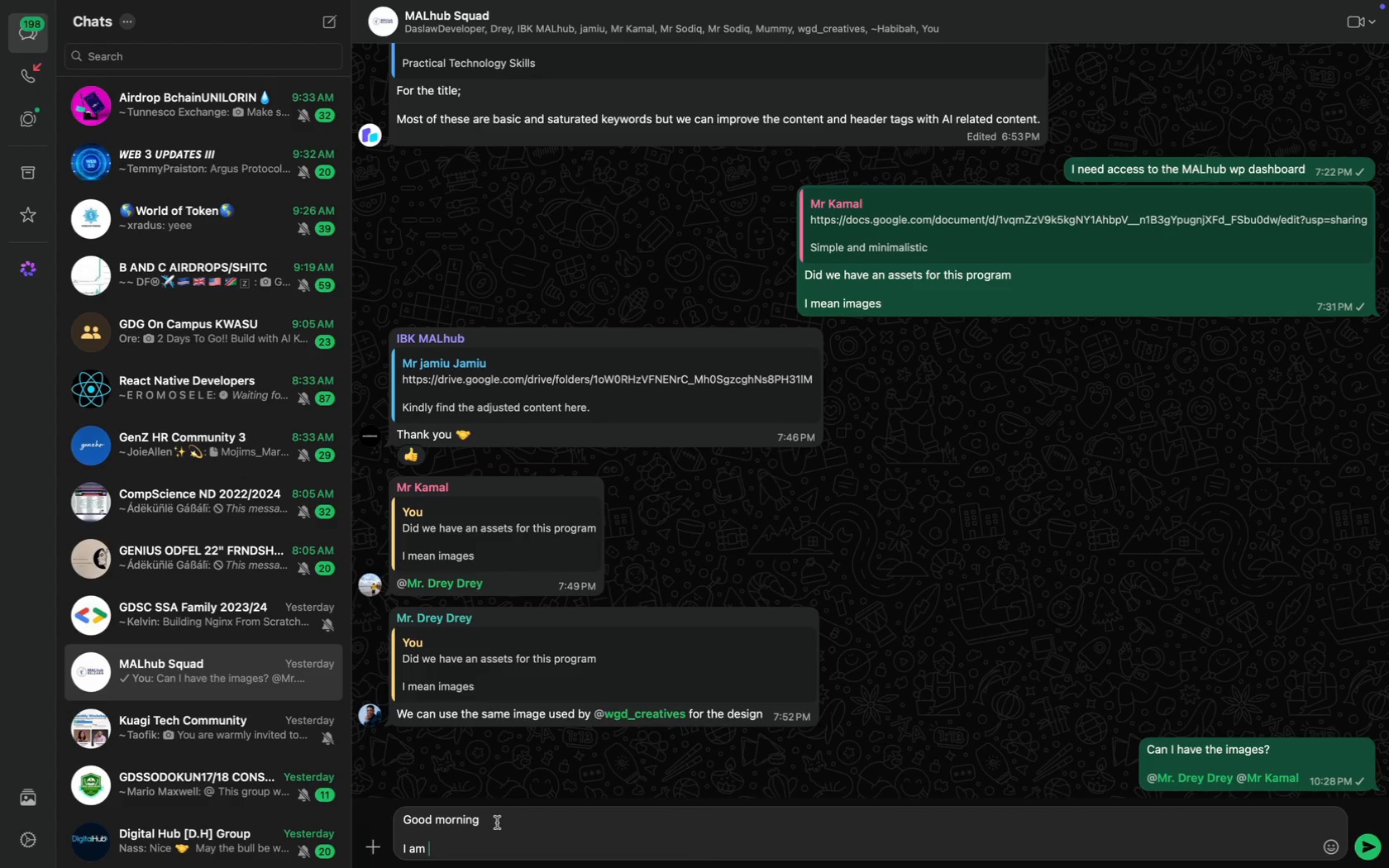 
left_click([497, 823])
 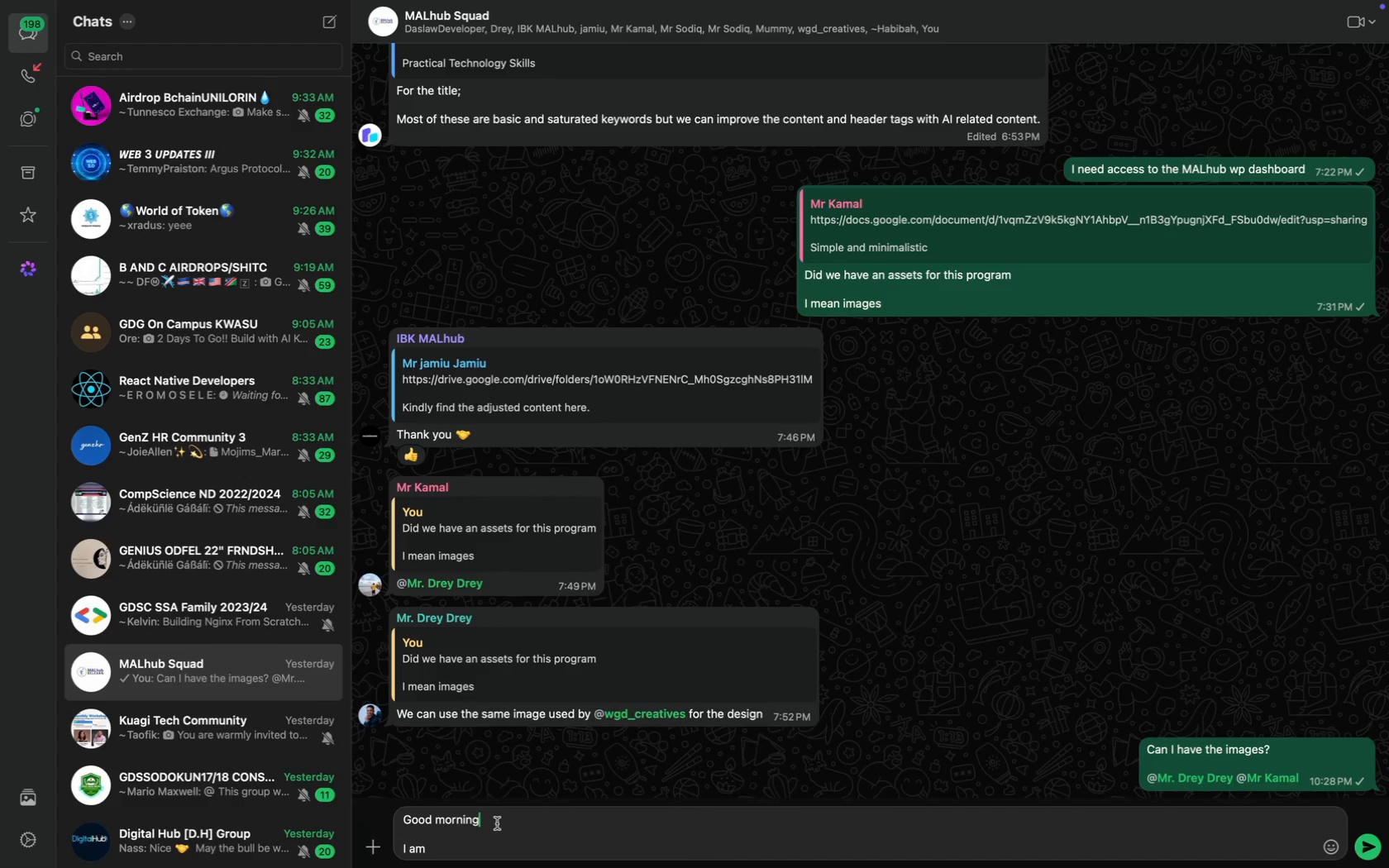 
key(Space)
 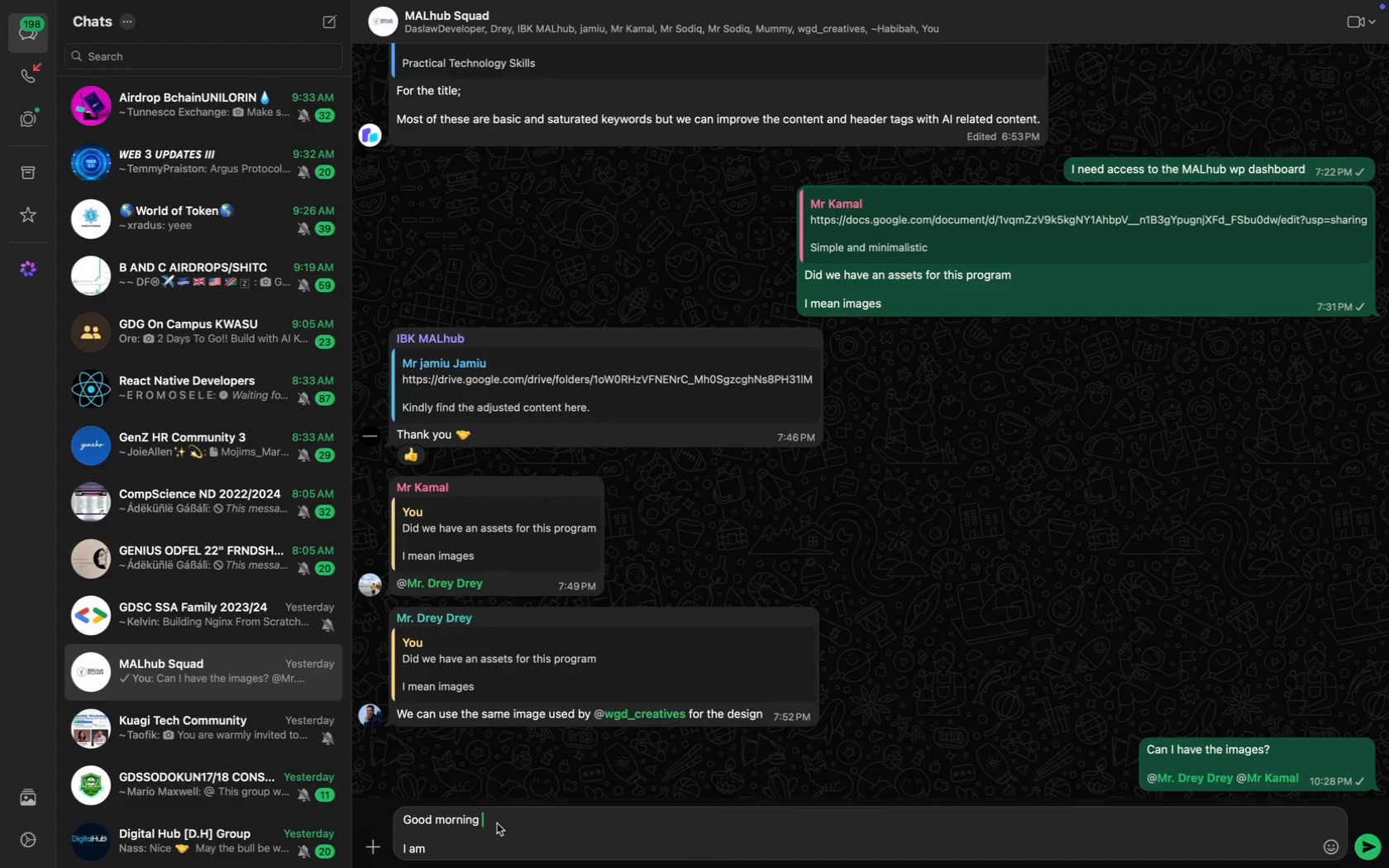 
key(Shift+2)
 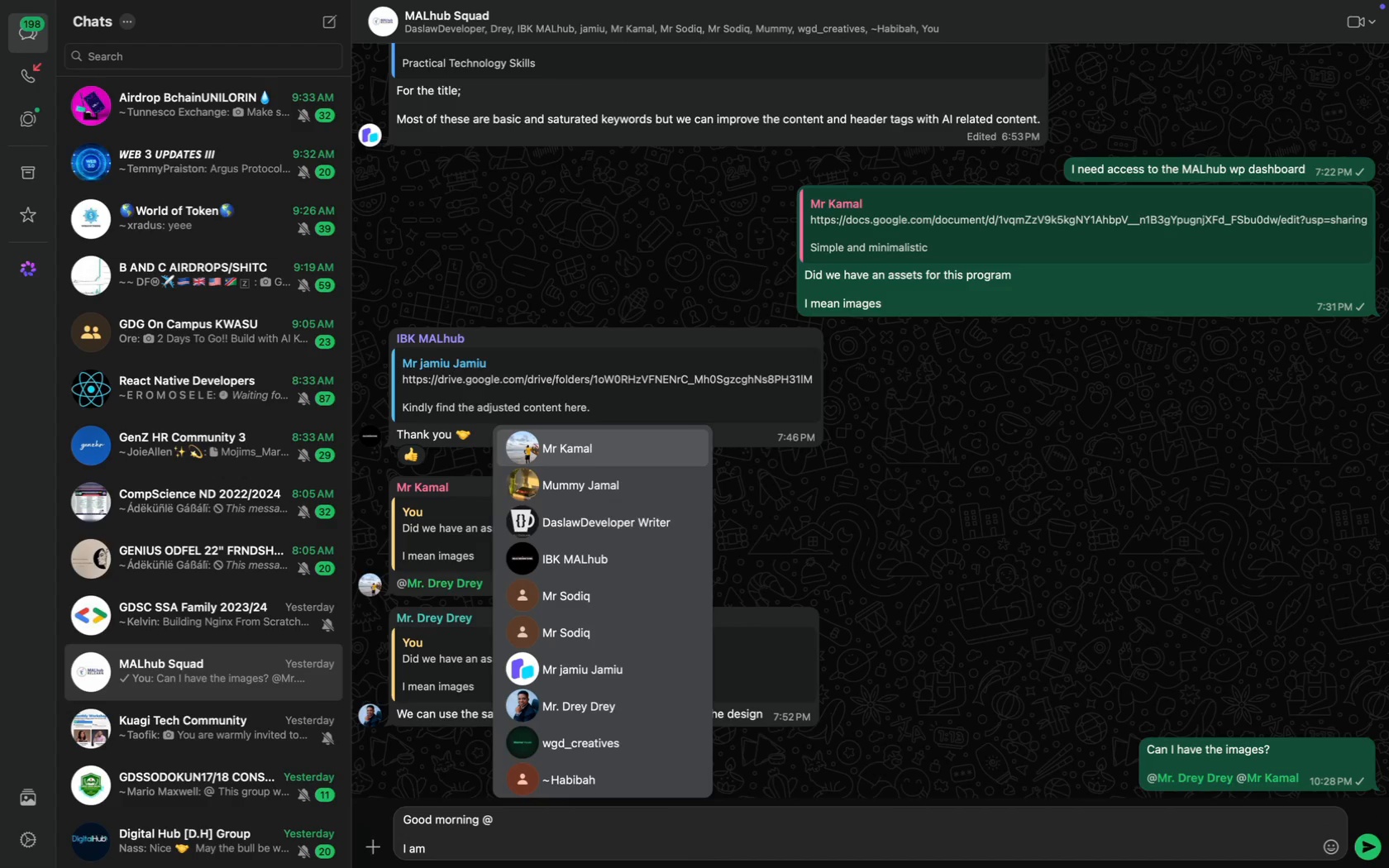 
key(Meta+CommandLeft)
 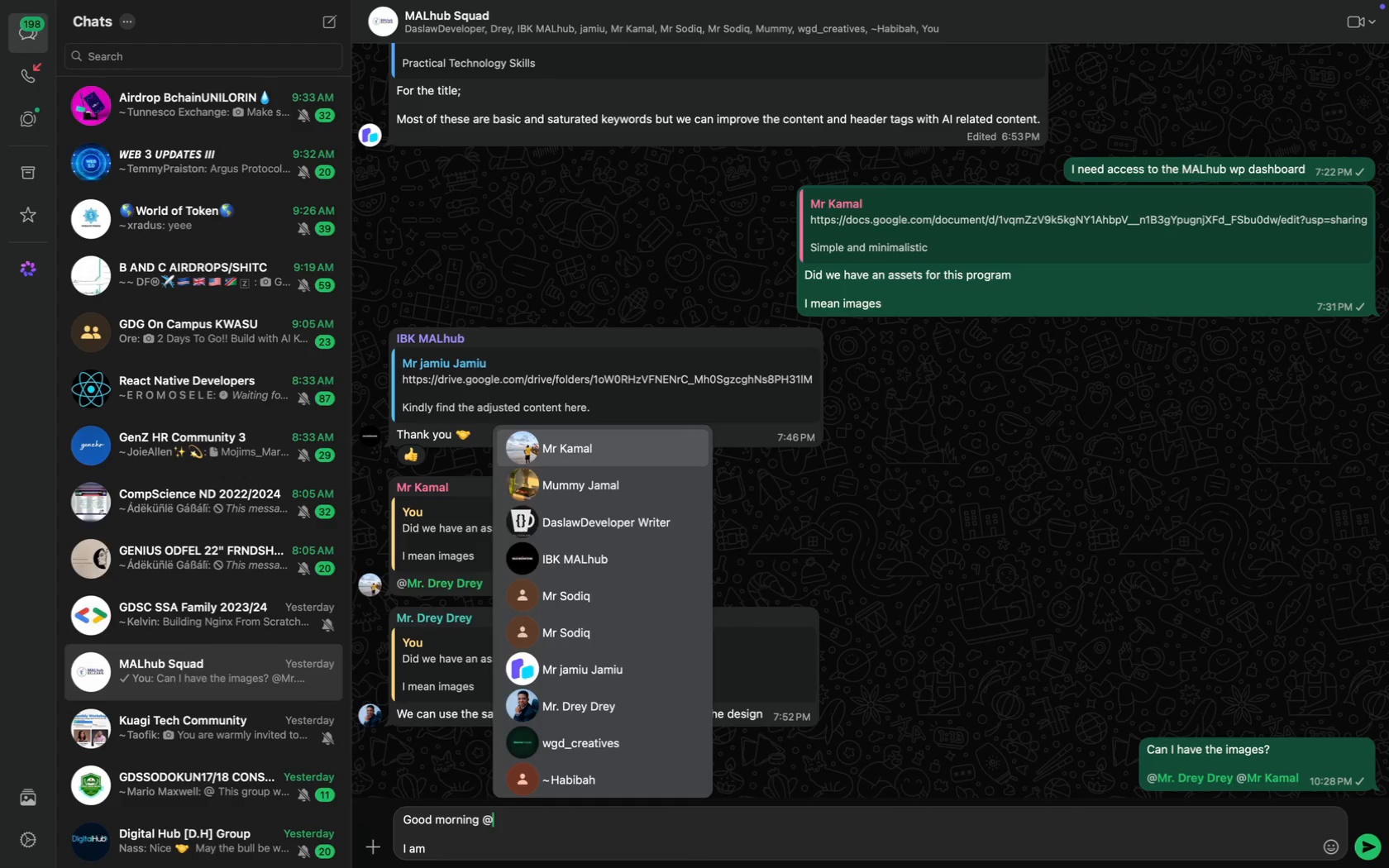 
key(Meta+A)
 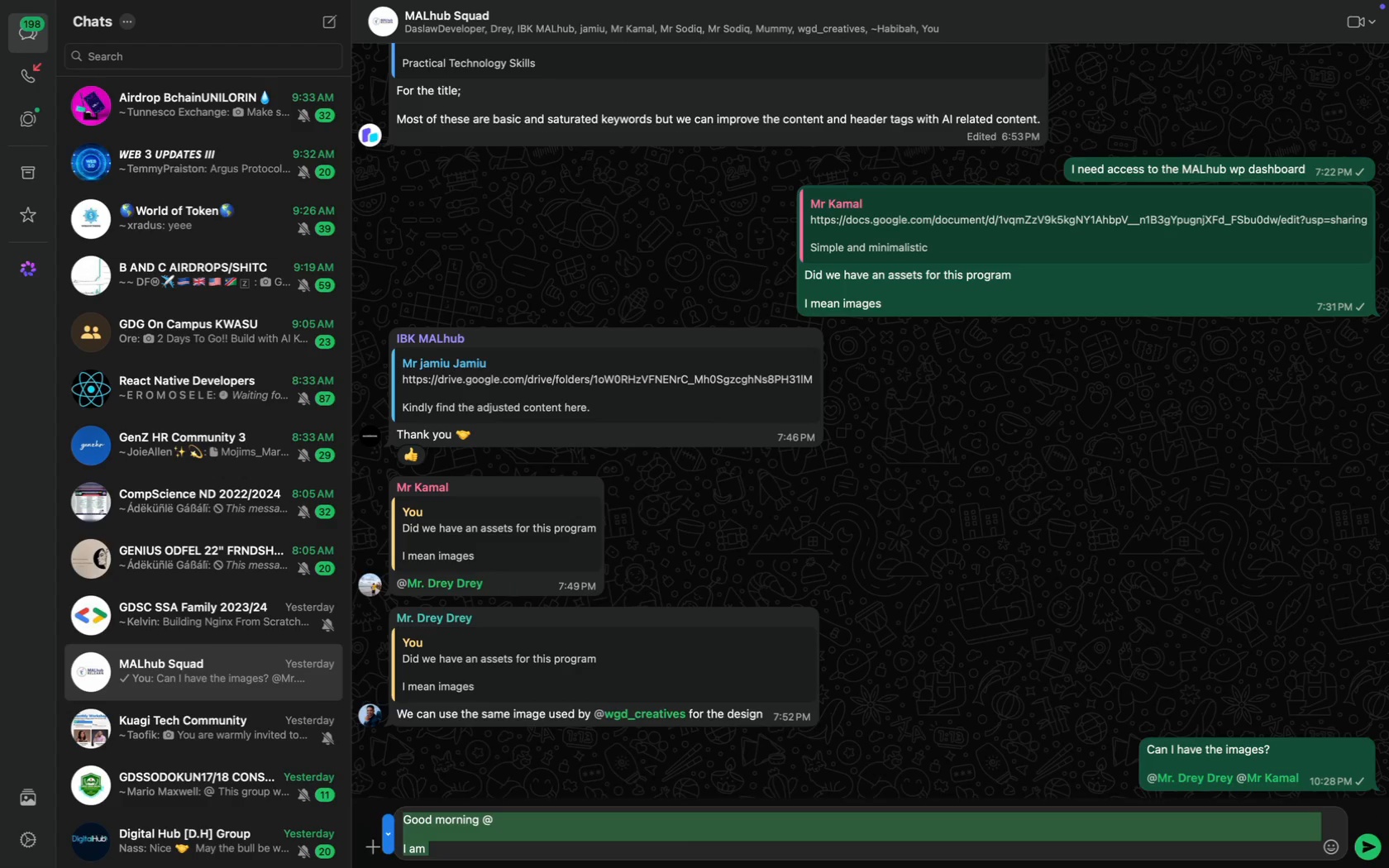 
type(I am waiting for )
 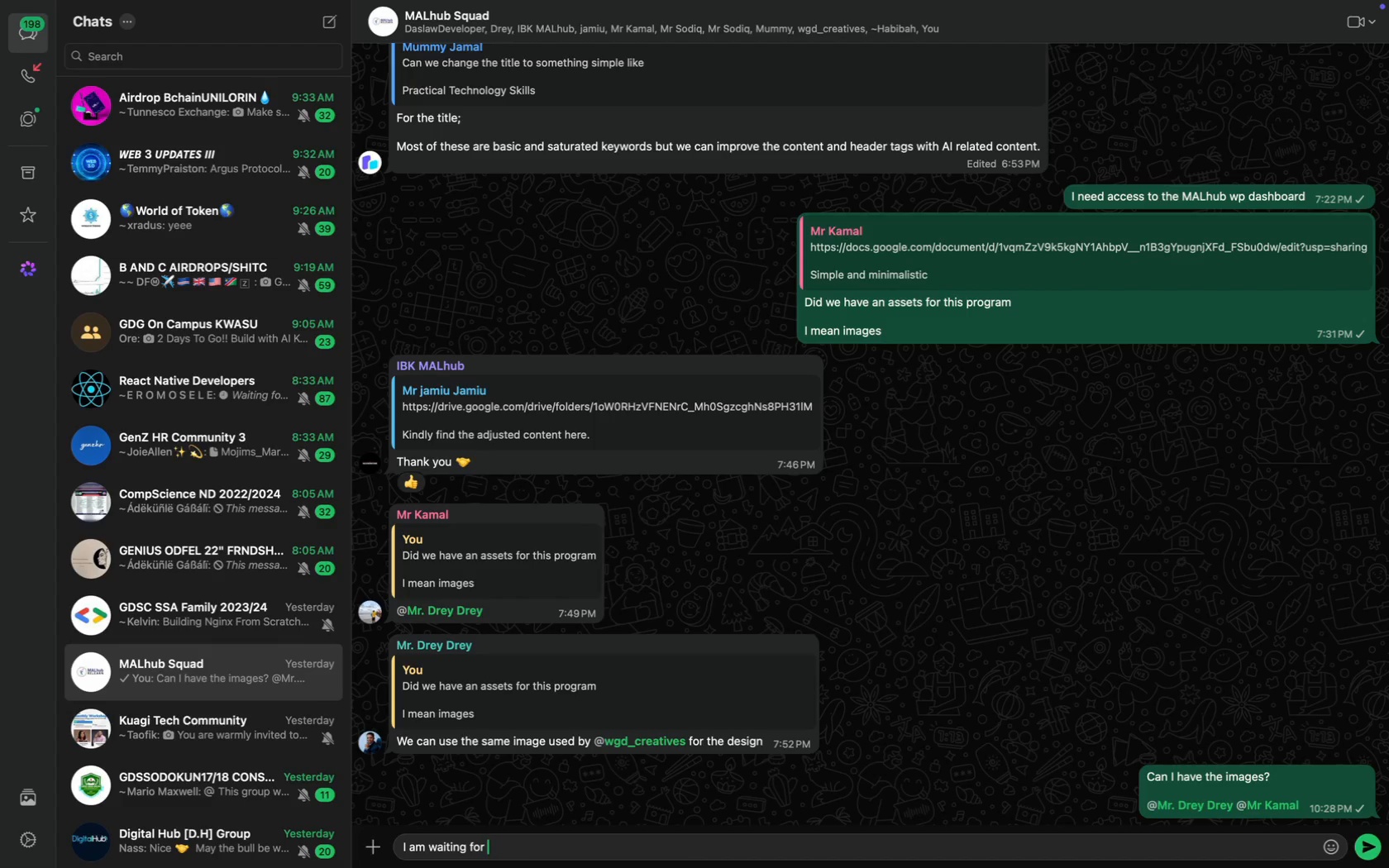 
key(Meta+CommandLeft)
 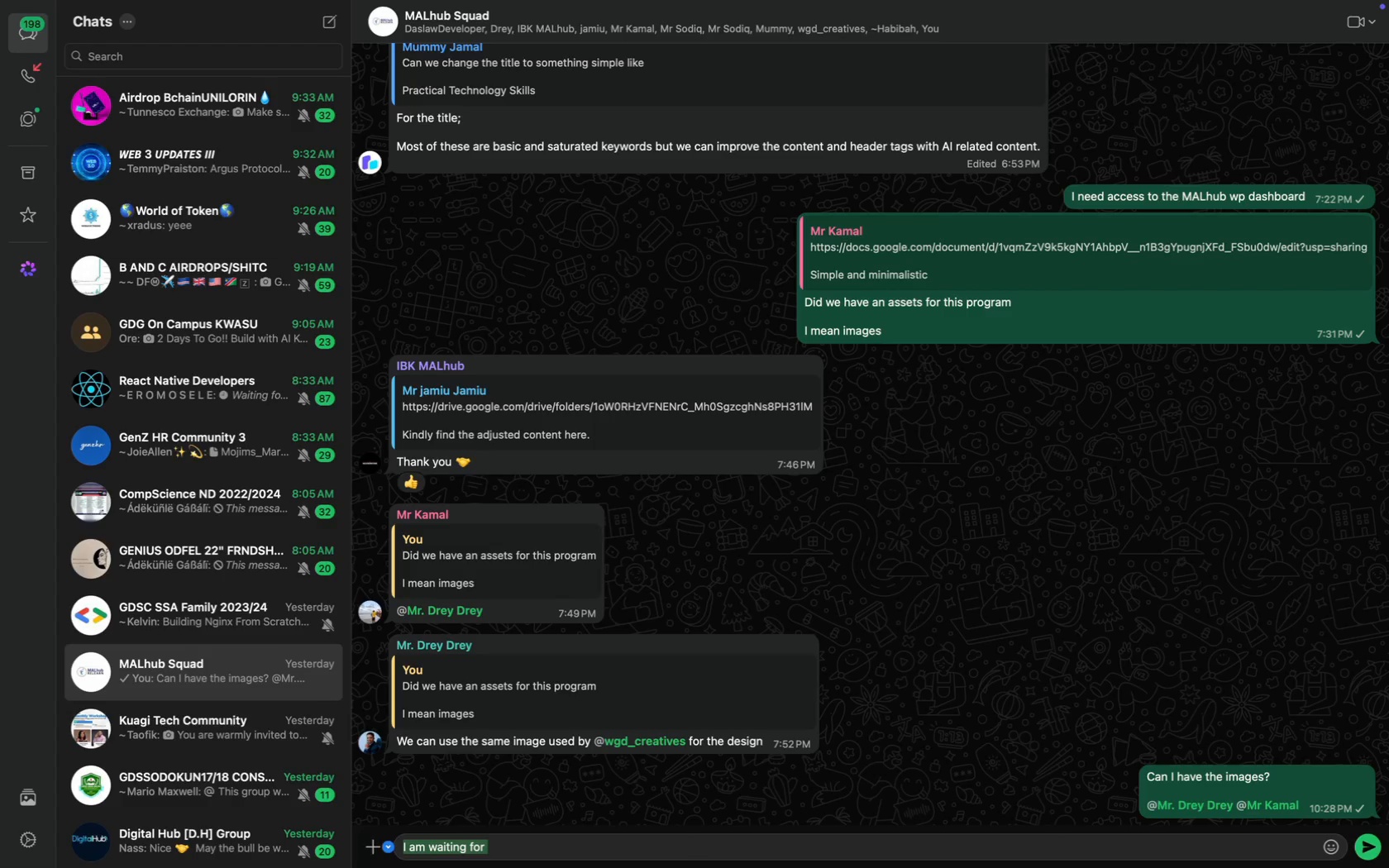 
key(Meta+A)
 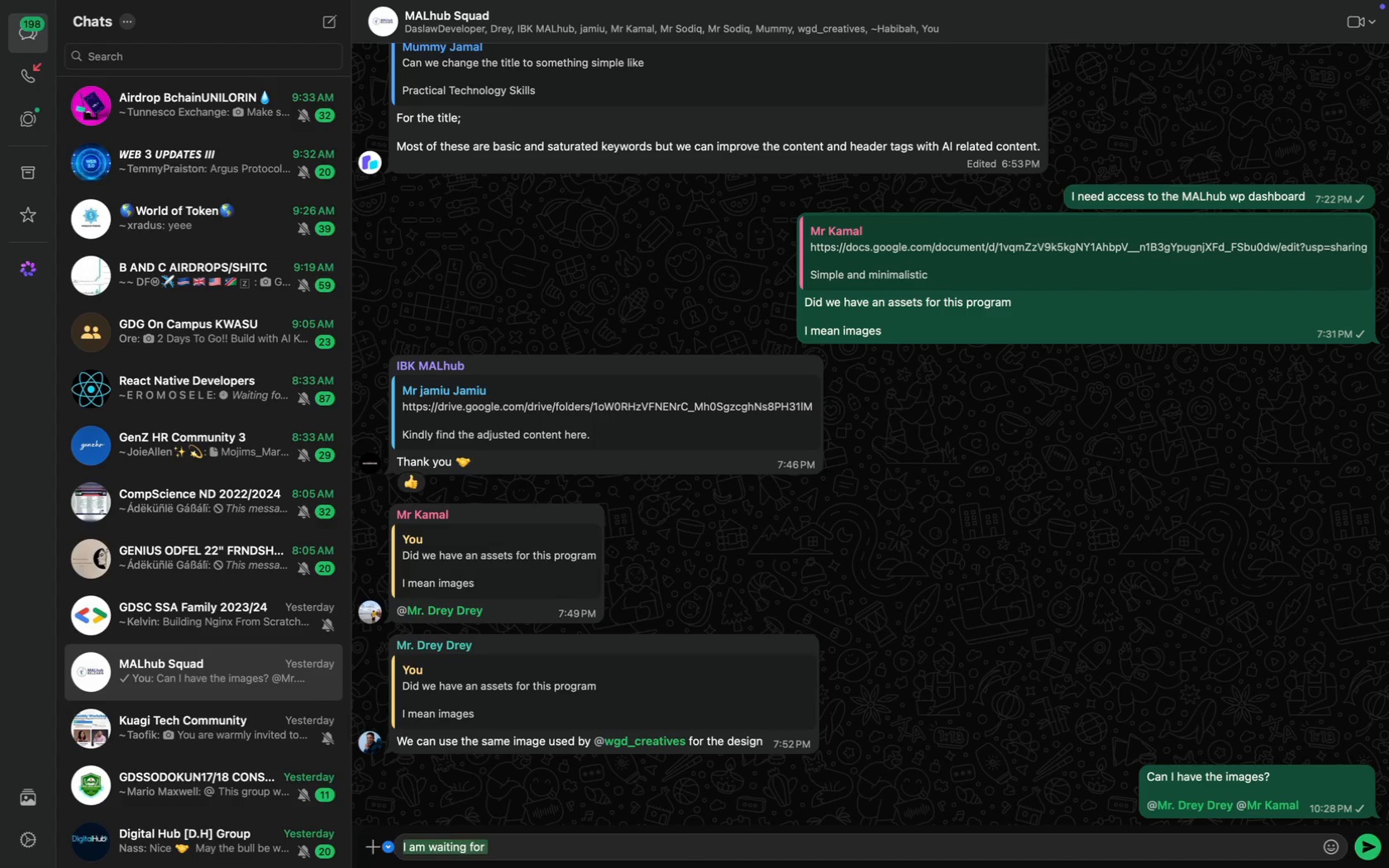 
type(Good)
 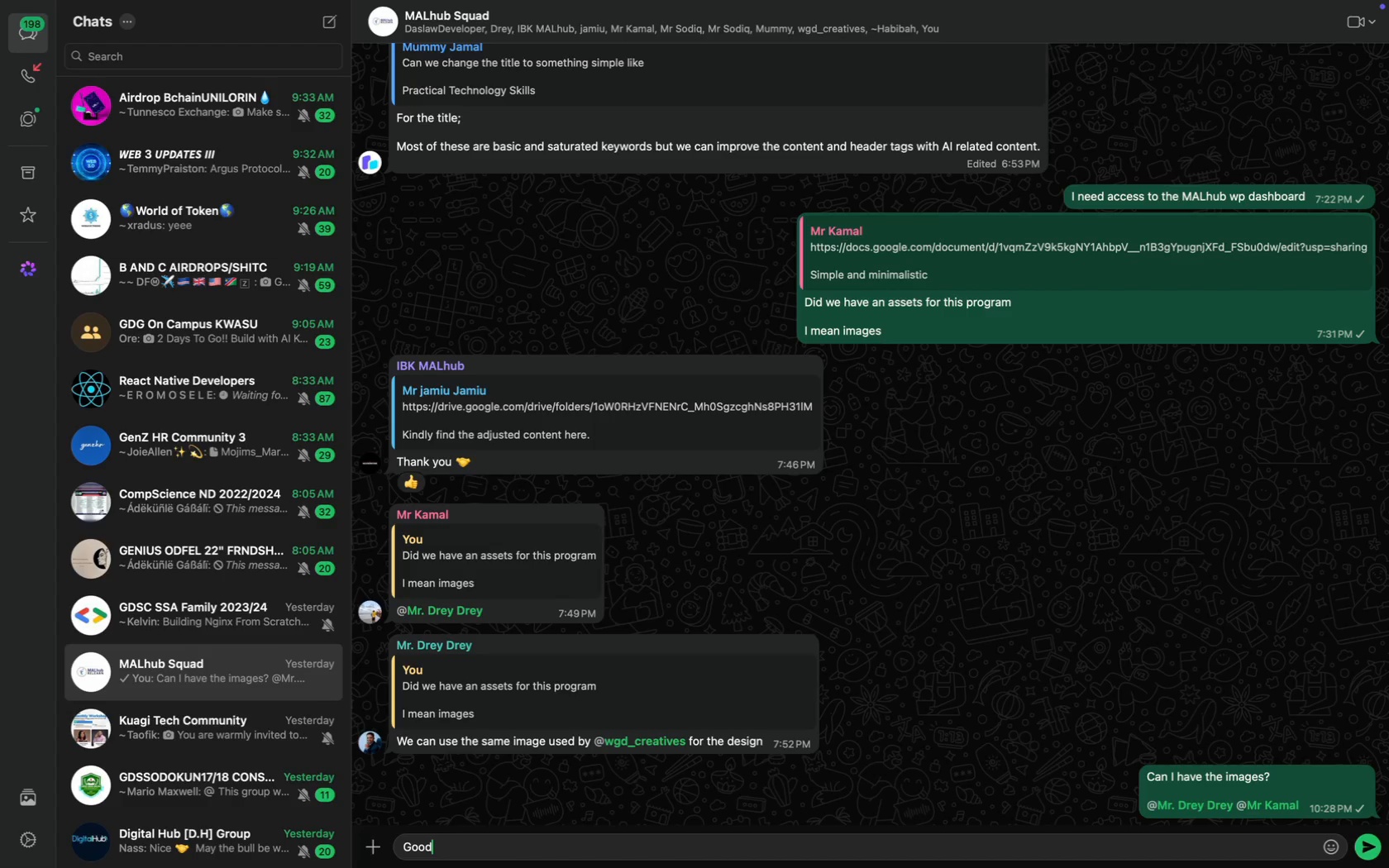 
key(Meta+CommandLeft)
 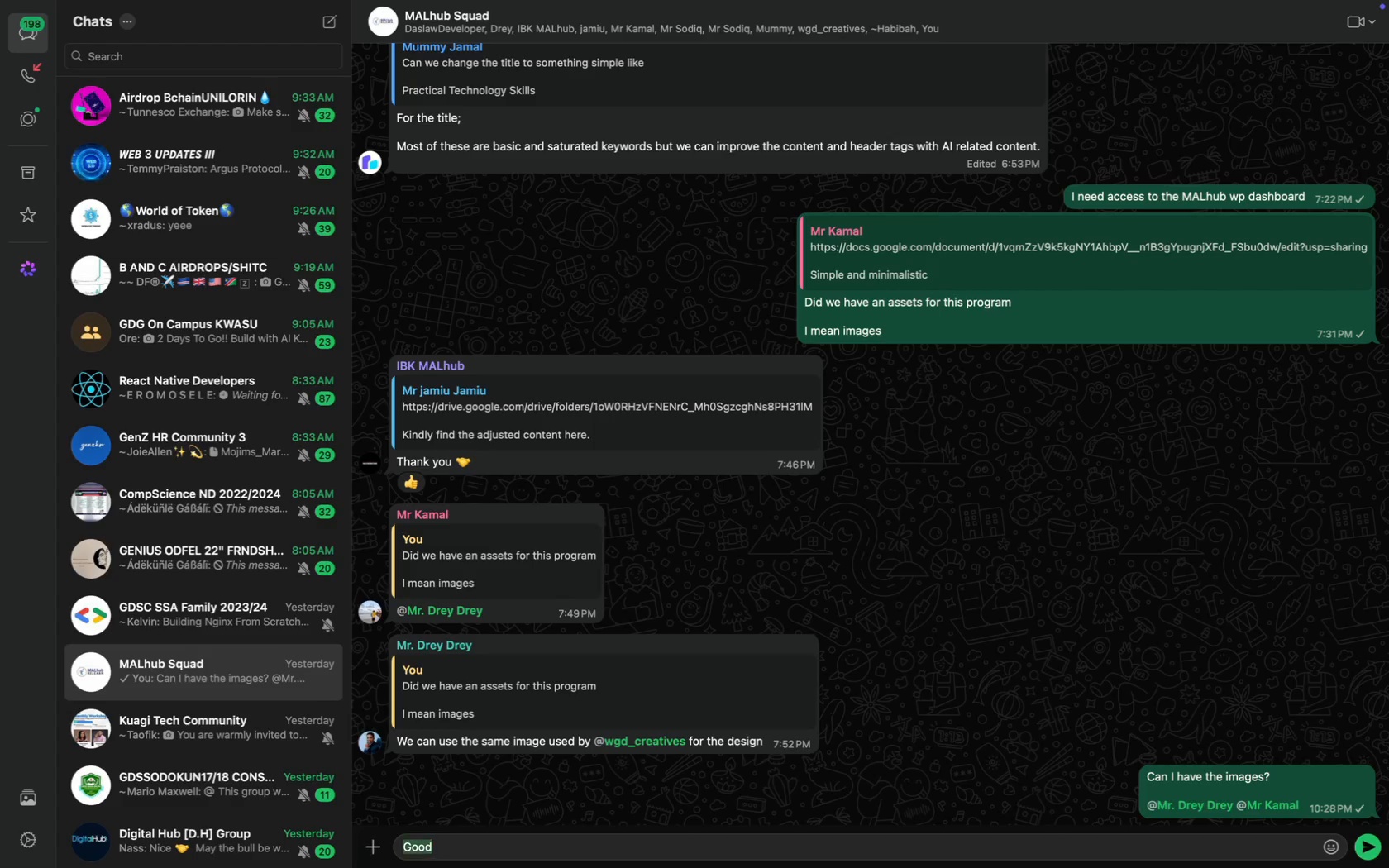 
key(Meta+A)
 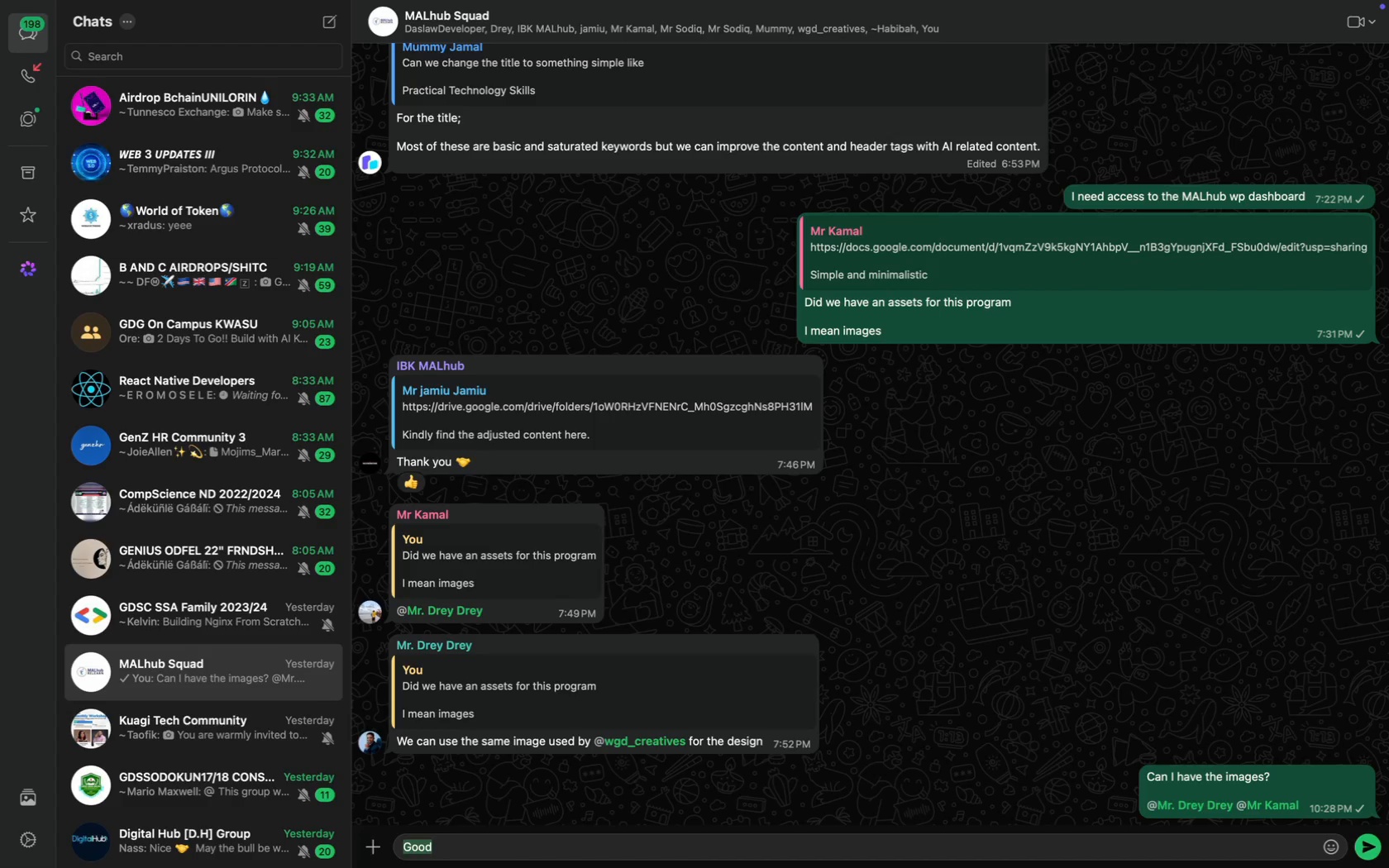 
type(I wait)
key(Backspace)
type(ting for the assets @)
 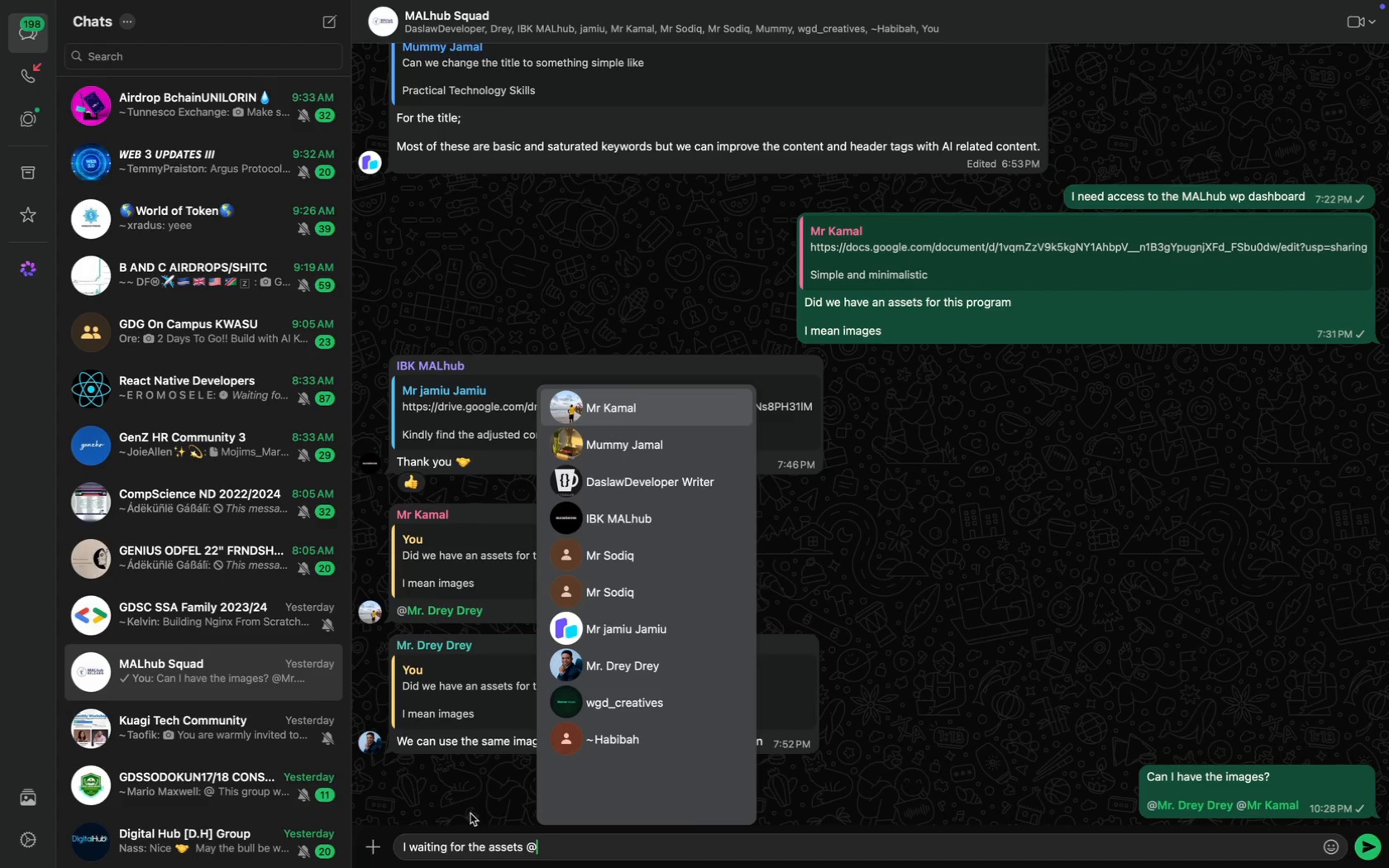 
left_click([628, 675])
 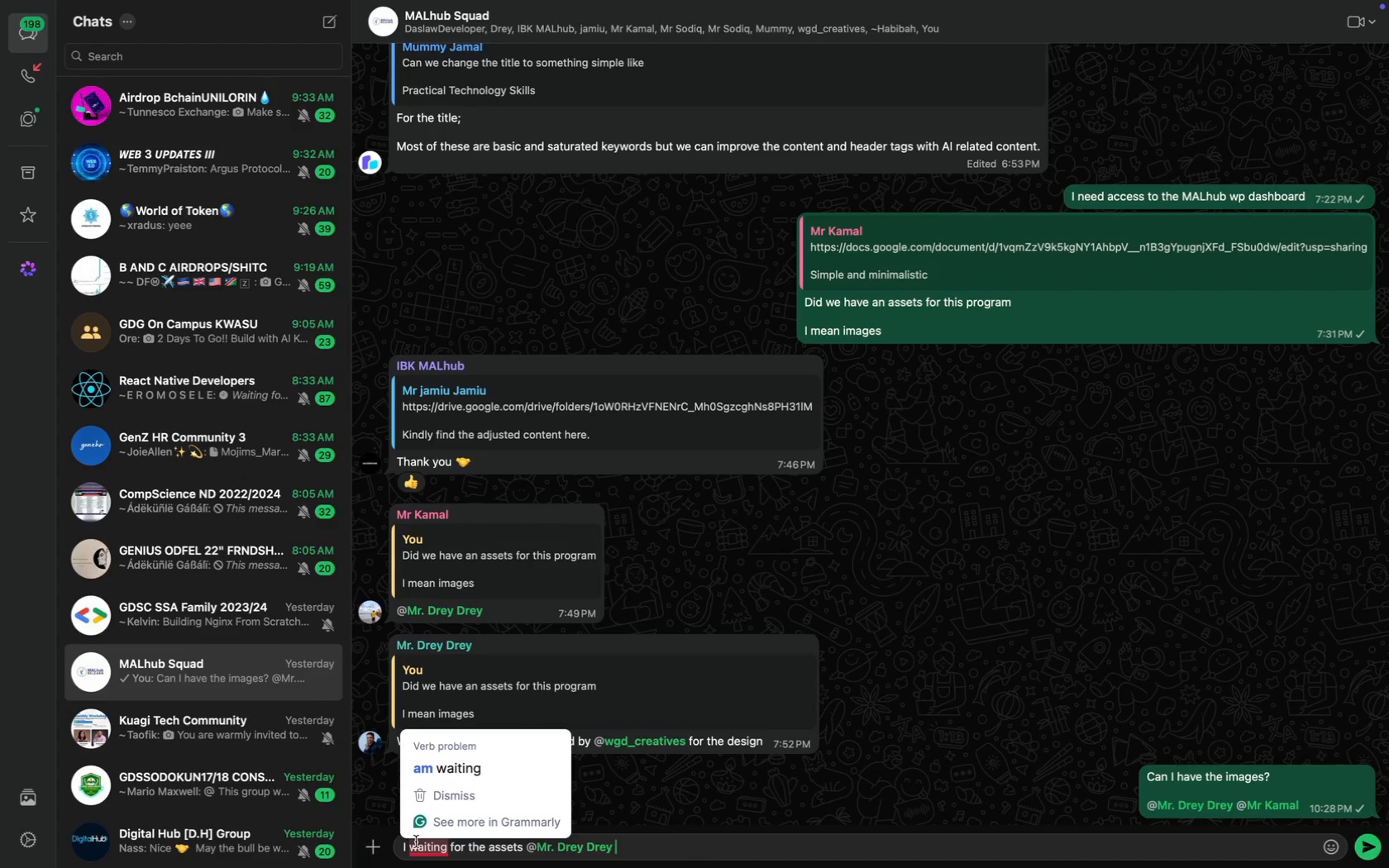 
left_click([456, 751])
 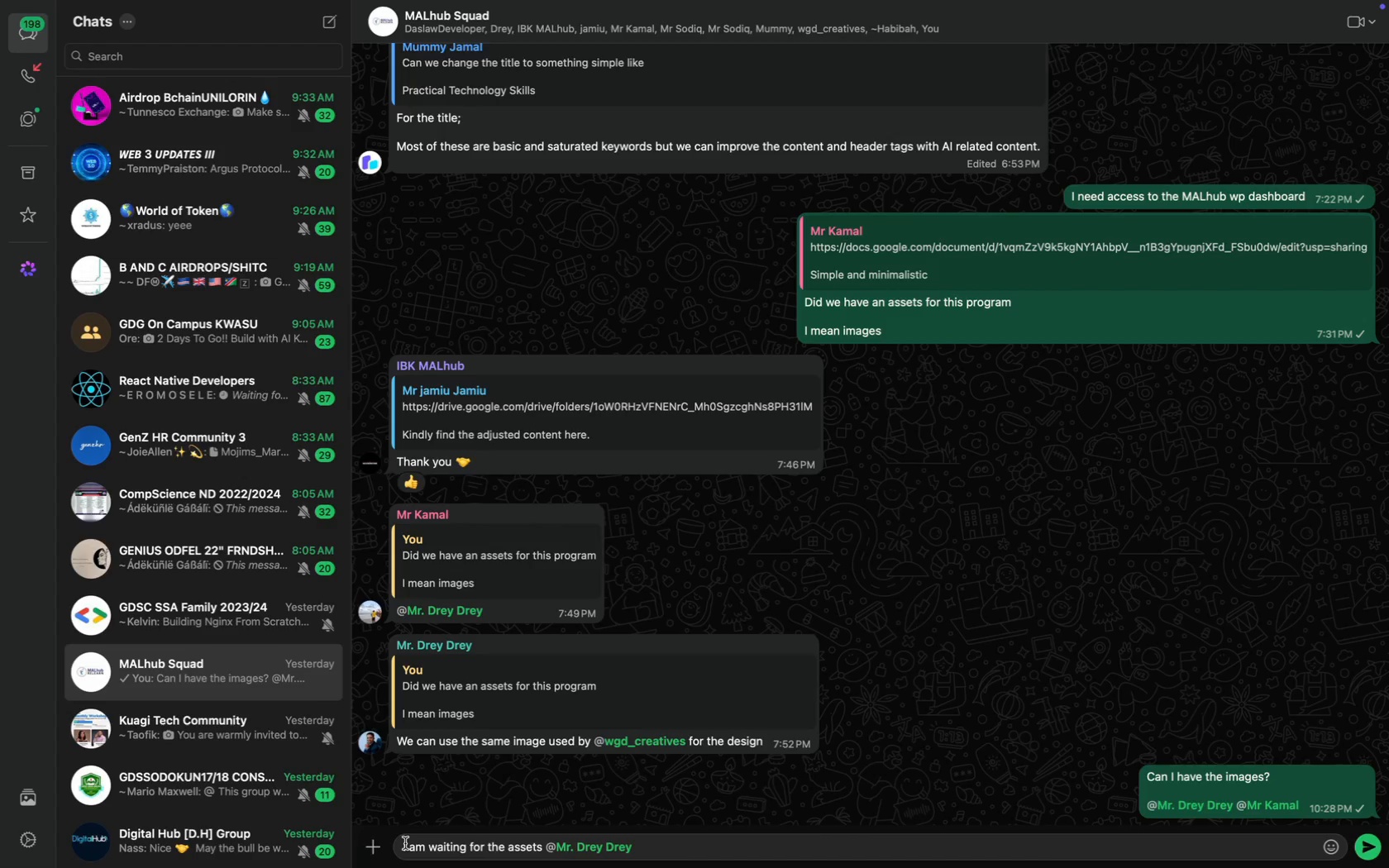 
key(ArrowLeft)
 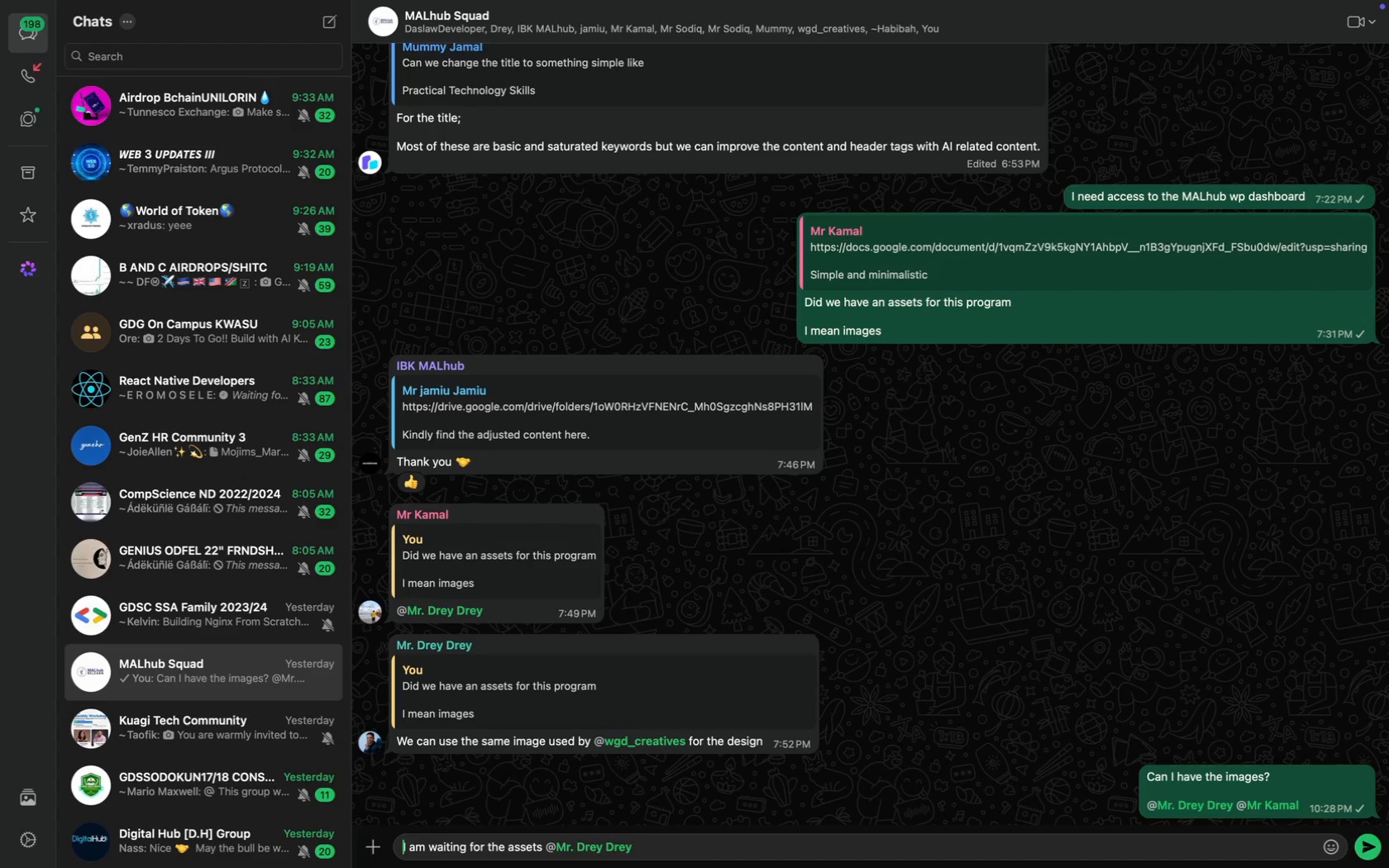 
key(Shift+Enter)
 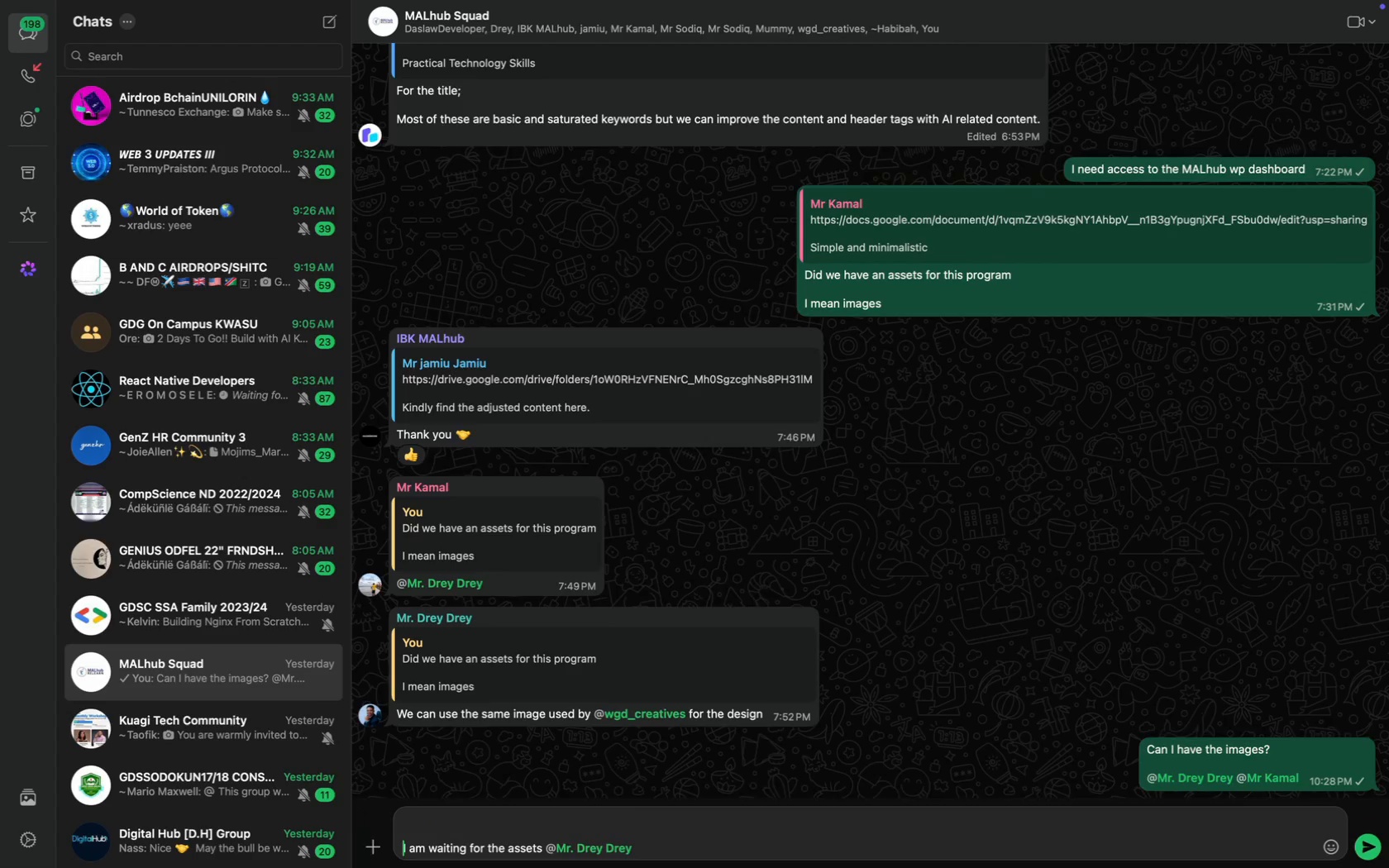 
key(Shift+Enter)
 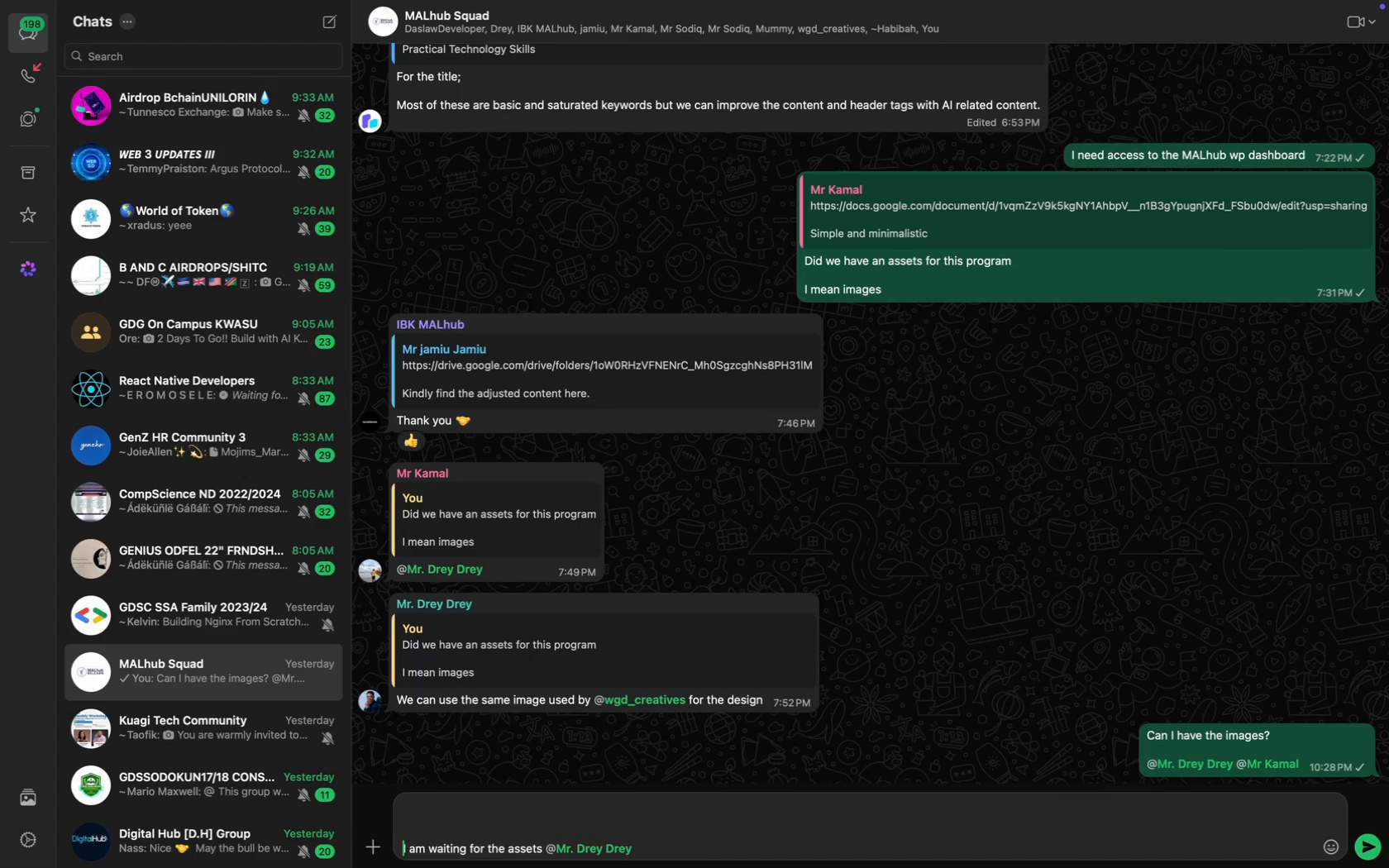 
key(Shift+Enter)
 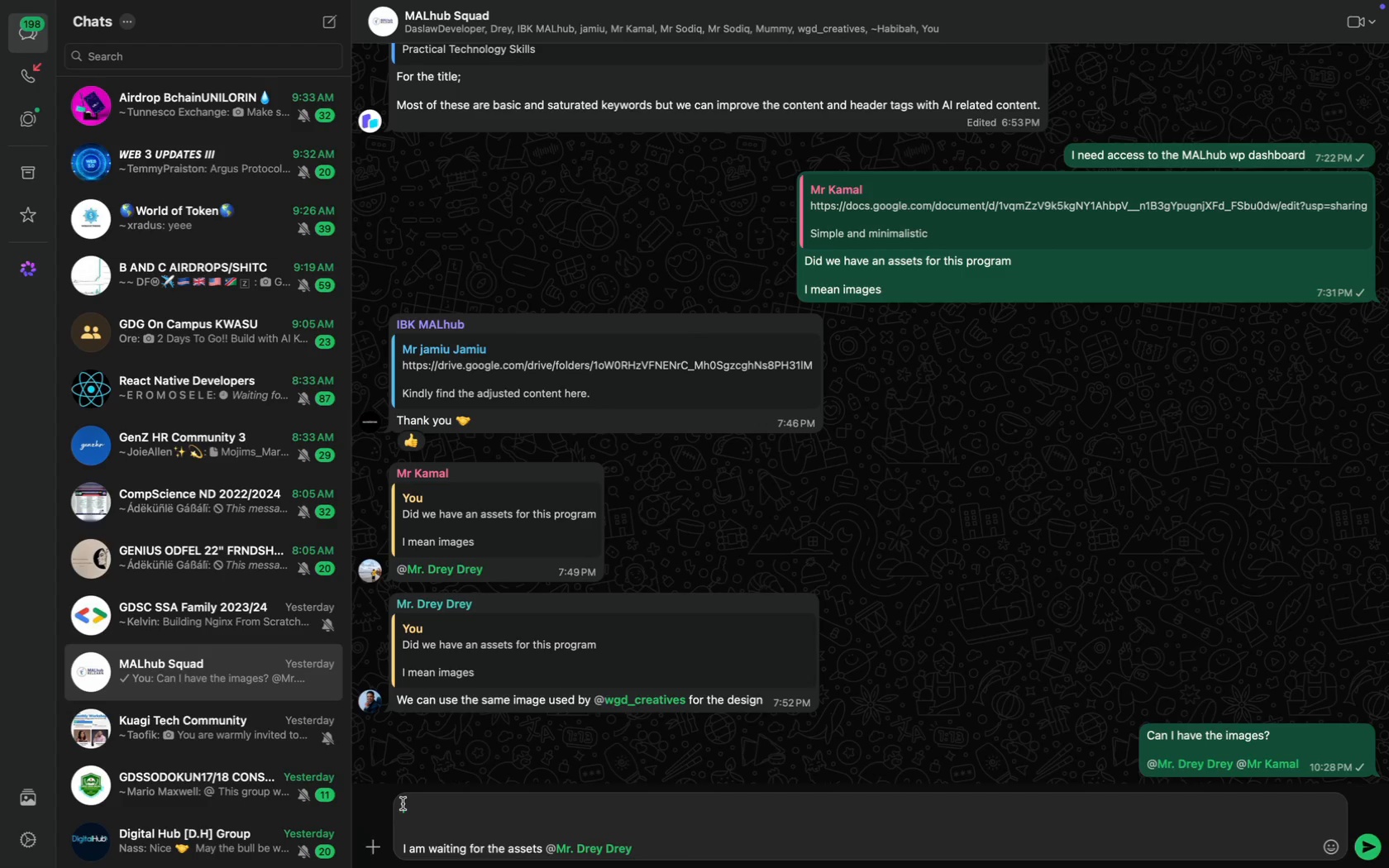 
type(Good morning)
 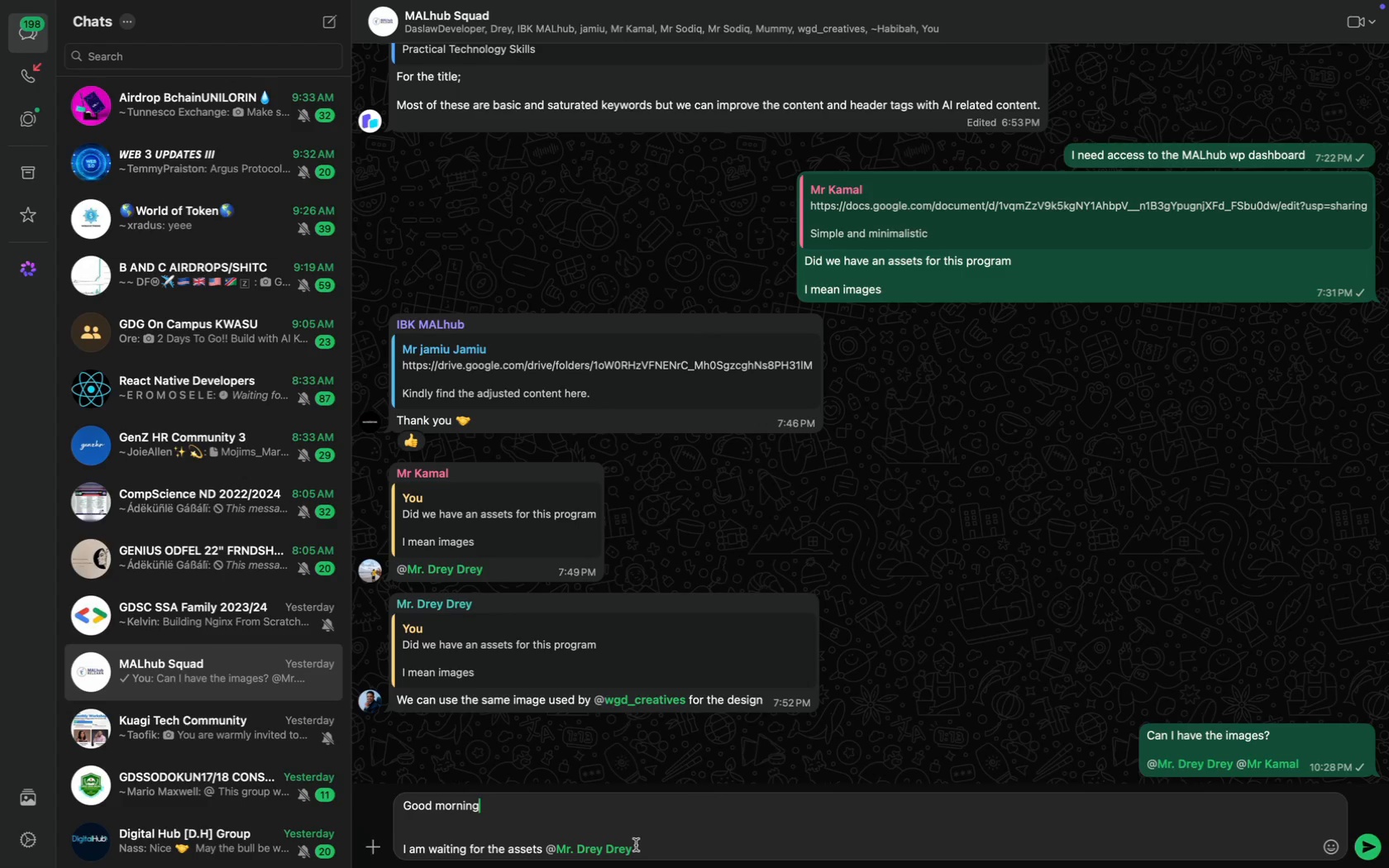 
left_click([643, 842])
 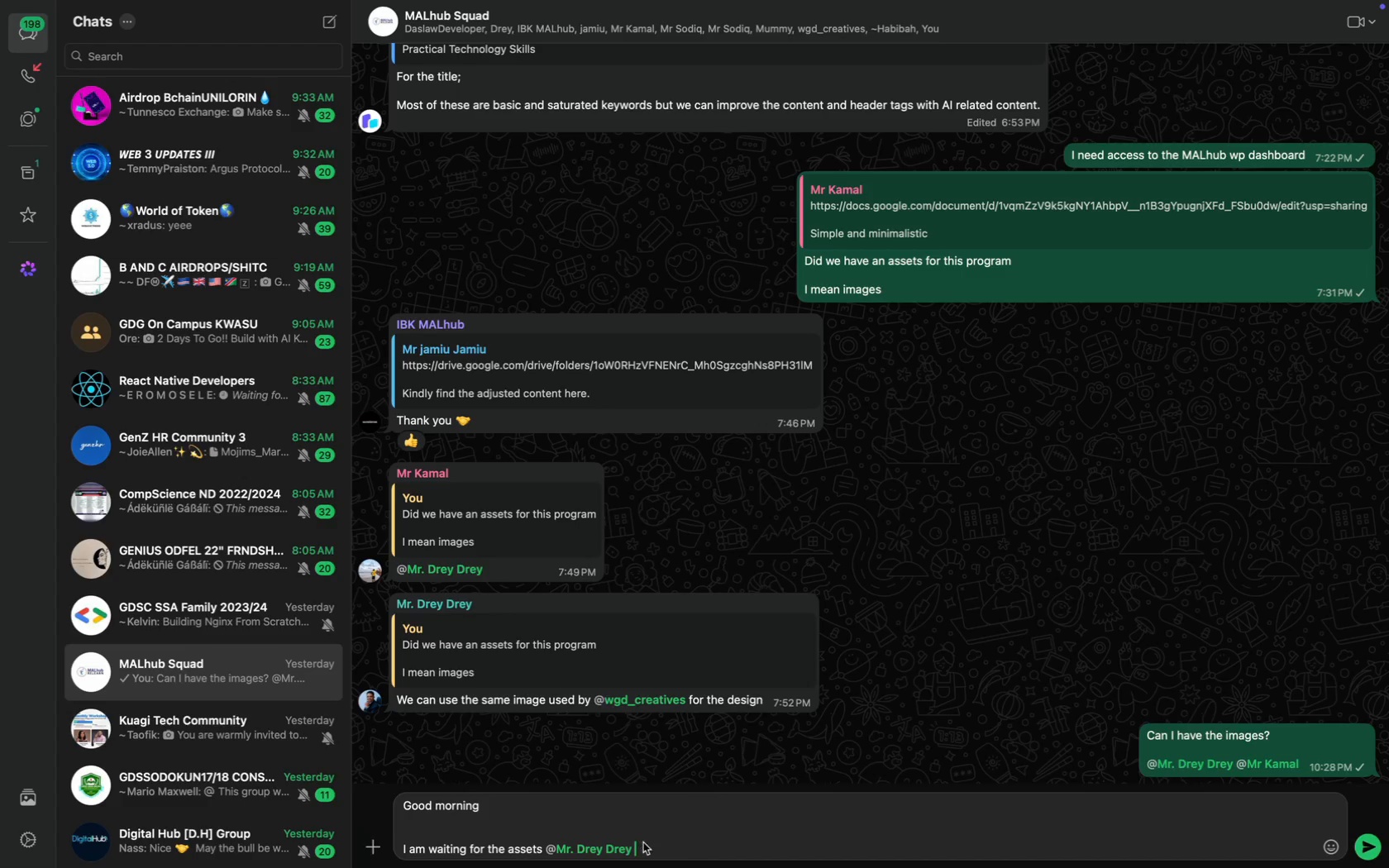 
key(Shift+Enter)
 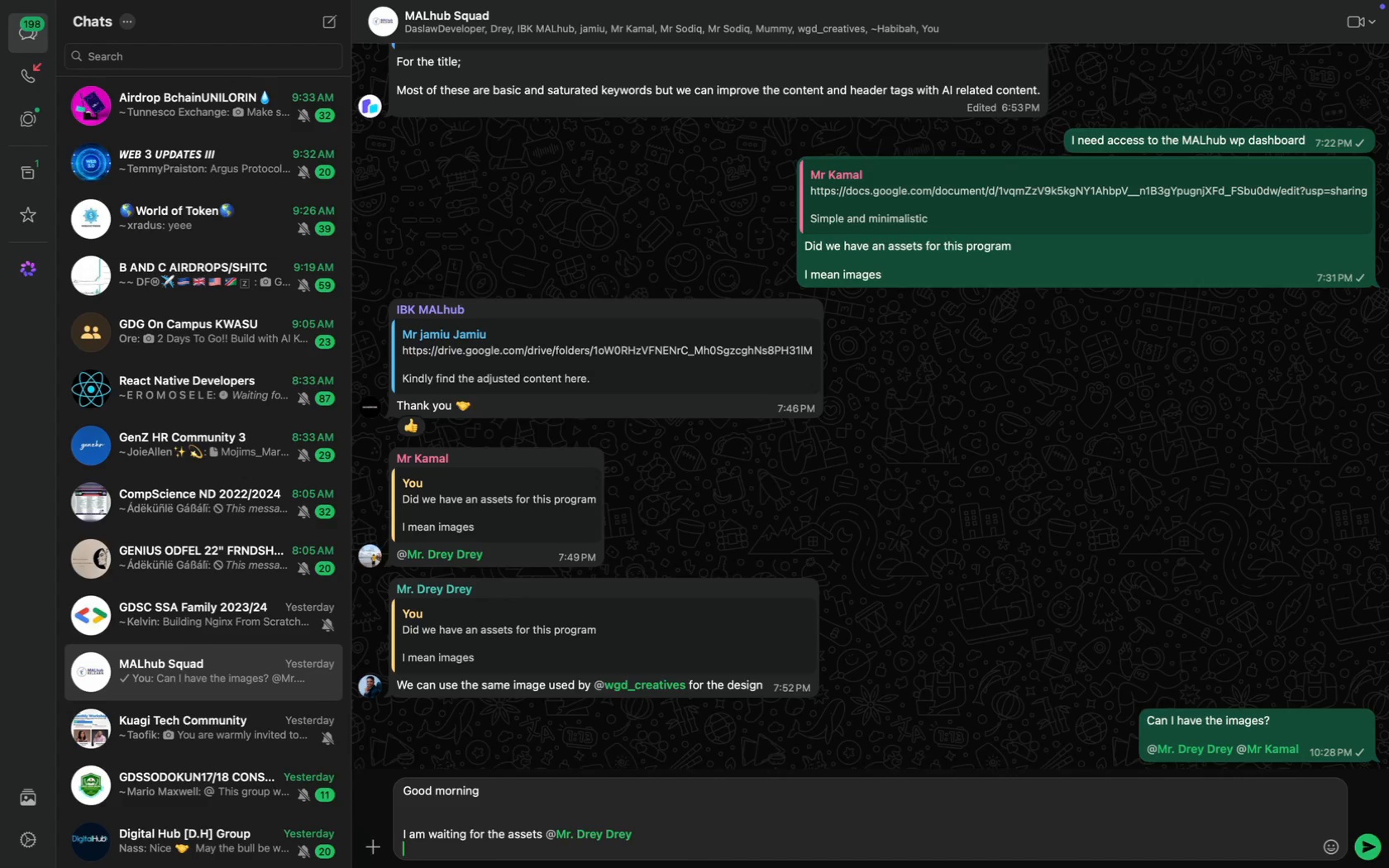 
key(Shift+Enter)
 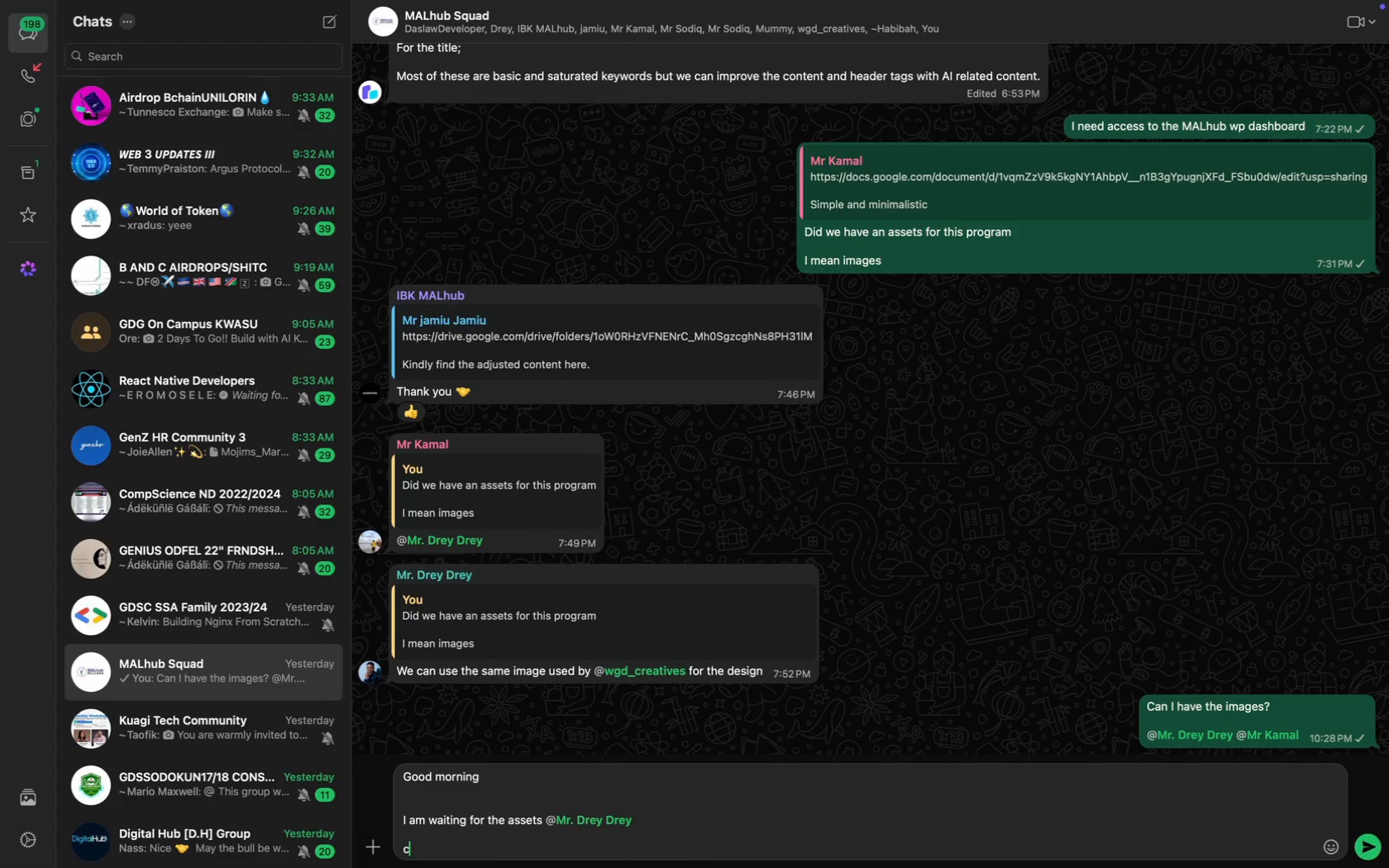 
type(cc @)
 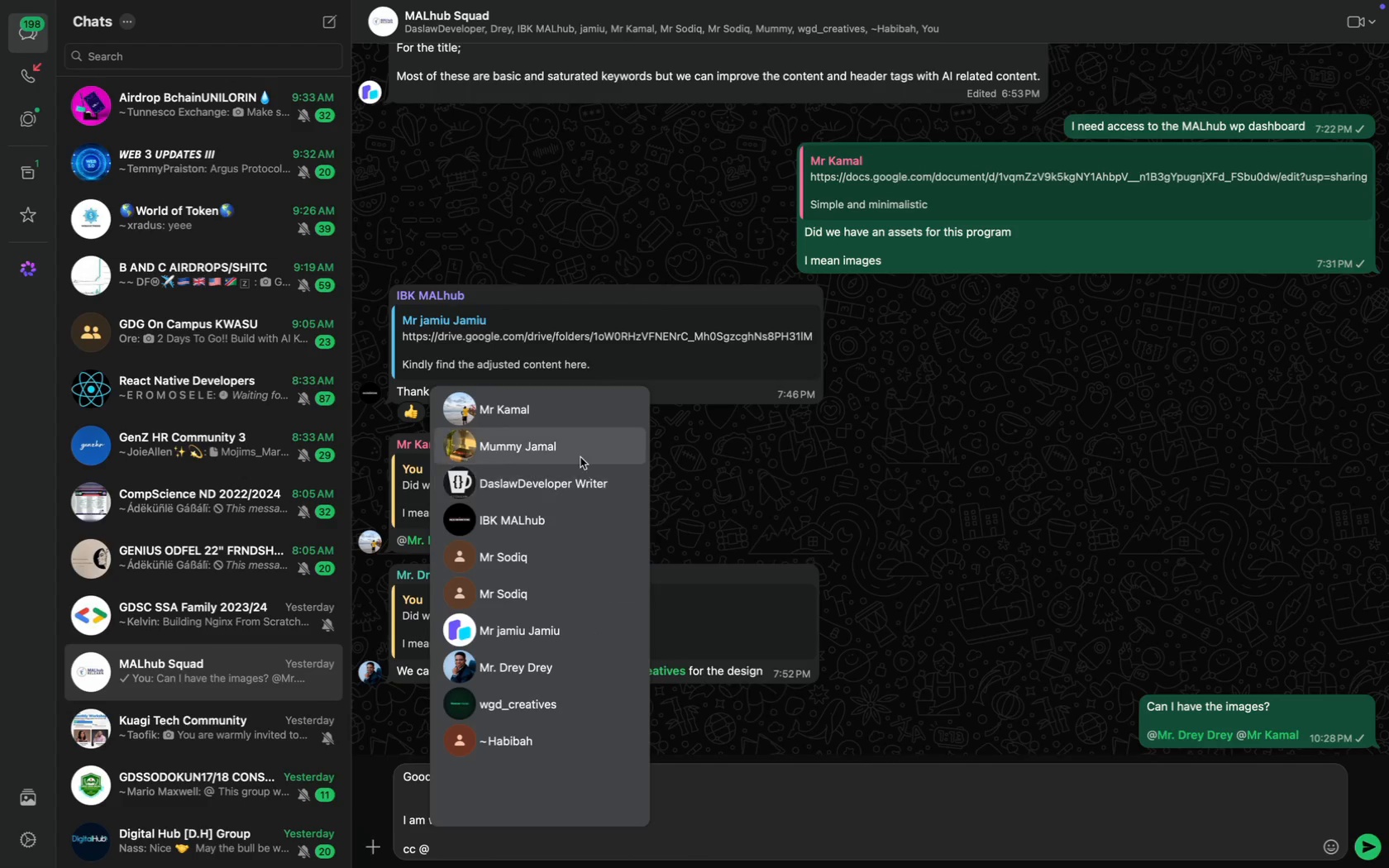 
left_click([598, 419])
 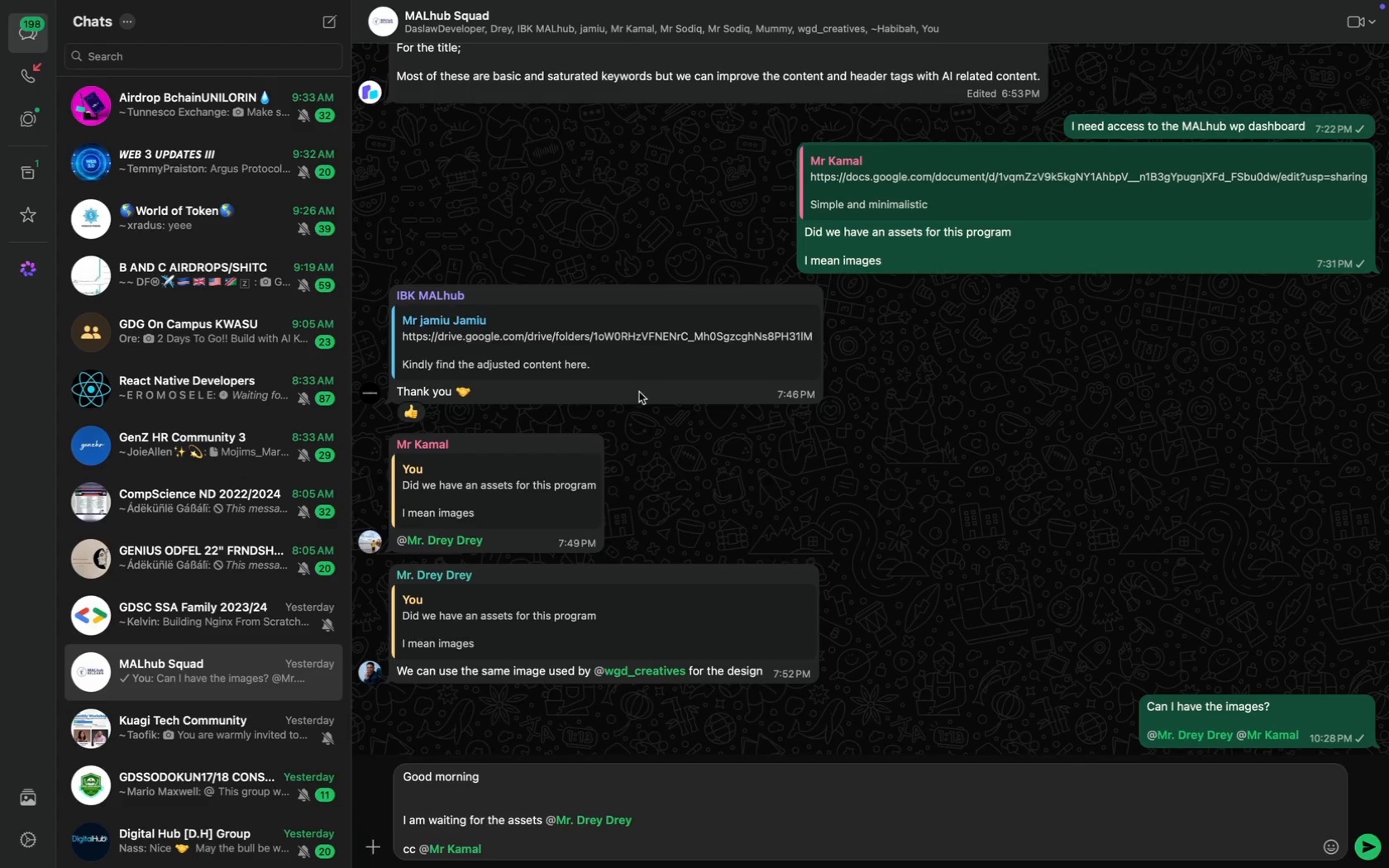 
scroll: coordinate [621, 392], scroll_direction: up, amount: 560.0
 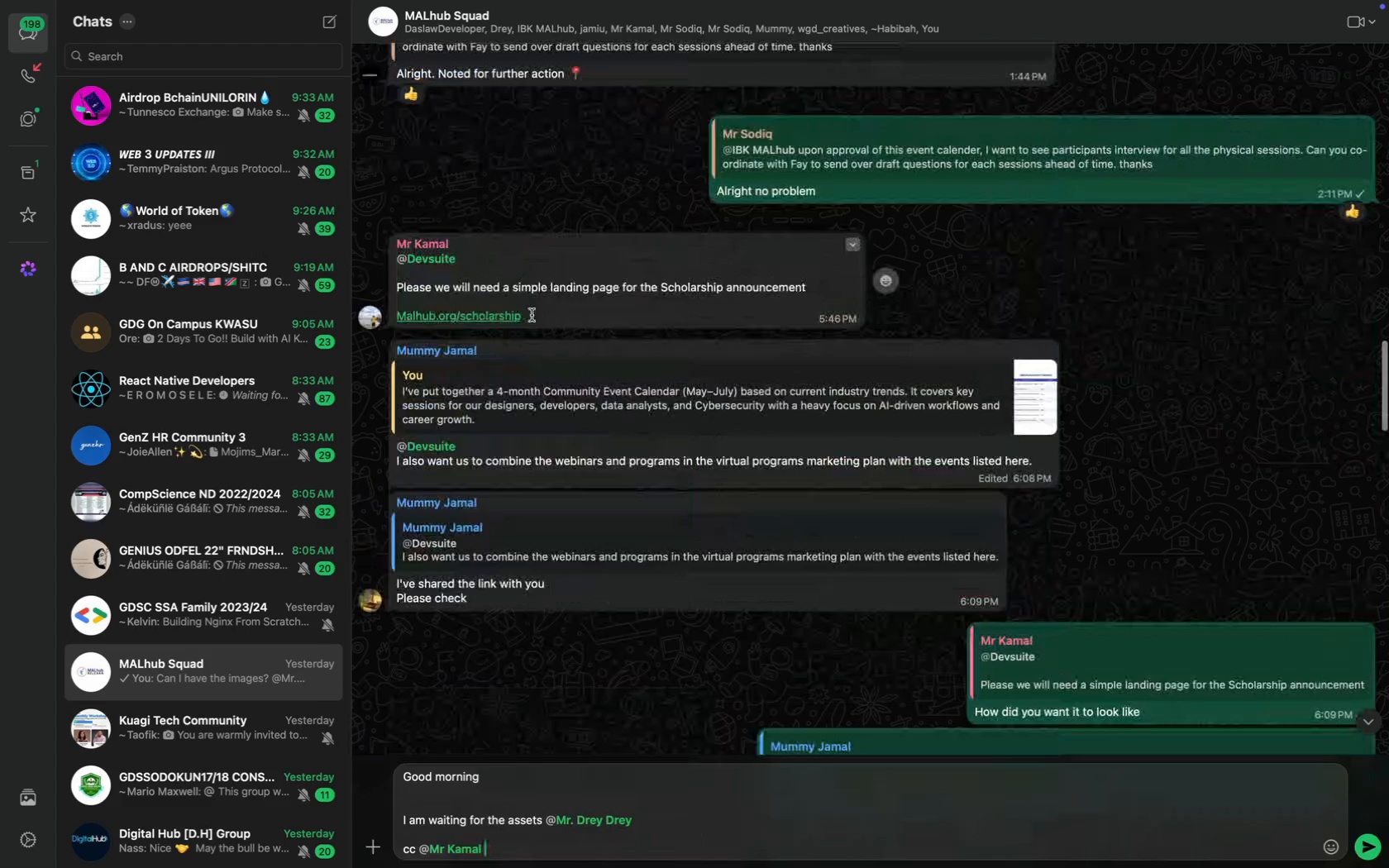 
left_click_drag(start_coordinate=[532, 315], to_coordinate=[391, 313])
 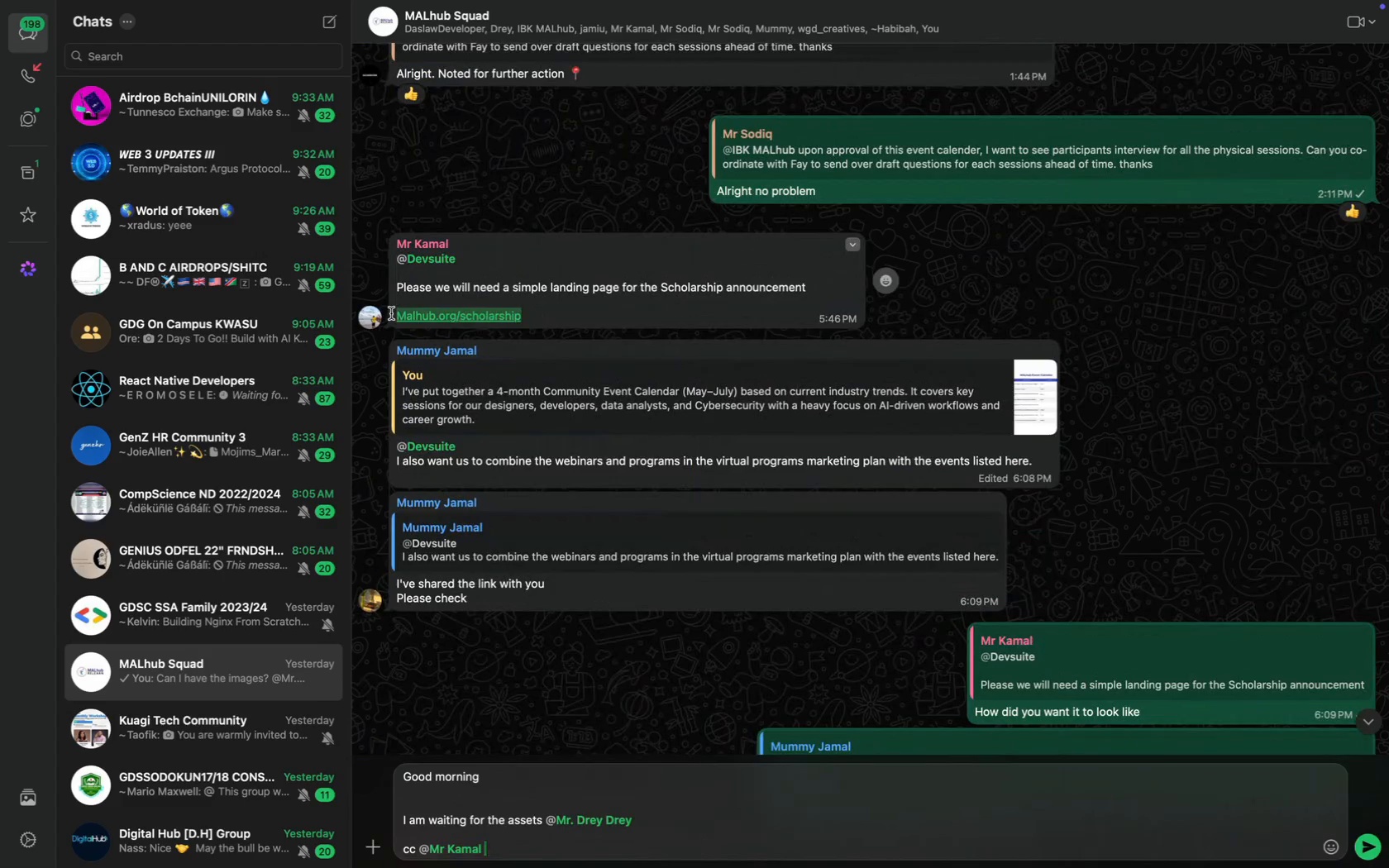 
key(Meta+CommandLeft)
 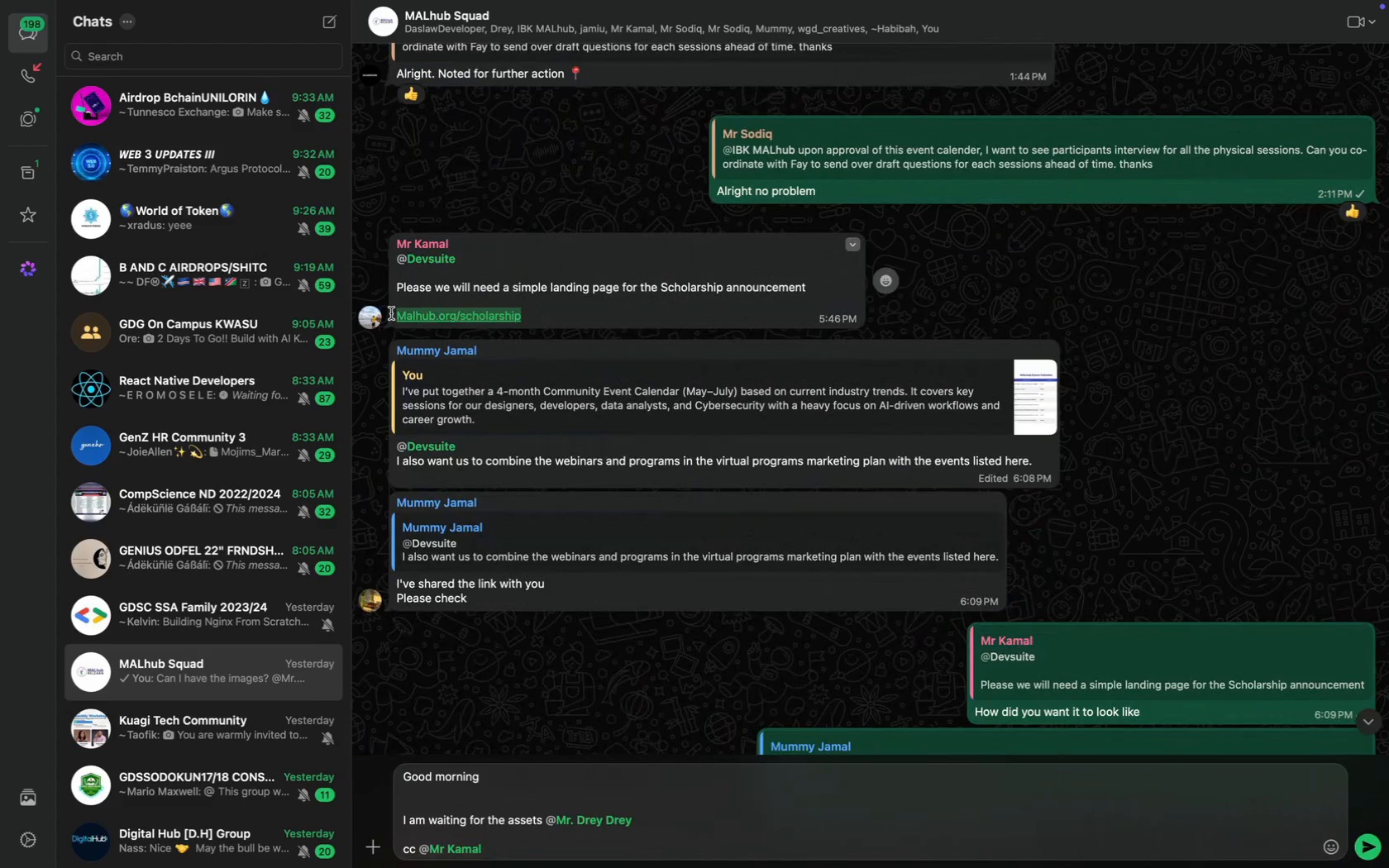 
key(Meta+C)
 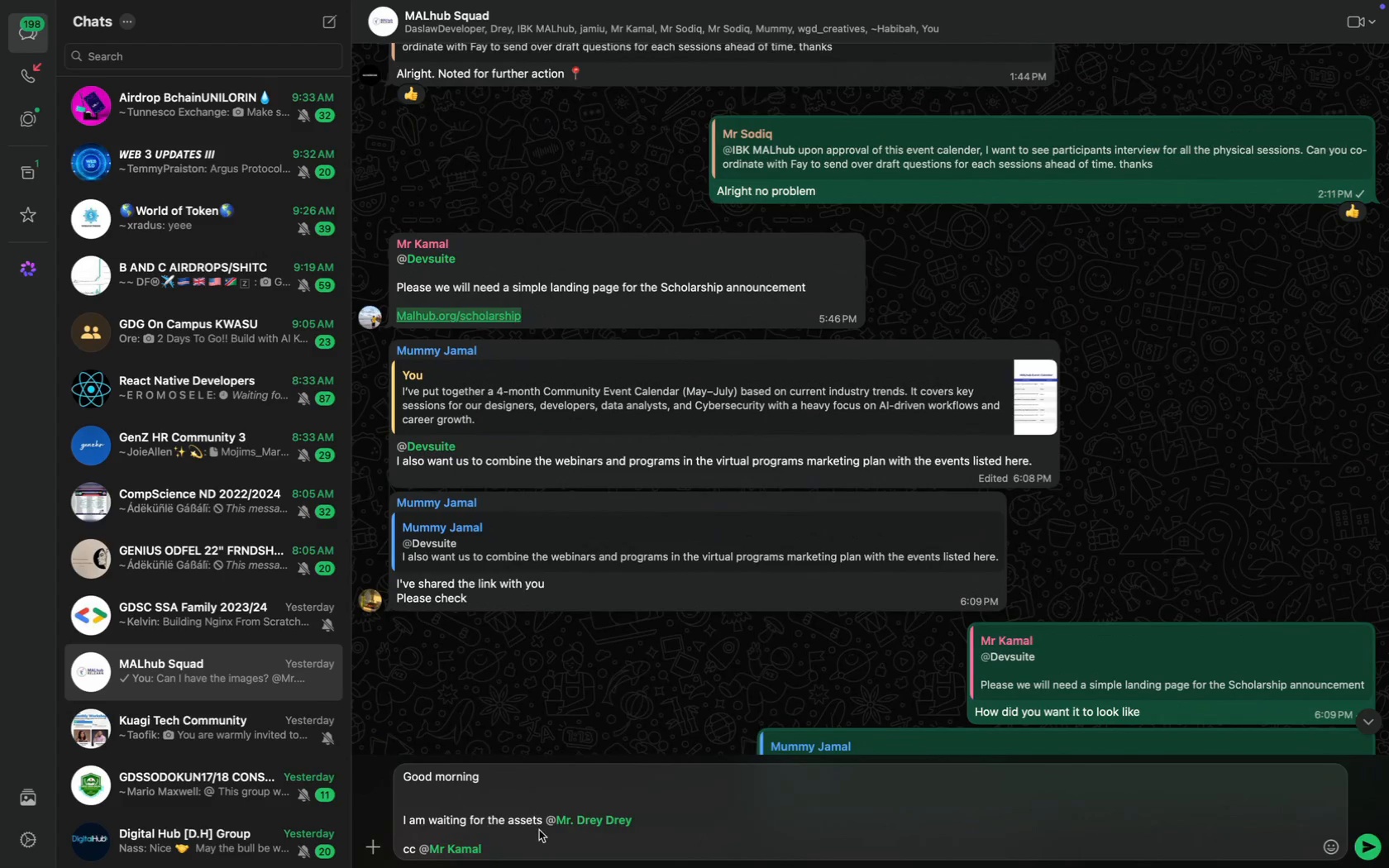 
key(Meta+CommandLeft)
 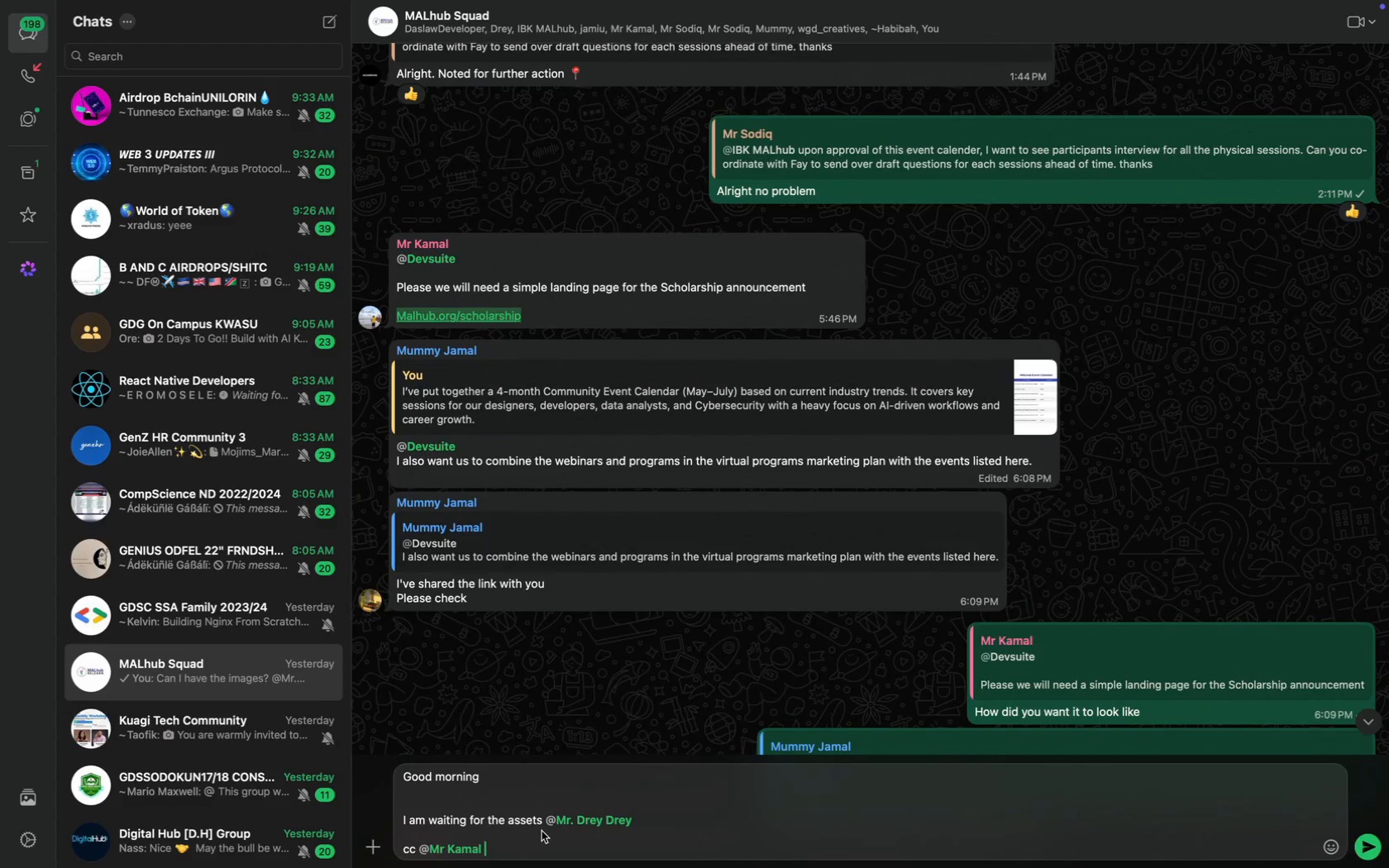 
key(Meta+V)
 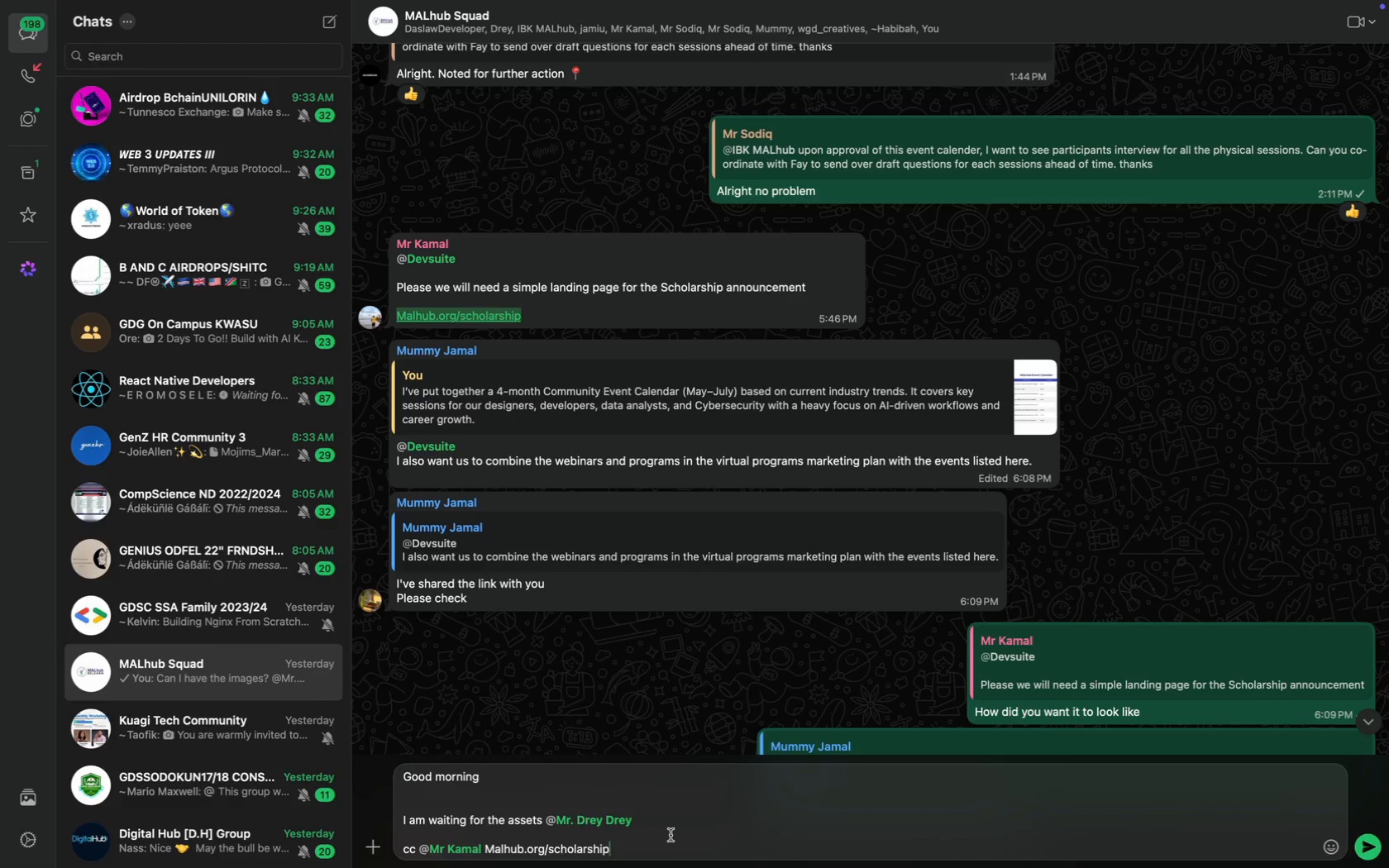 
key(Enter)
 